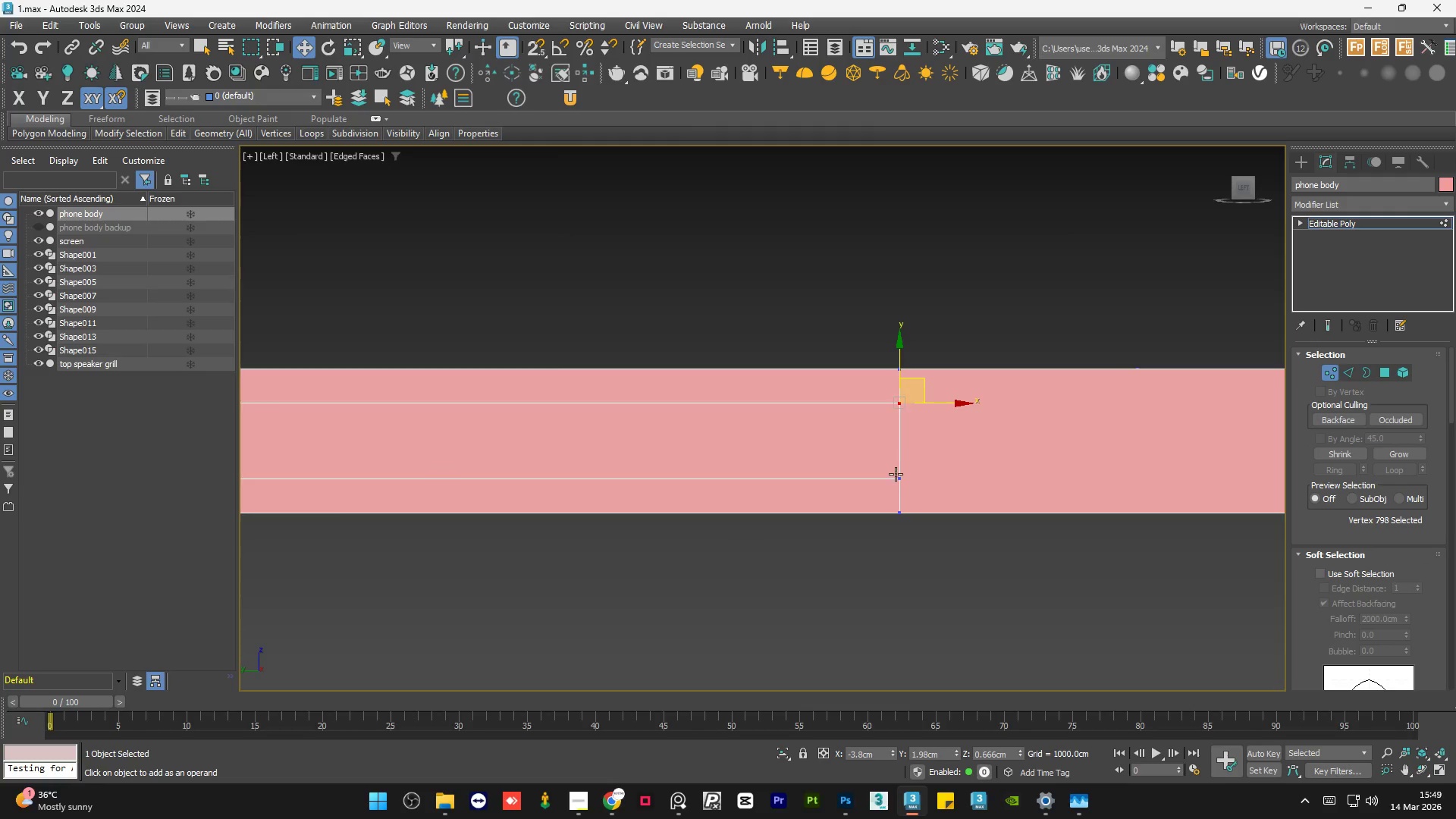 
hold_key(key=ControlLeft, duration=0.61)
left_click([899, 479])
 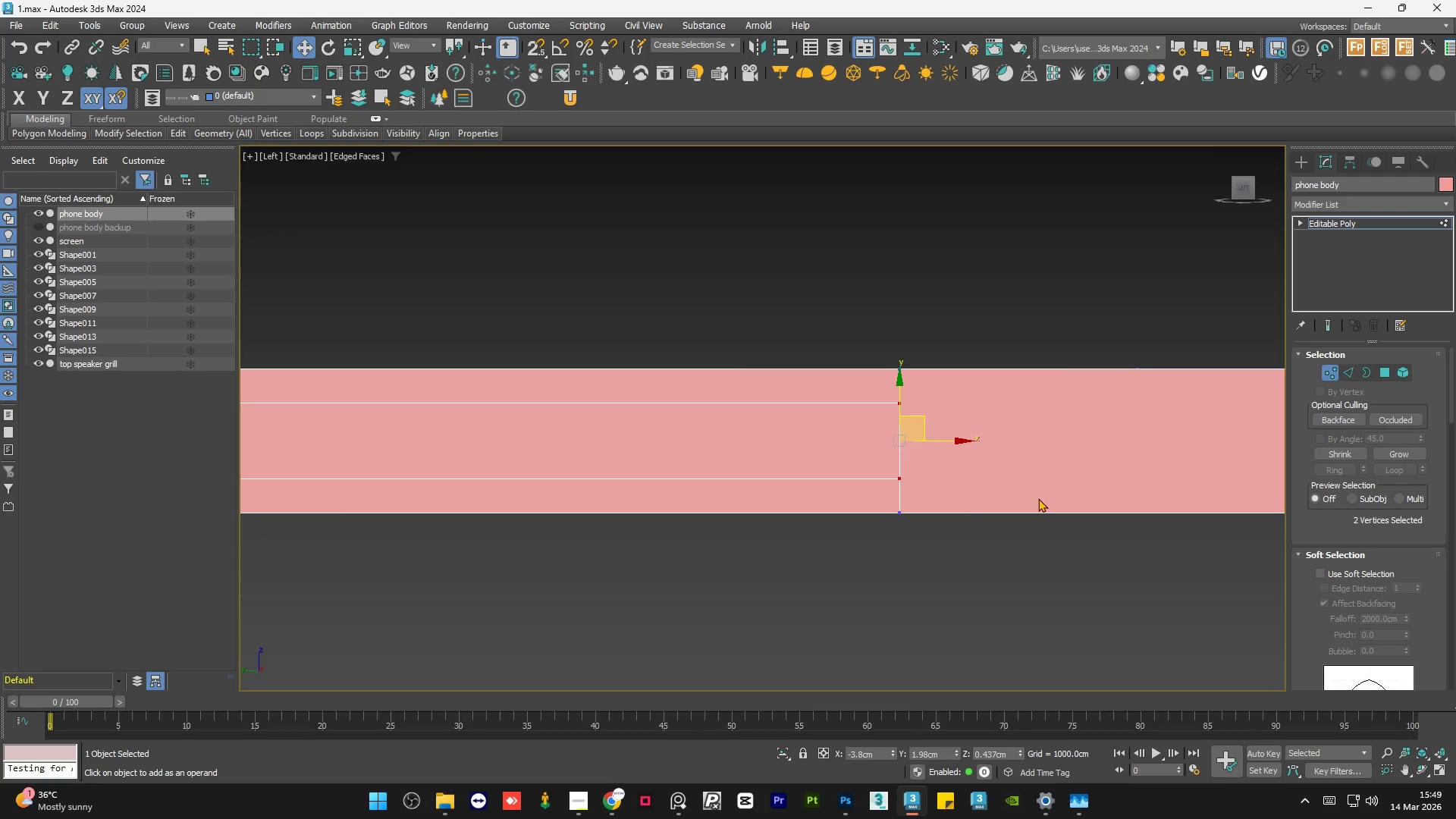 
scroll: coordinate [1037, 499], scroll_direction: down, amount: 2.0
 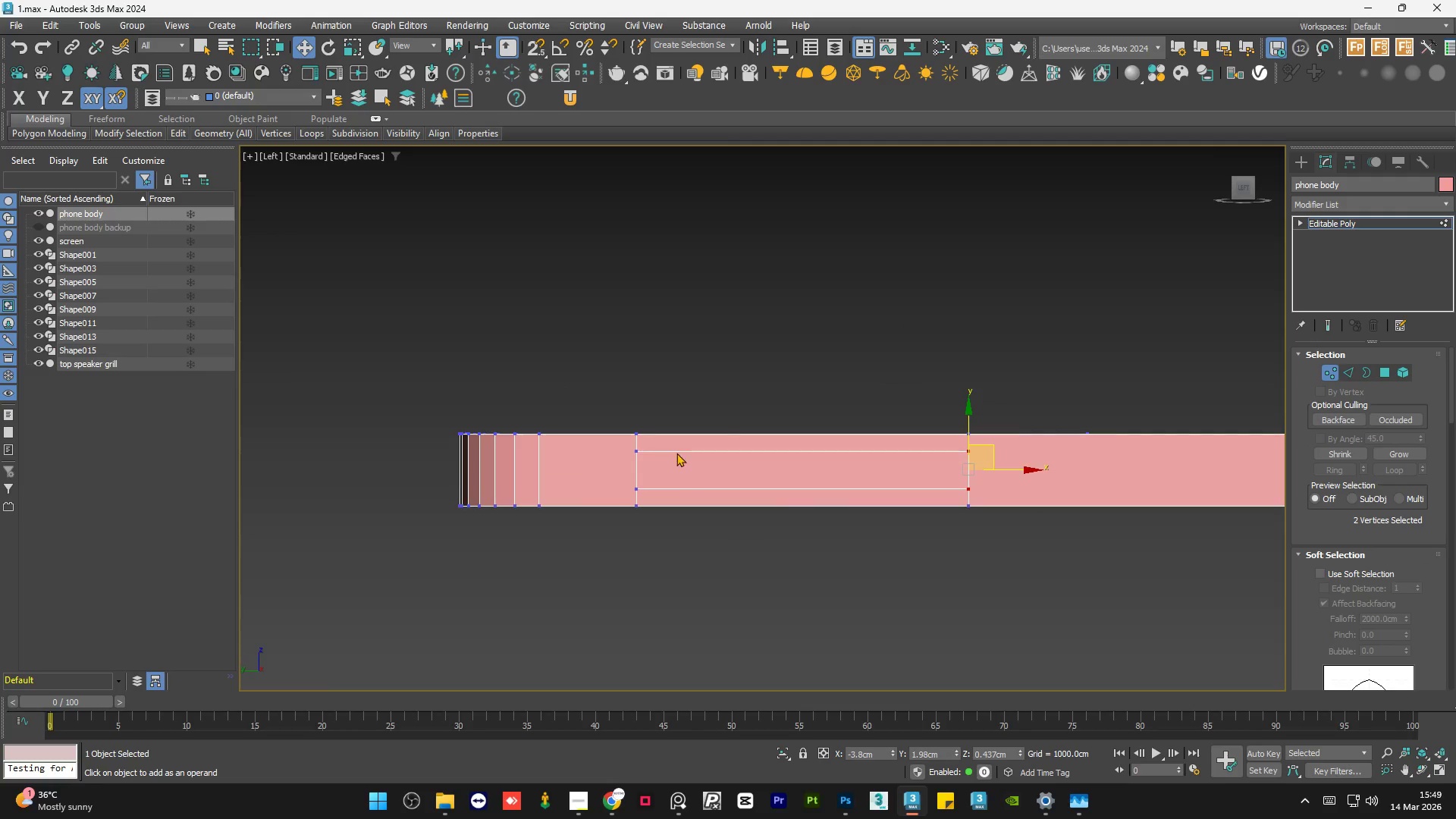 
hold_key(key=ControlLeft, duration=0.95)
 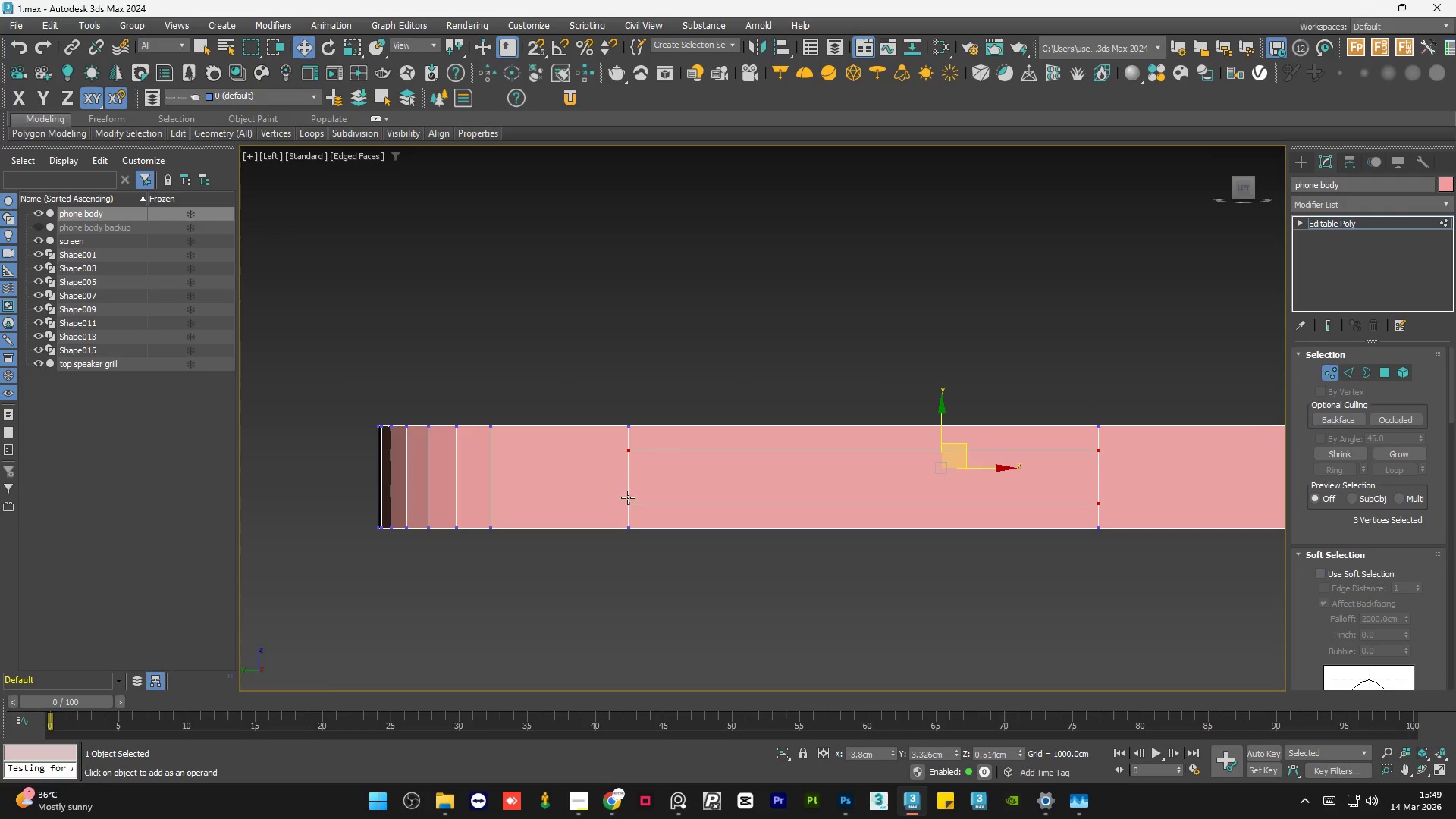 
scroll: coordinate [655, 453], scroll_direction: up, amount: 1.0
 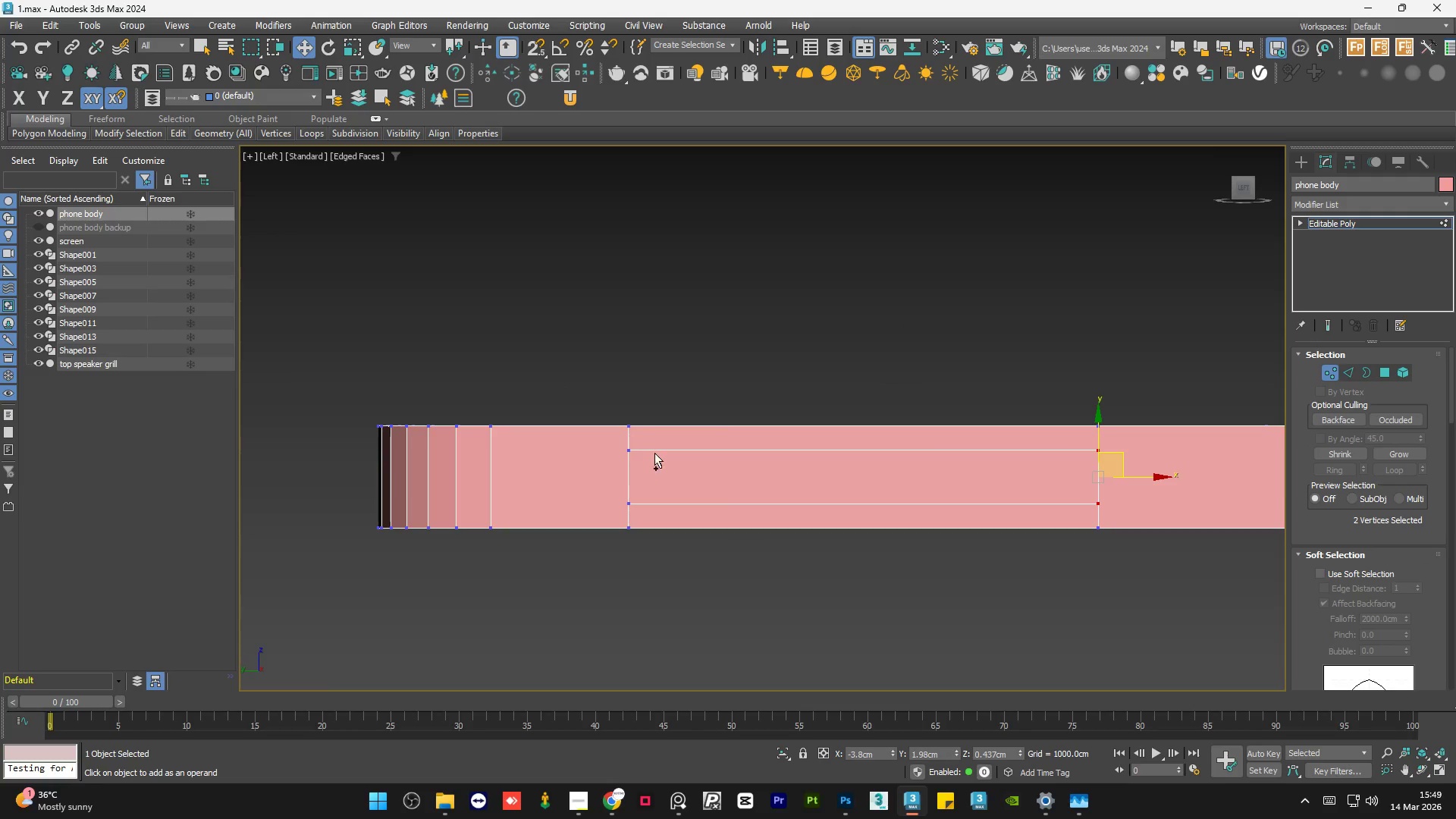 
left_click([632, 452])
 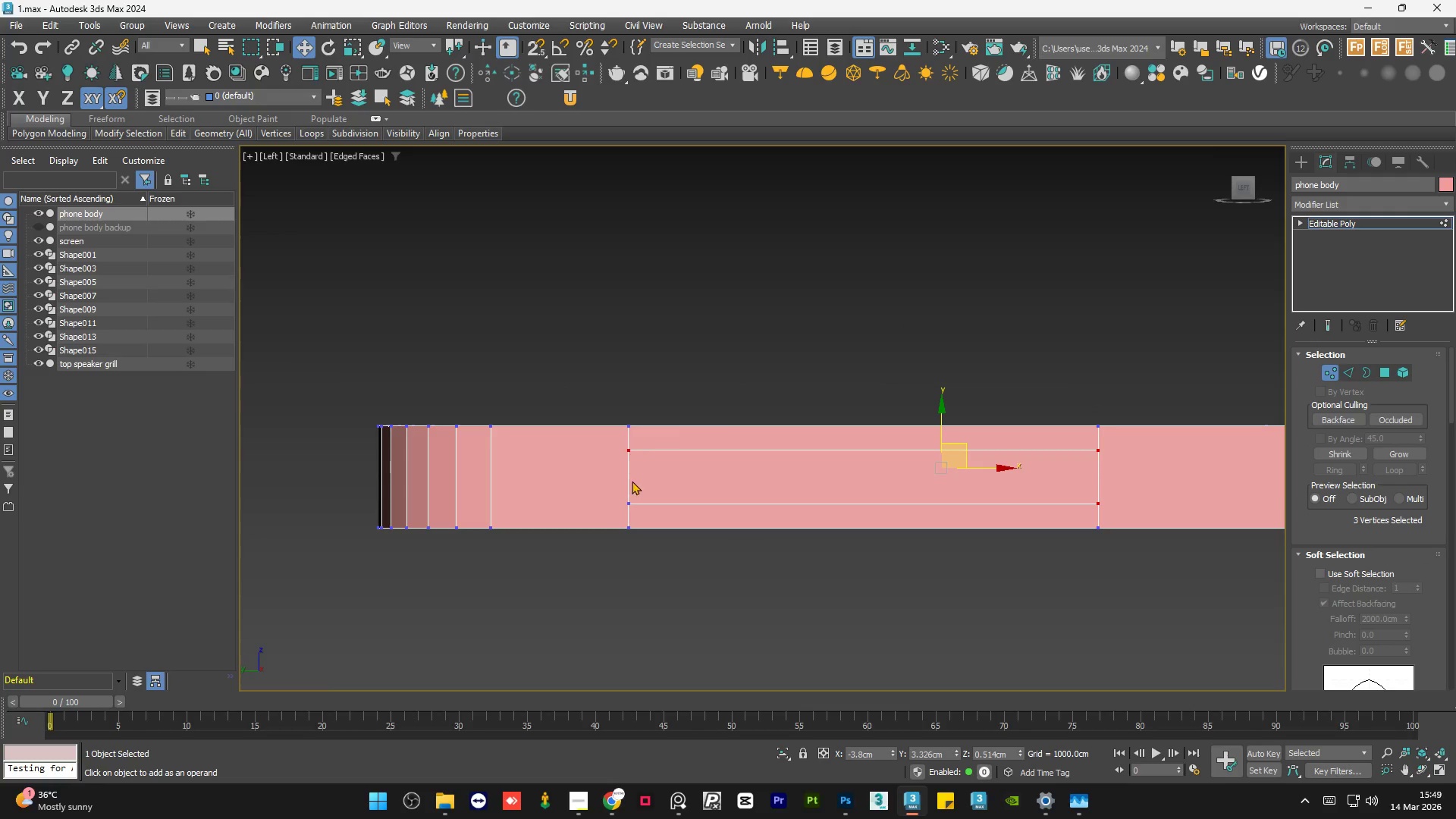 
hold_key(key=ControlLeft, duration=0.92)
left_click([628, 504])
 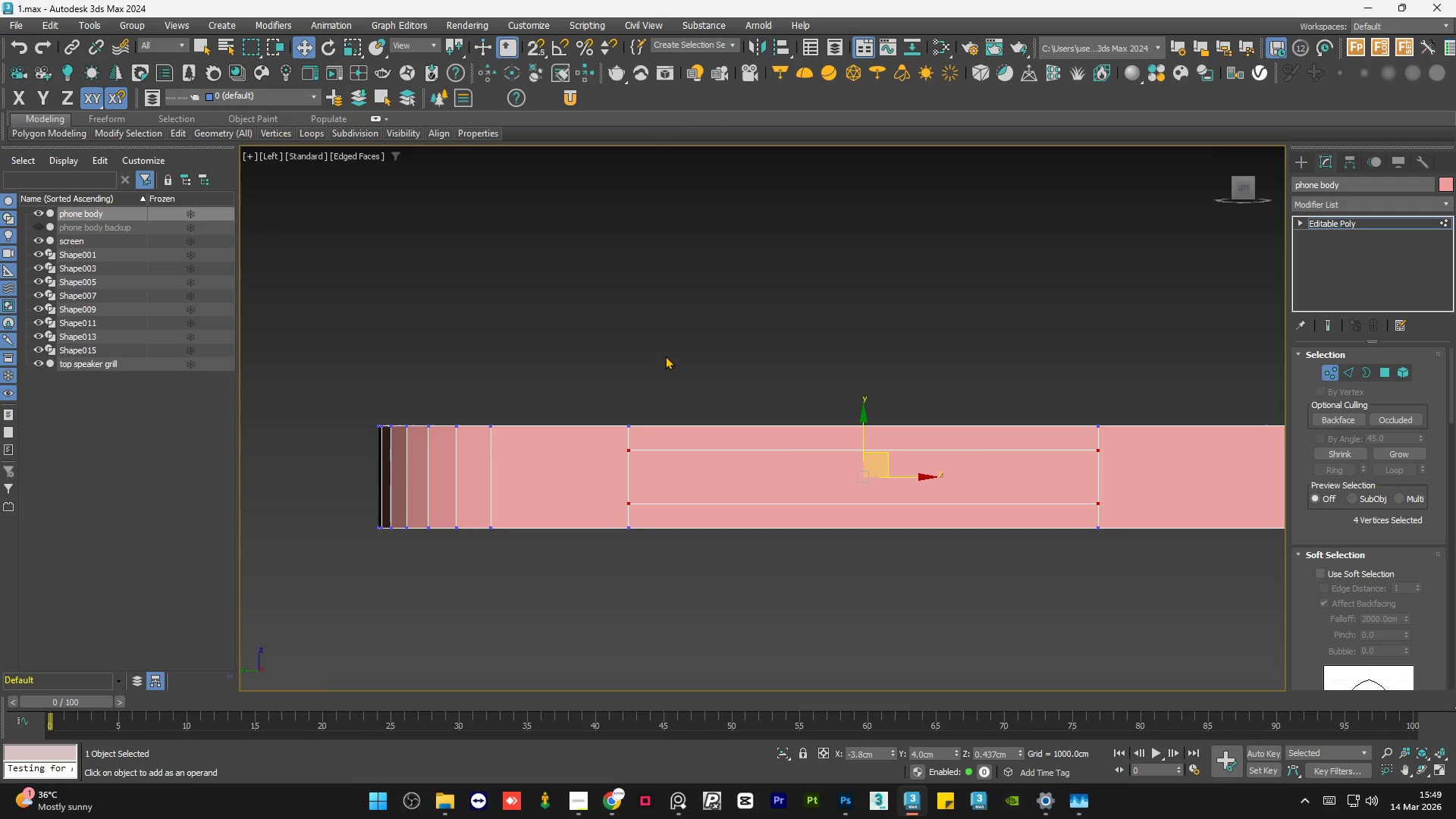 
key(F3)
 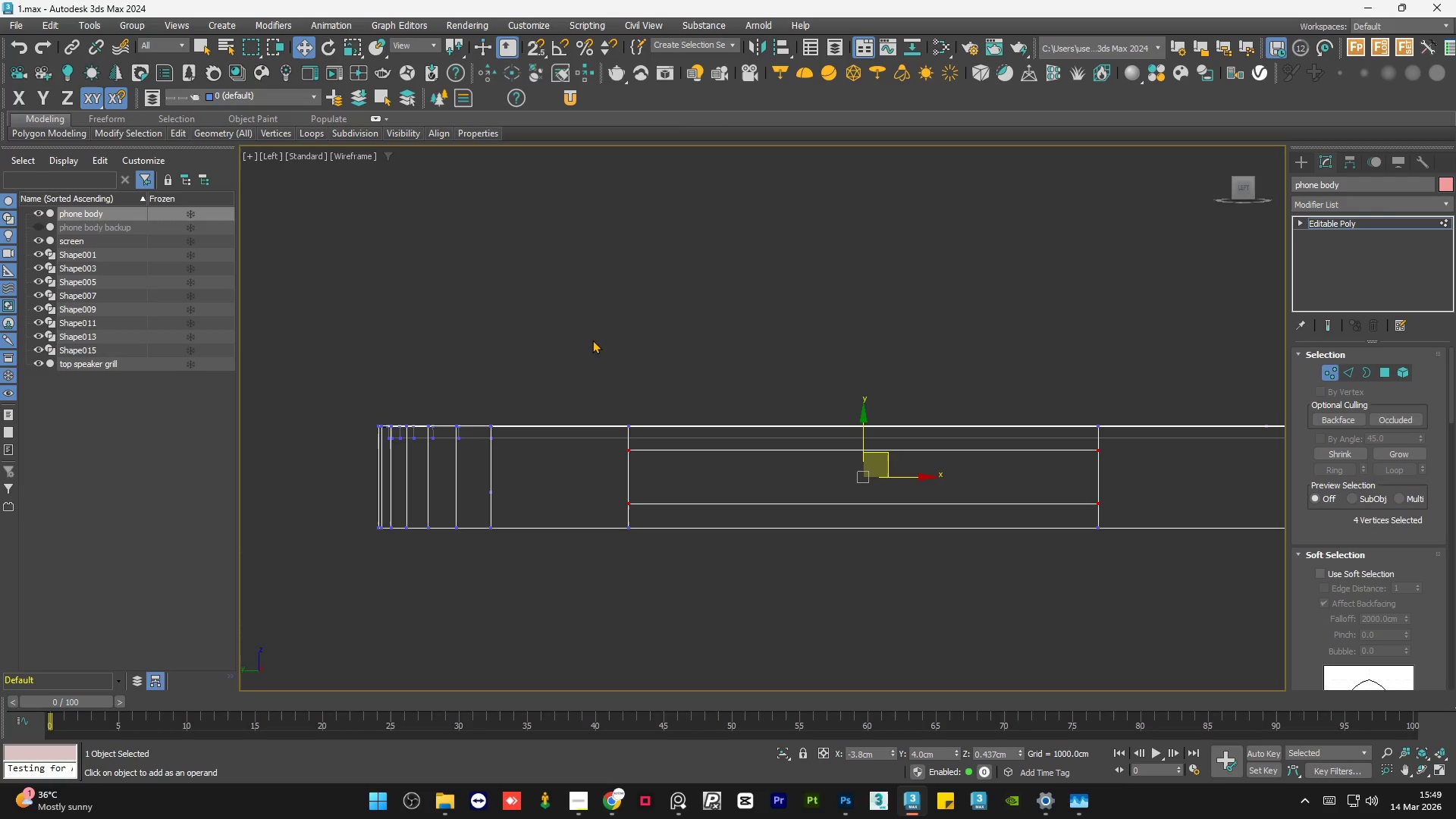 
key(F3)
 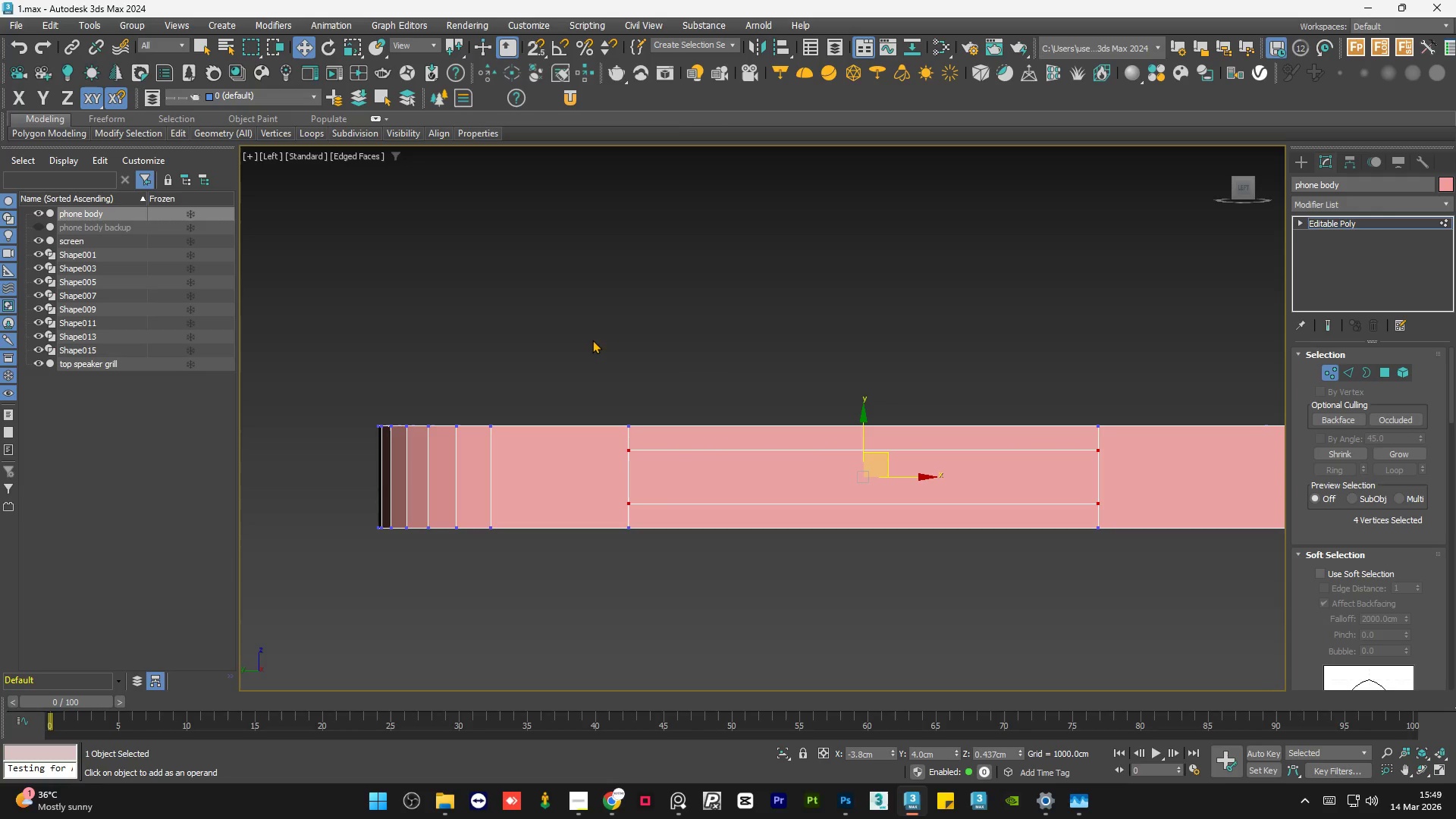 
wait(7.53)
 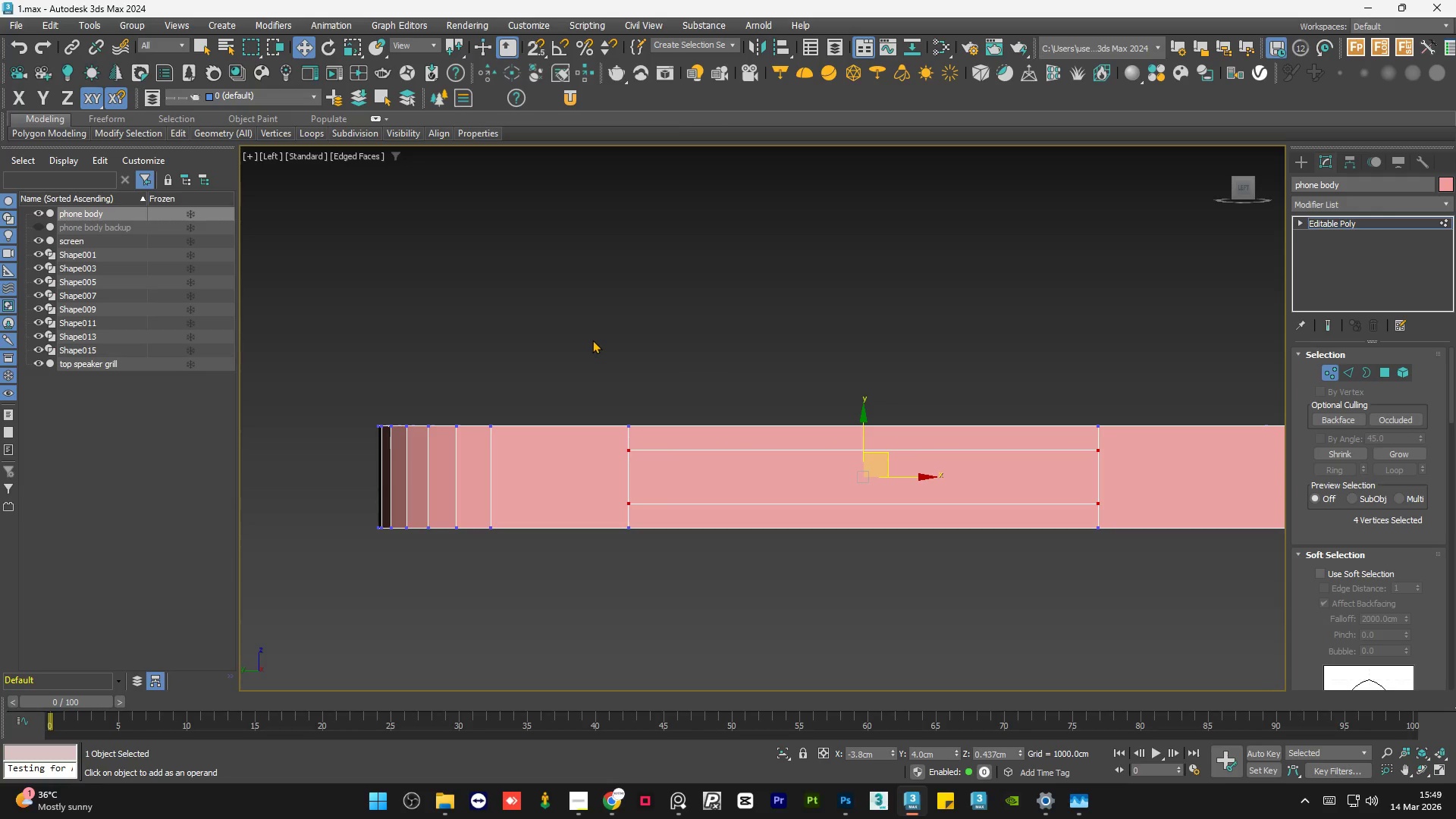 
scroll: coordinate [554, 447], scroll_direction: down, amount: 3.0
 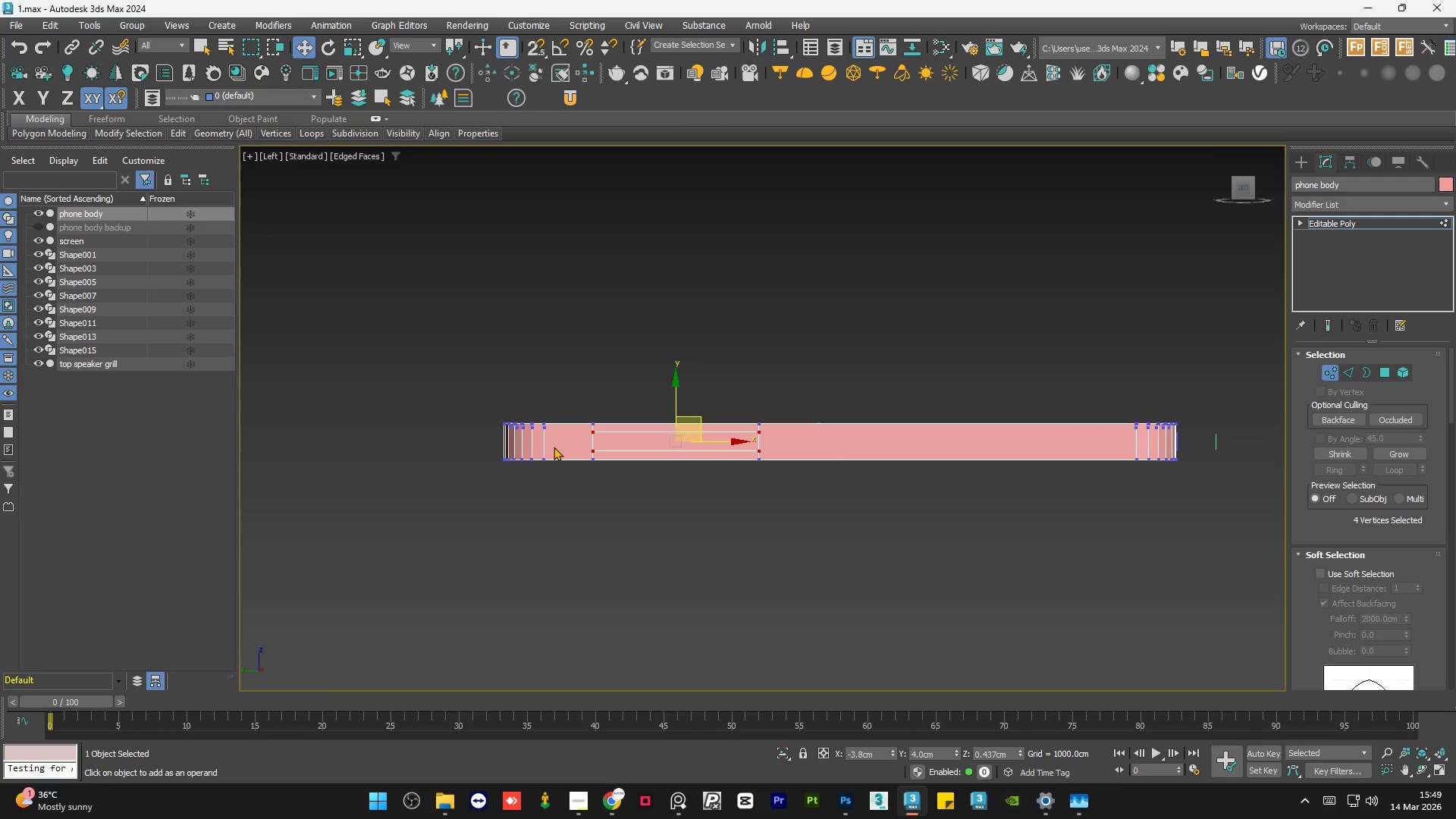 
key(F3)
 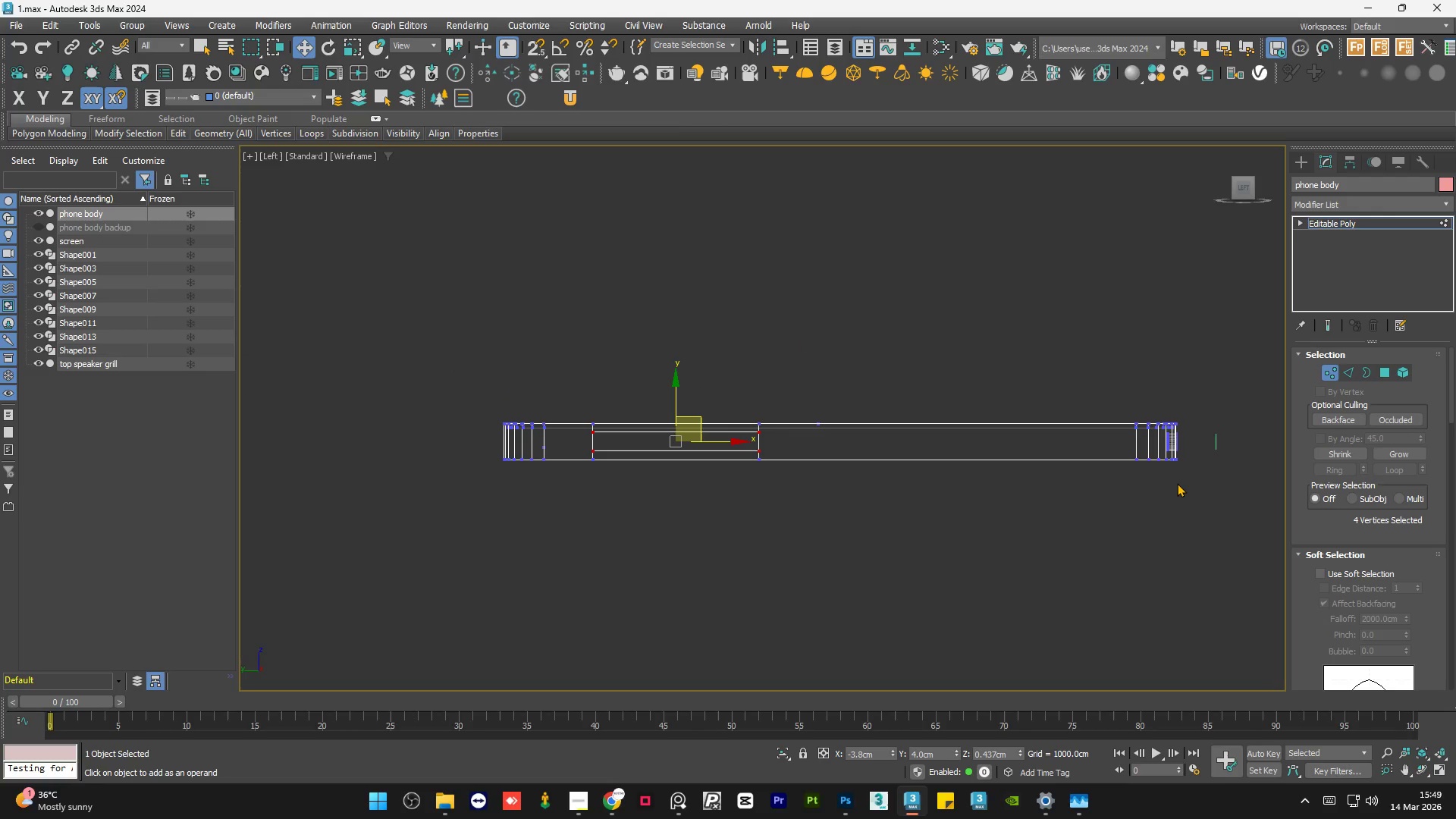 
scroll: coordinate [1140, 463], scroll_direction: up, amount: 2.0
 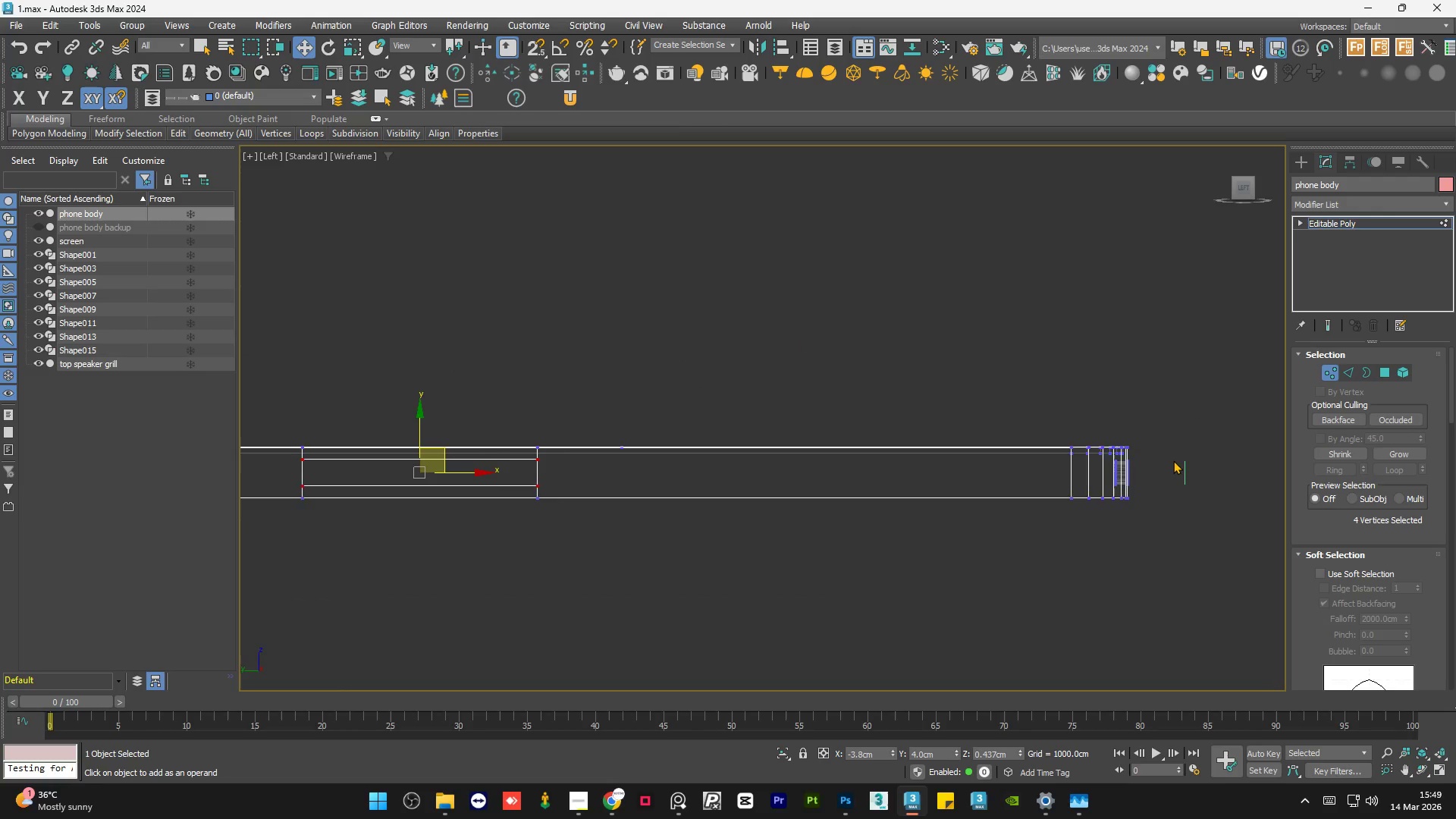 
scroll: coordinate [1173, 460], scroll_direction: down, amount: 1.0
 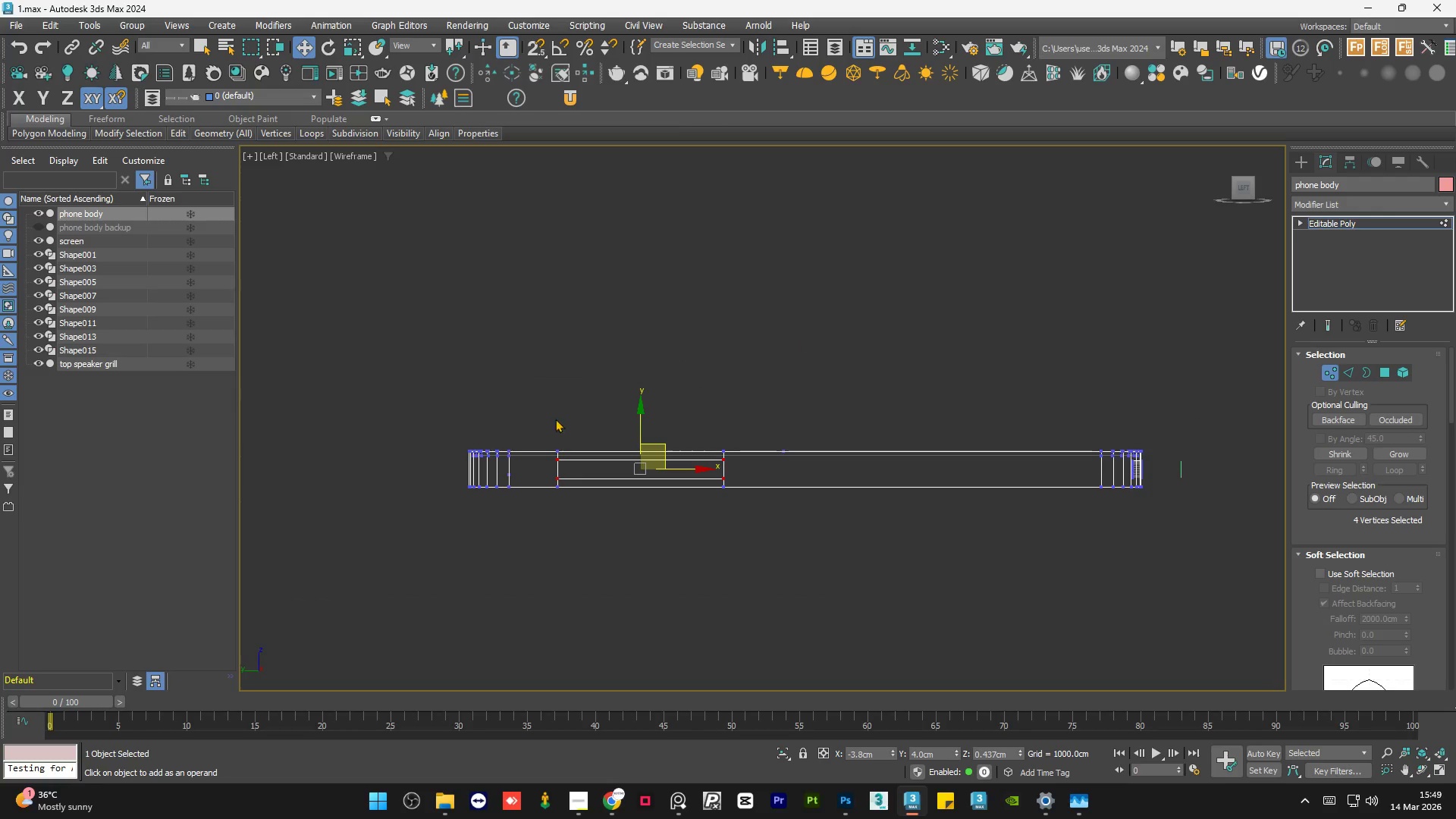 
key(F3)
 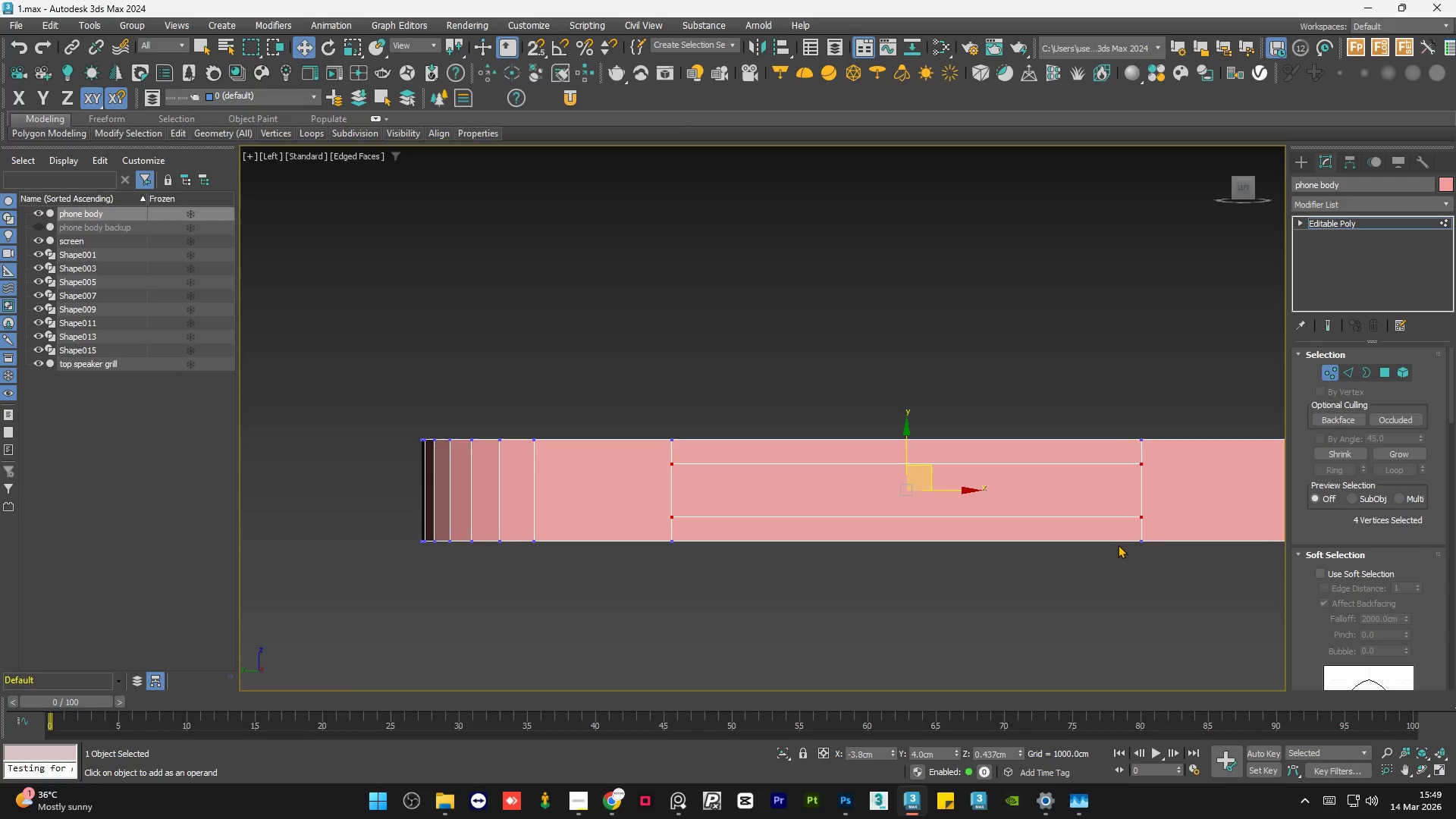 
scroll: coordinate [1117, 519], scroll_direction: up, amount: 4.0
 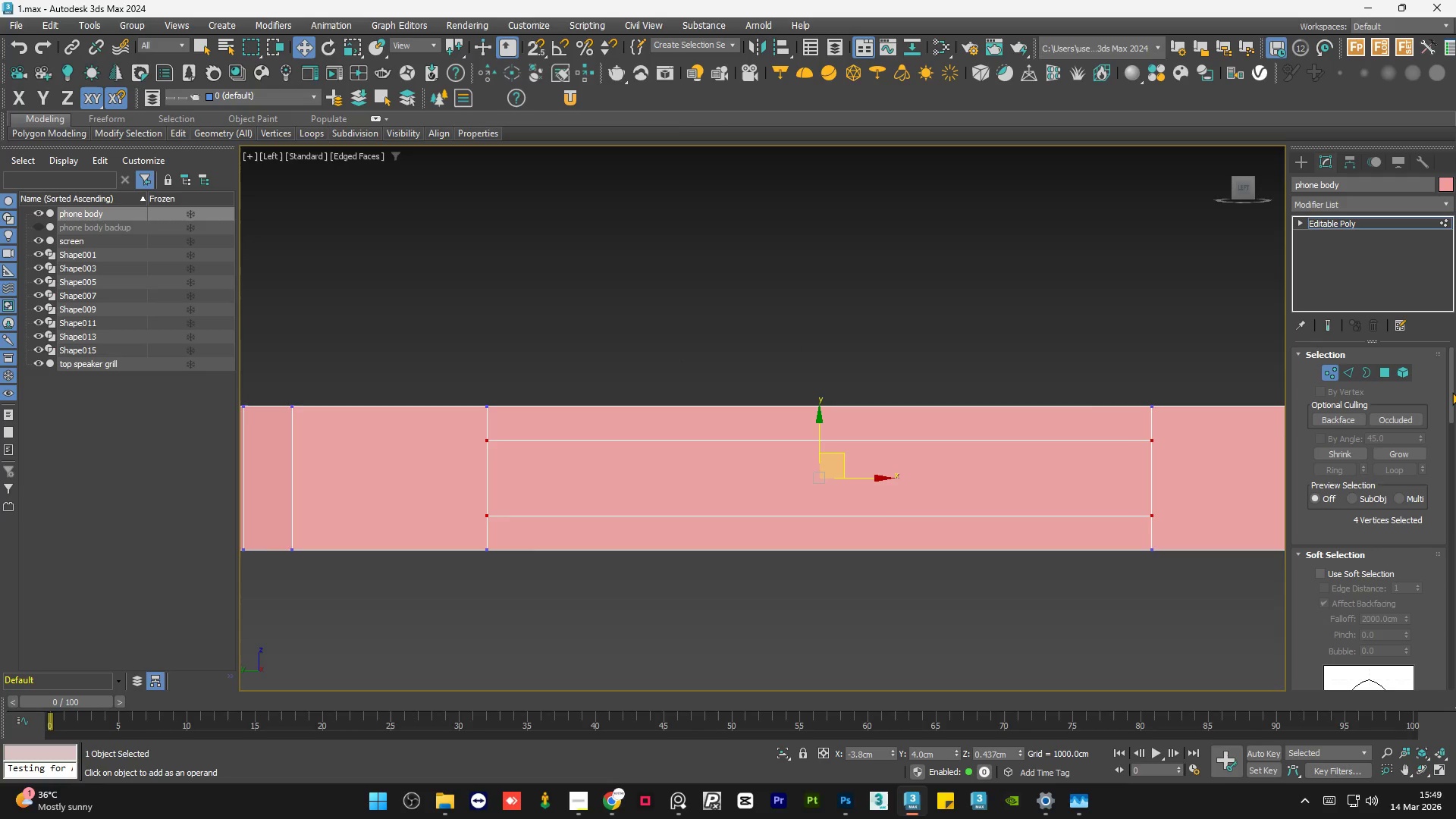 
left_click_drag(start_coordinate=[1451, 392], to_coordinate=[1455, 466])
 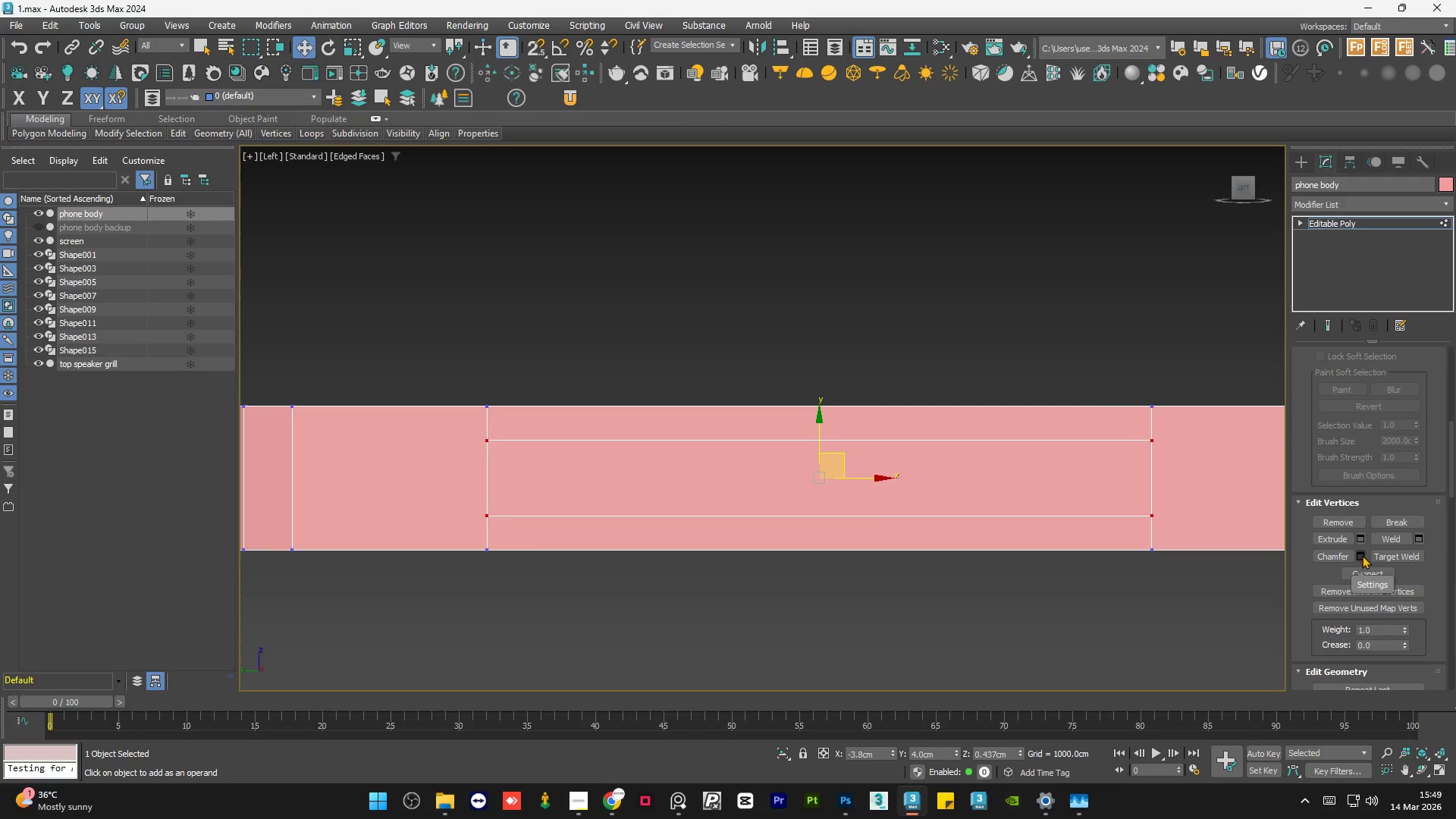 
left_click([1362, 555])
 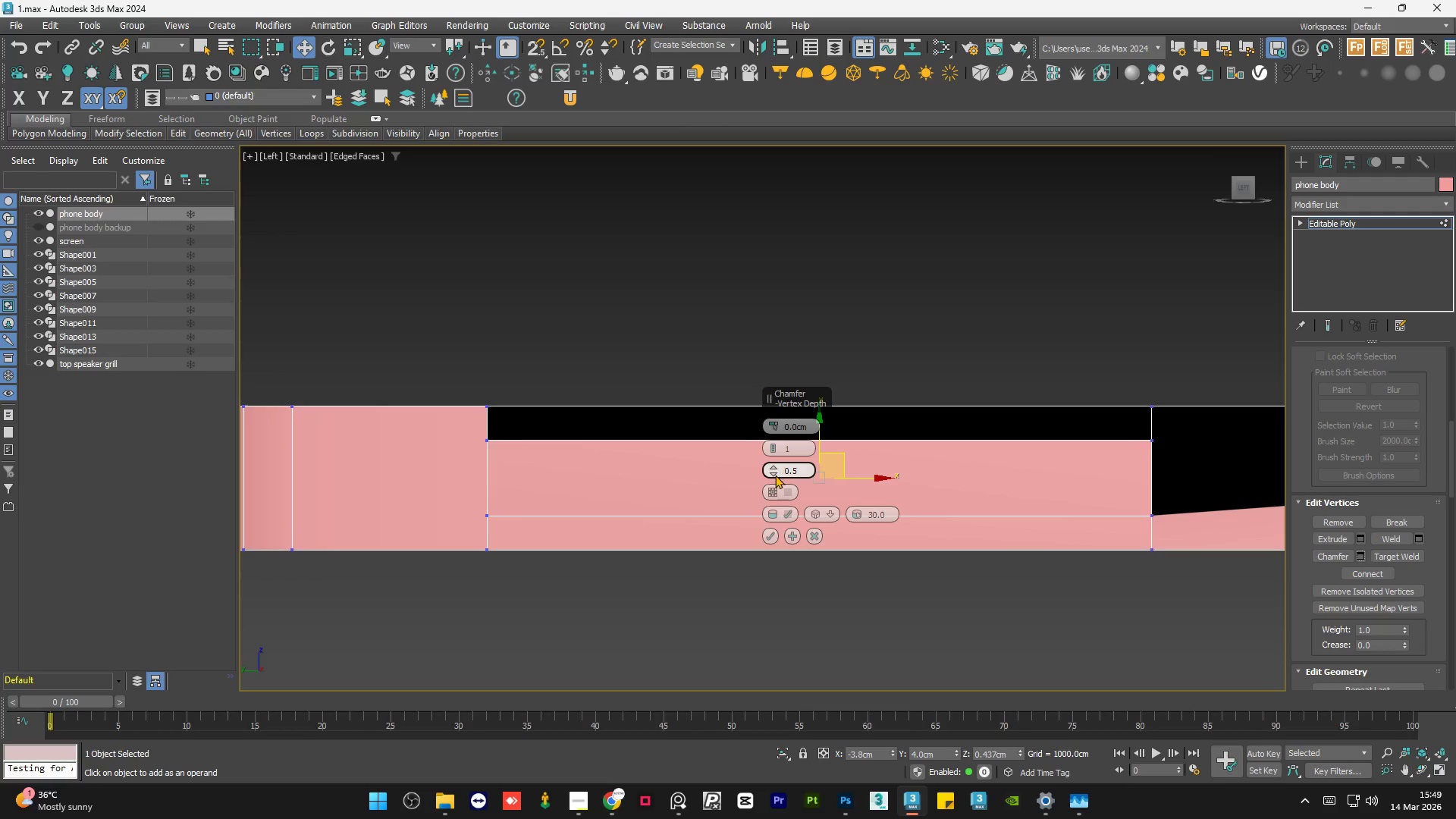 
right_click([774, 475])
 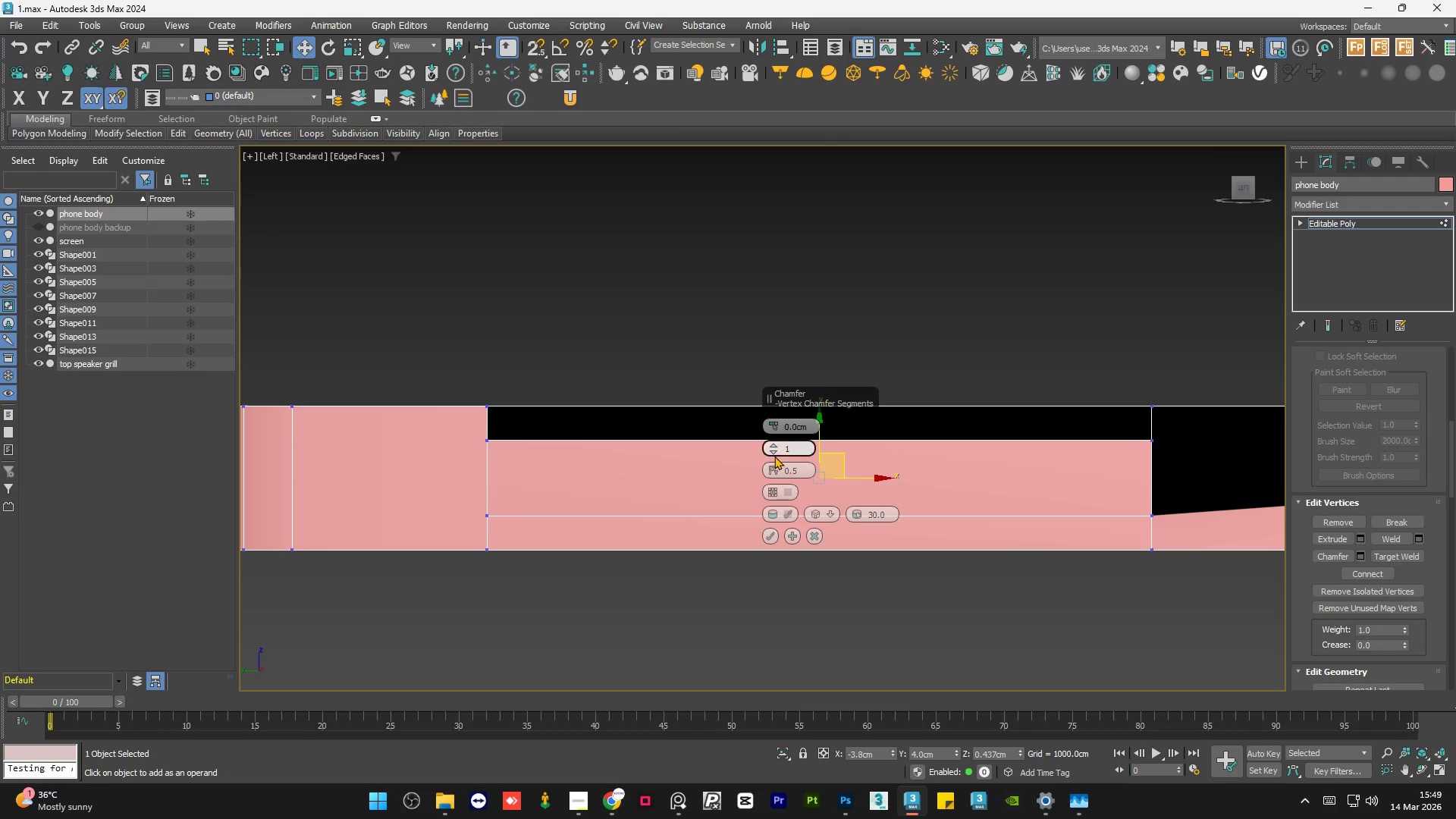 
right_click([774, 455])
 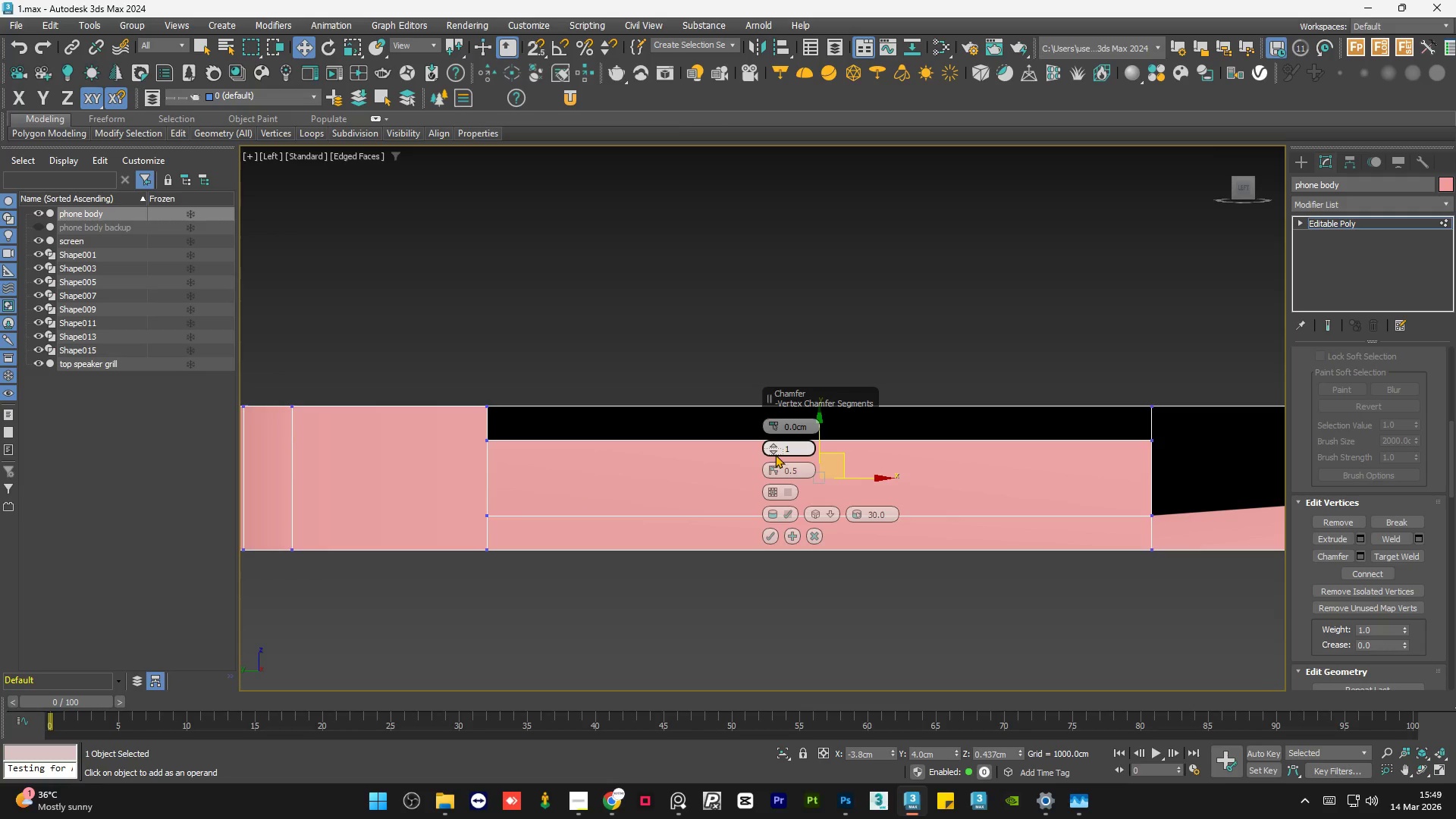 
right_click([775, 454])
 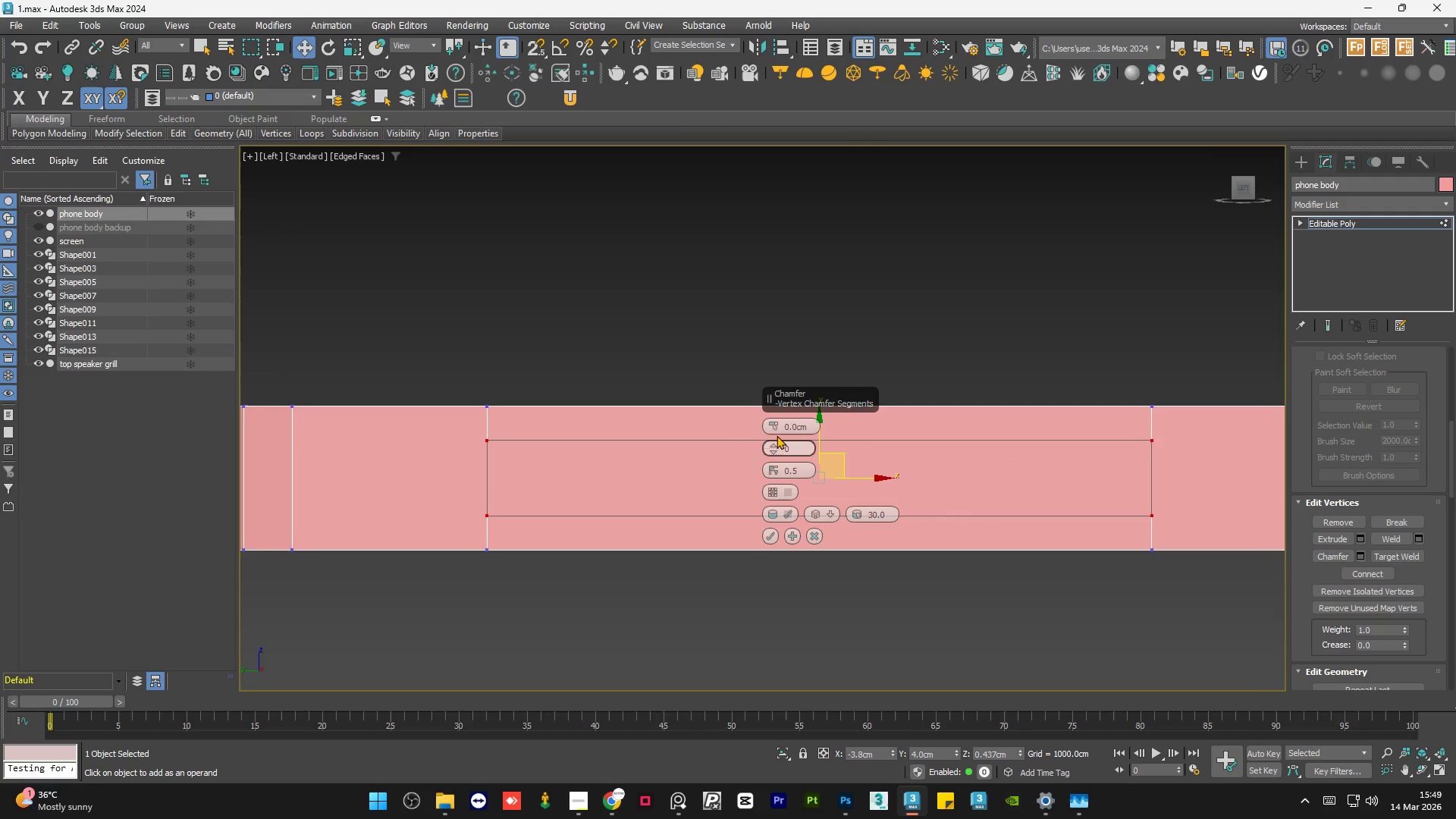 
left_click_drag(start_coordinate=[774, 423], to_coordinate=[776, 406])
 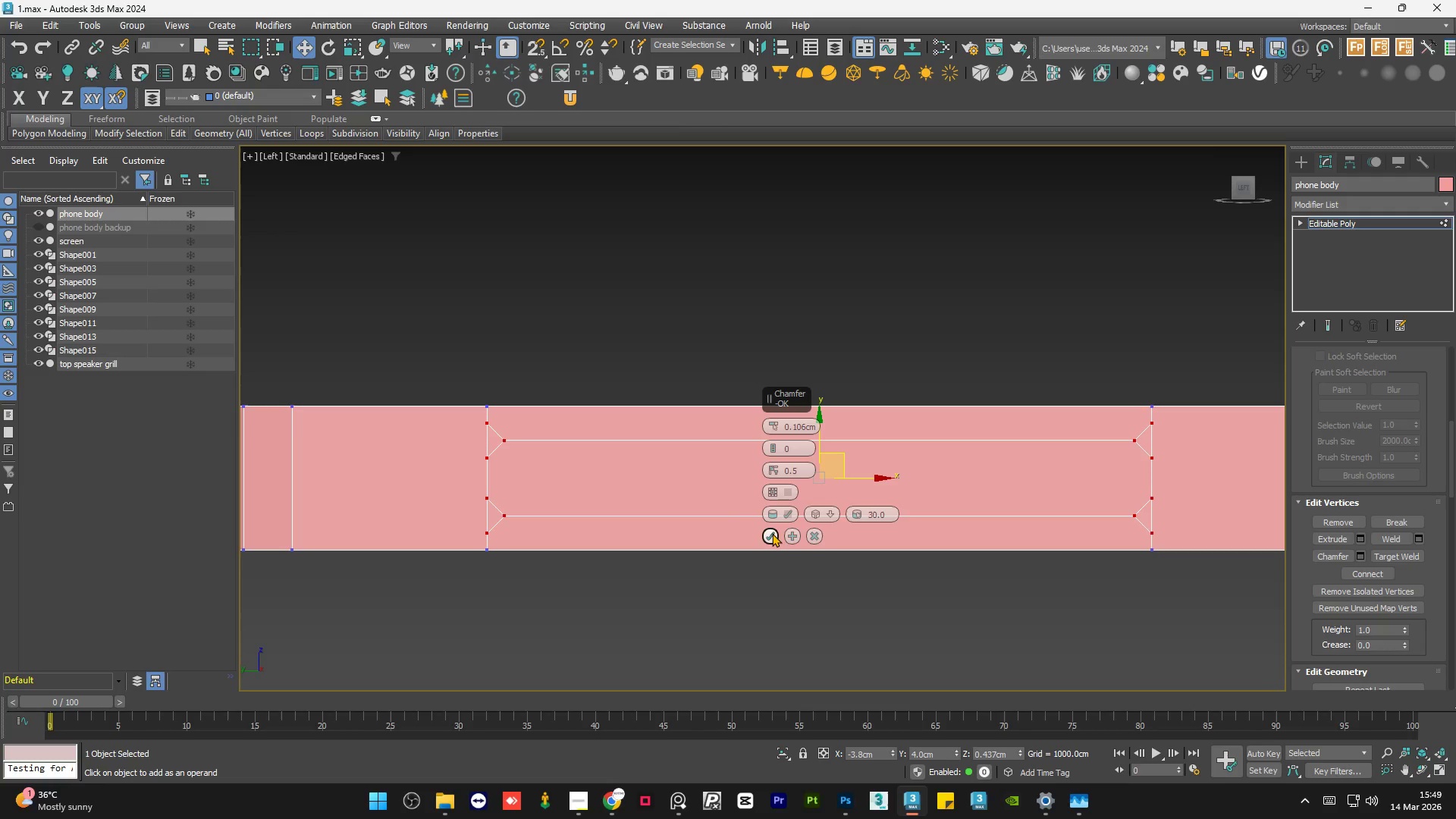 
wait(5.86)
 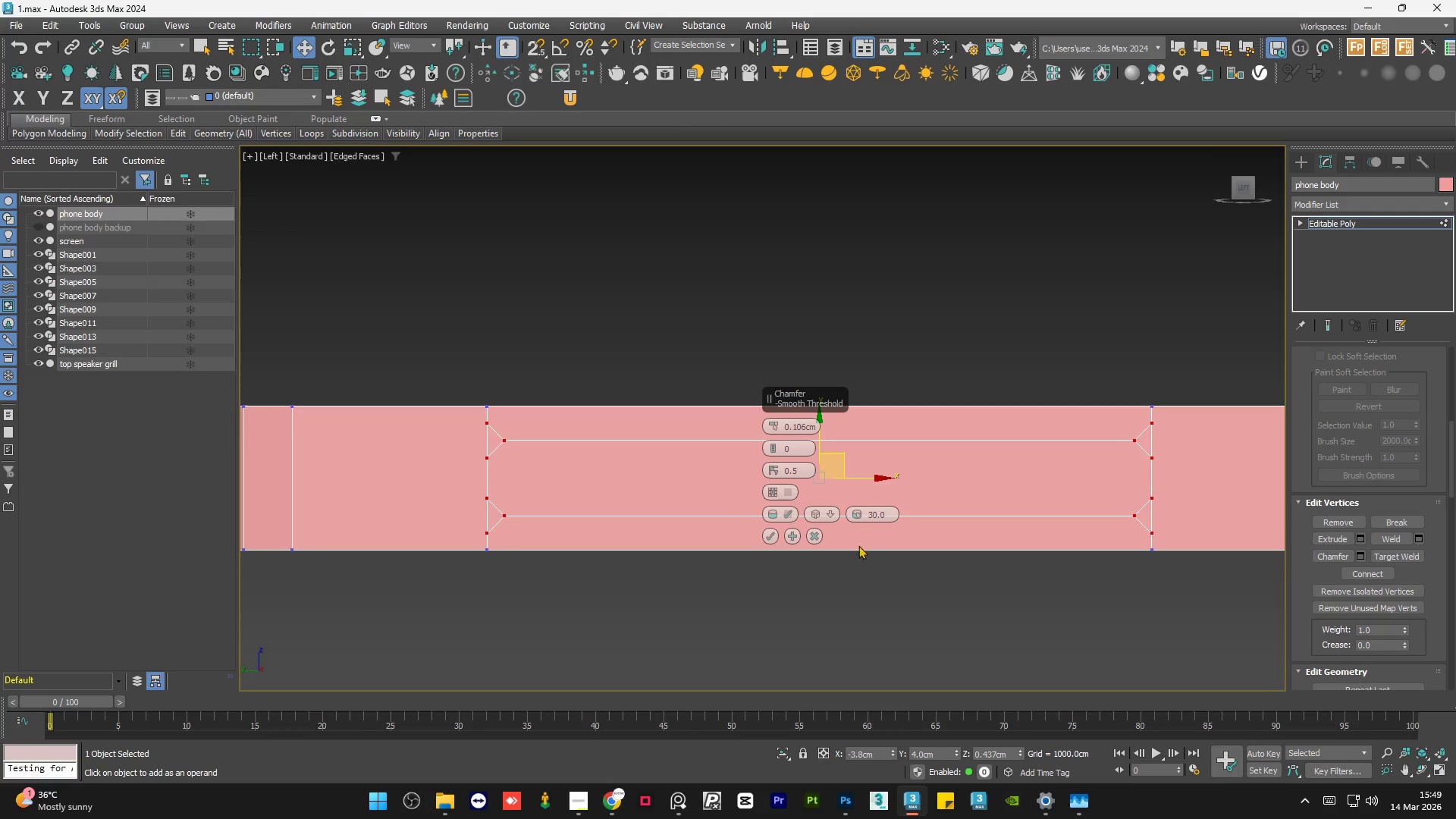 
left_click([772, 533])
 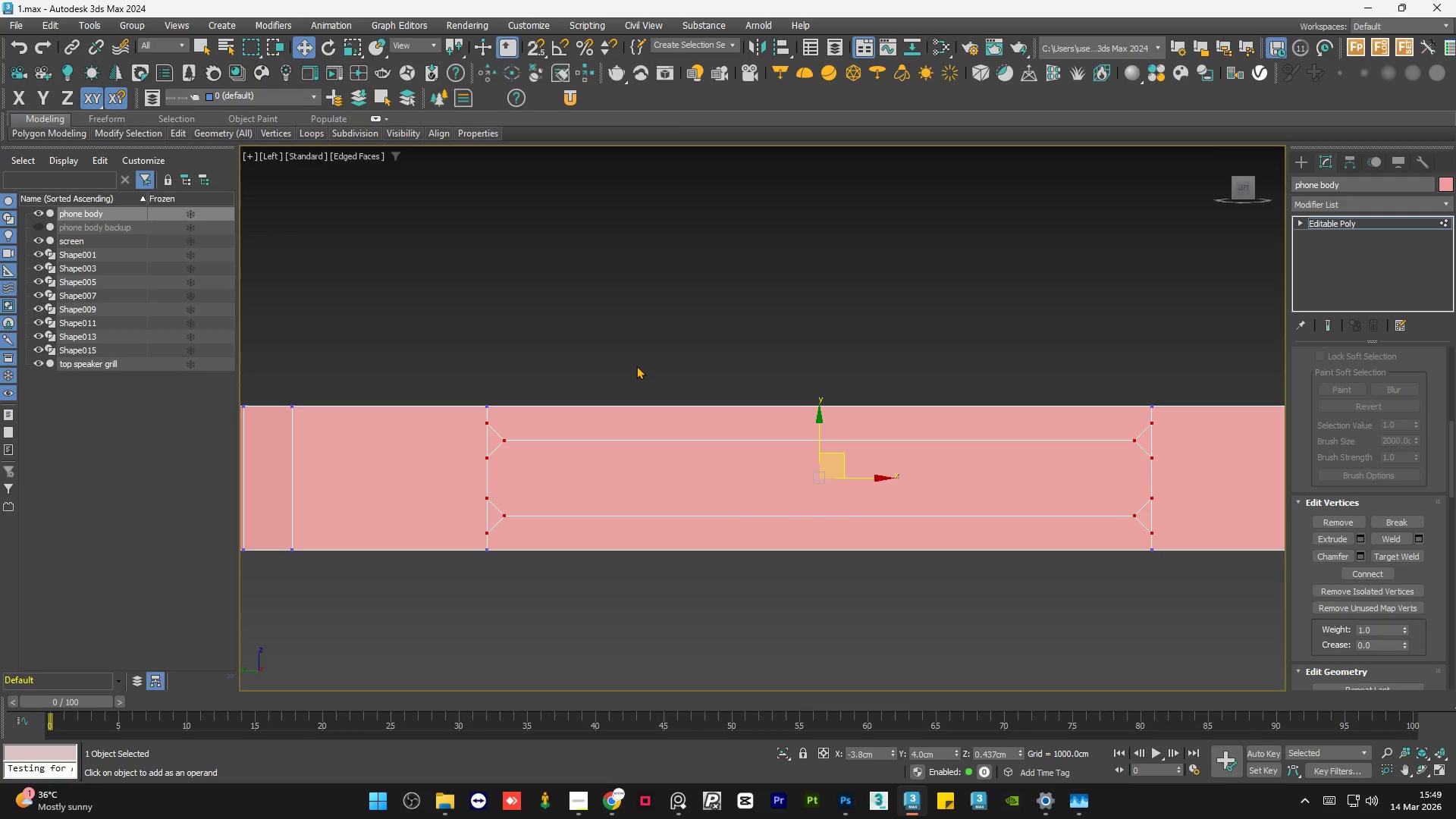 
scroll: coordinate [630, 373], scroll_direction: down, amount: 3.0
 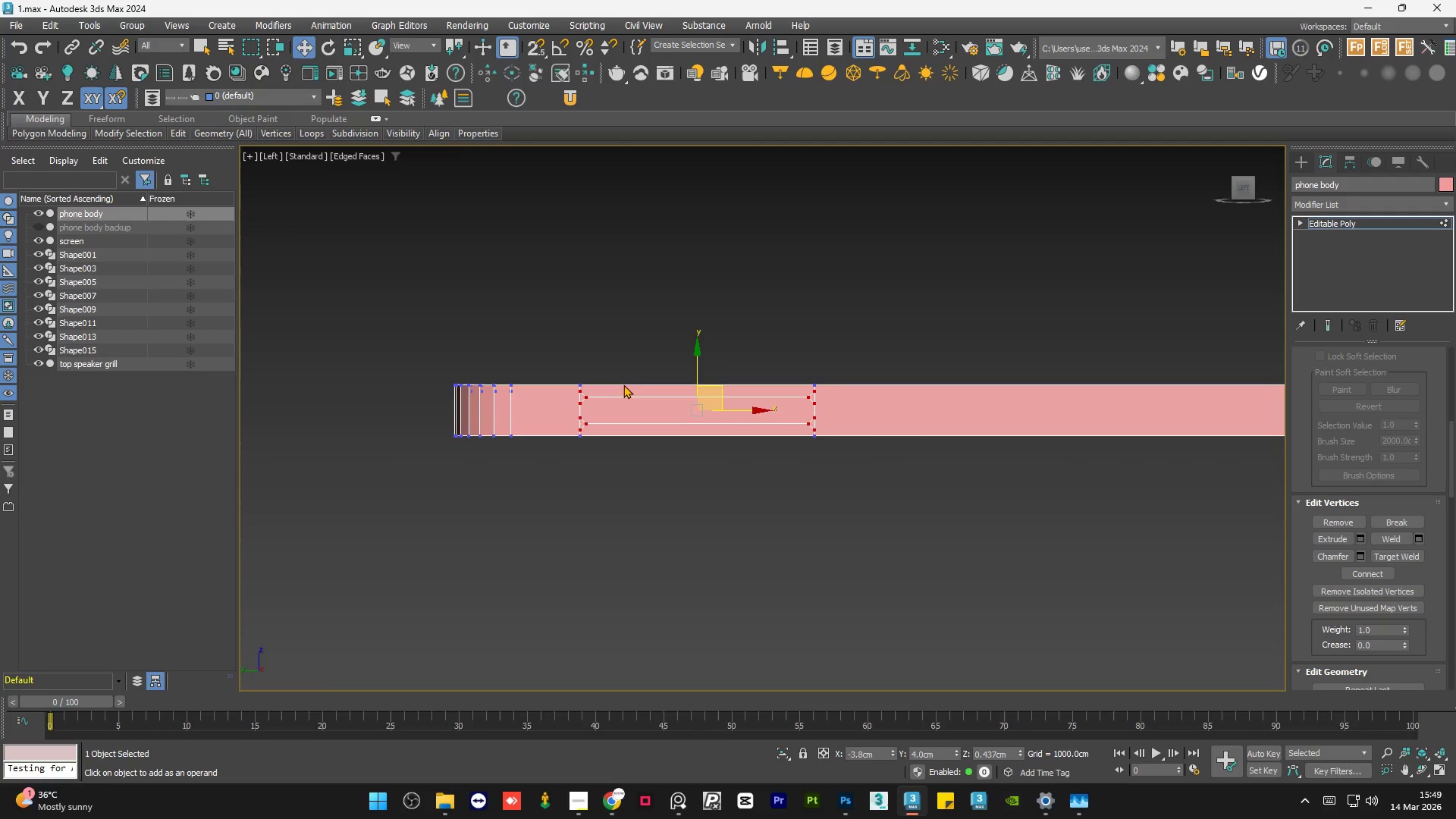 
scroll: coordinate [603, 402], scroll_direction: up, amount: 4.0
 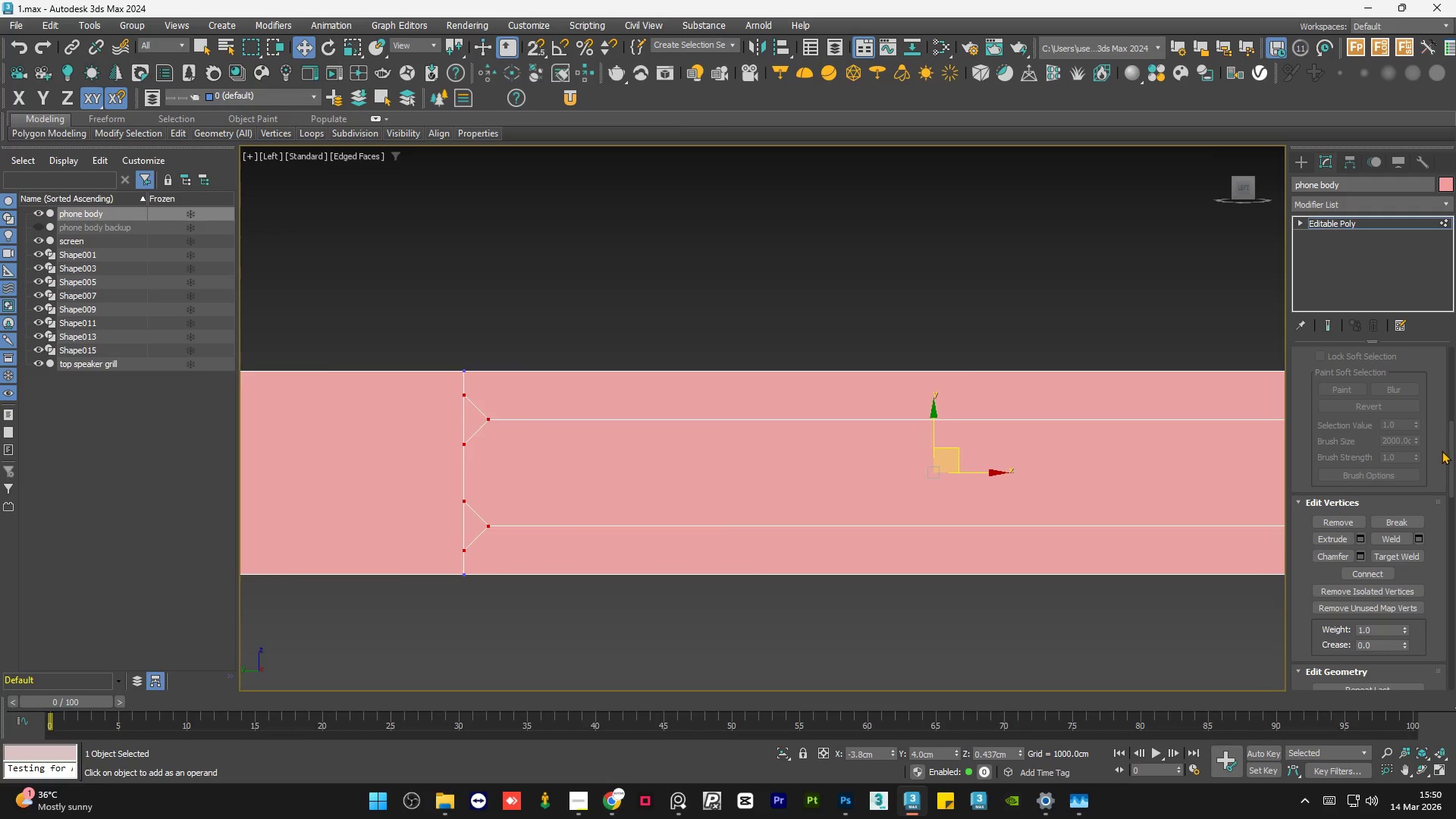 
left_click_drag(start_coordinate=[1448, 451], to_coordinate=[1455, 328])
 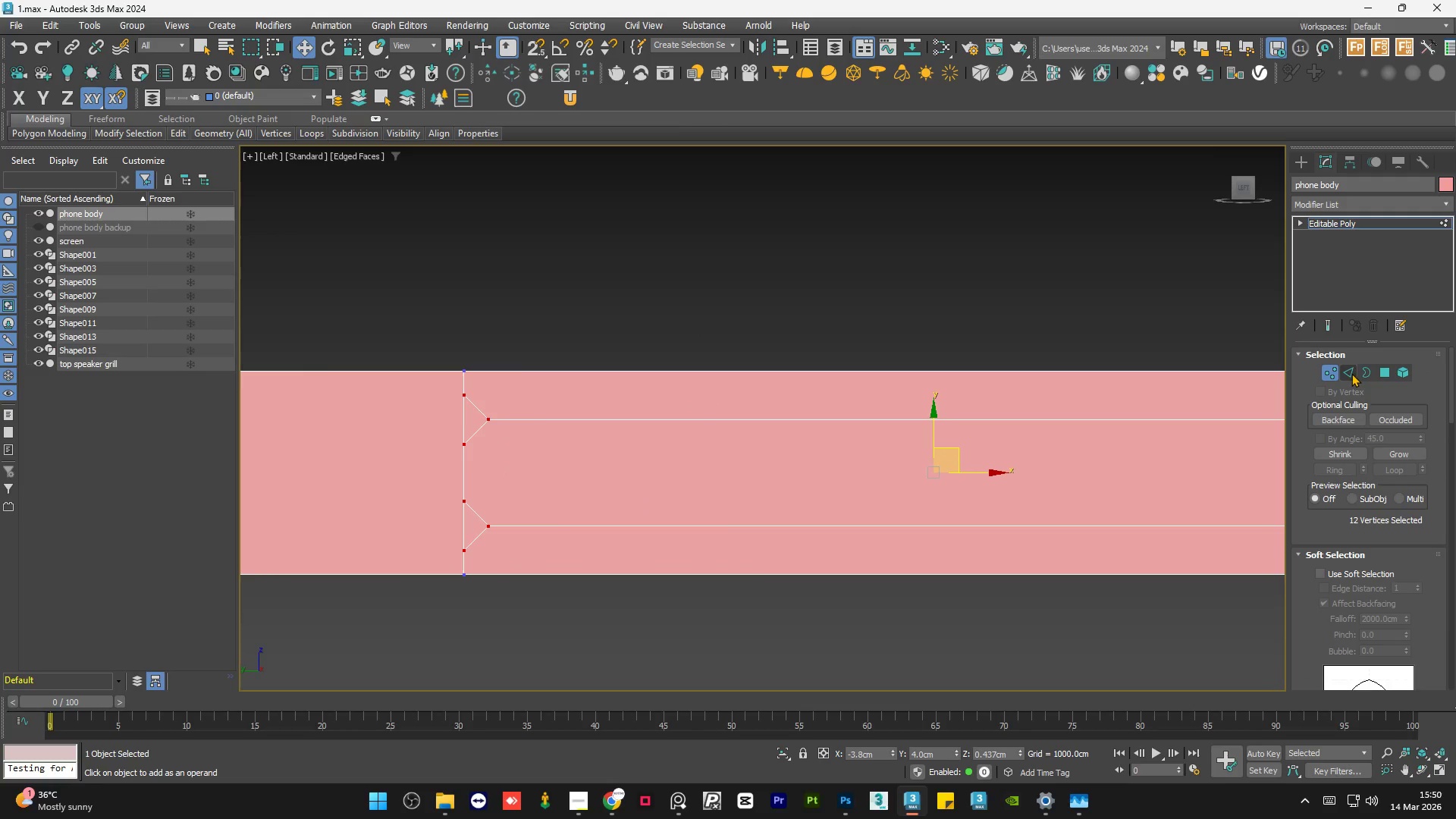 
left_click([1351, 373])
 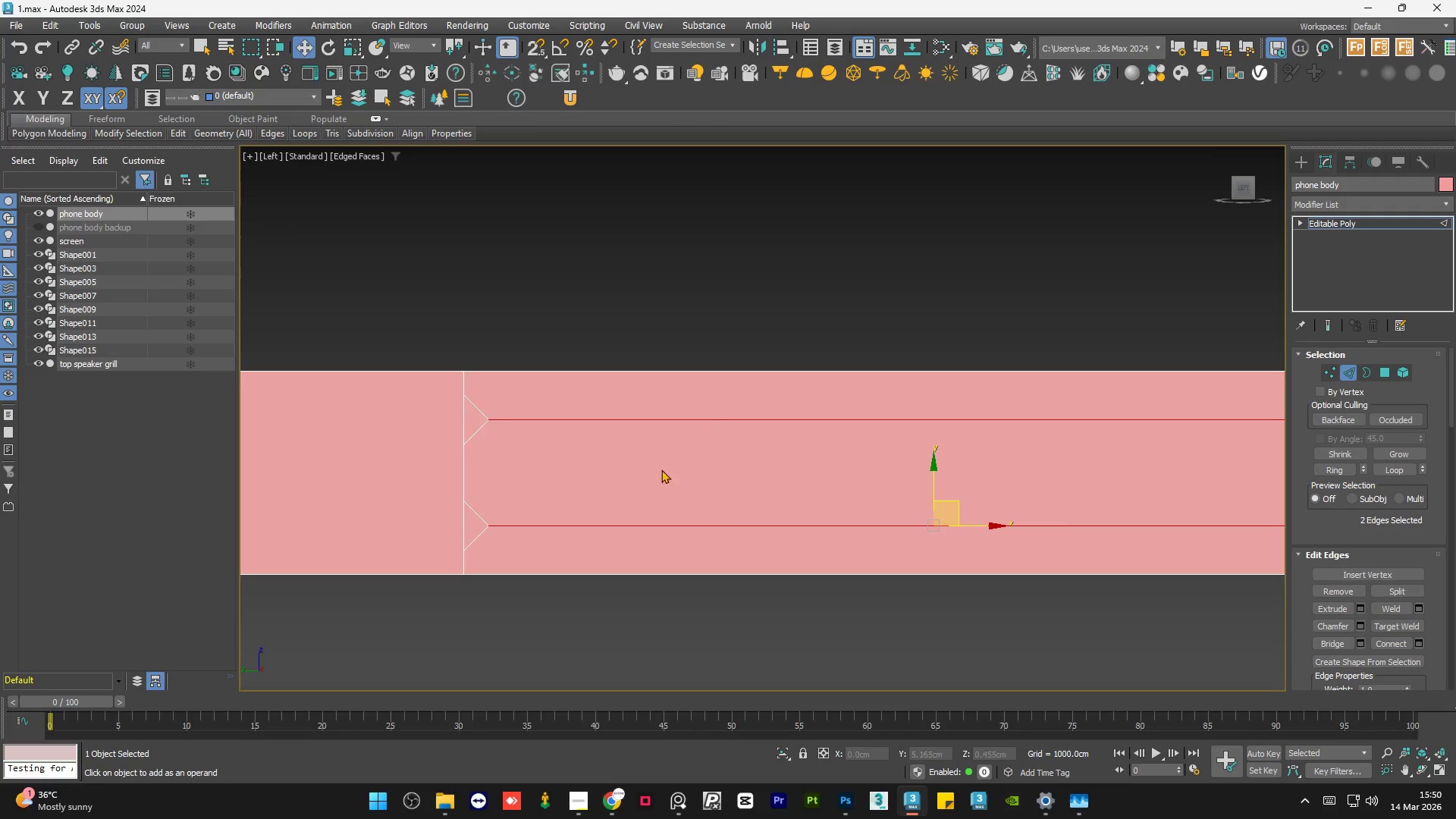 
scroll: coordinate [582, 475], scroll_direction: down, amount: 1.0
 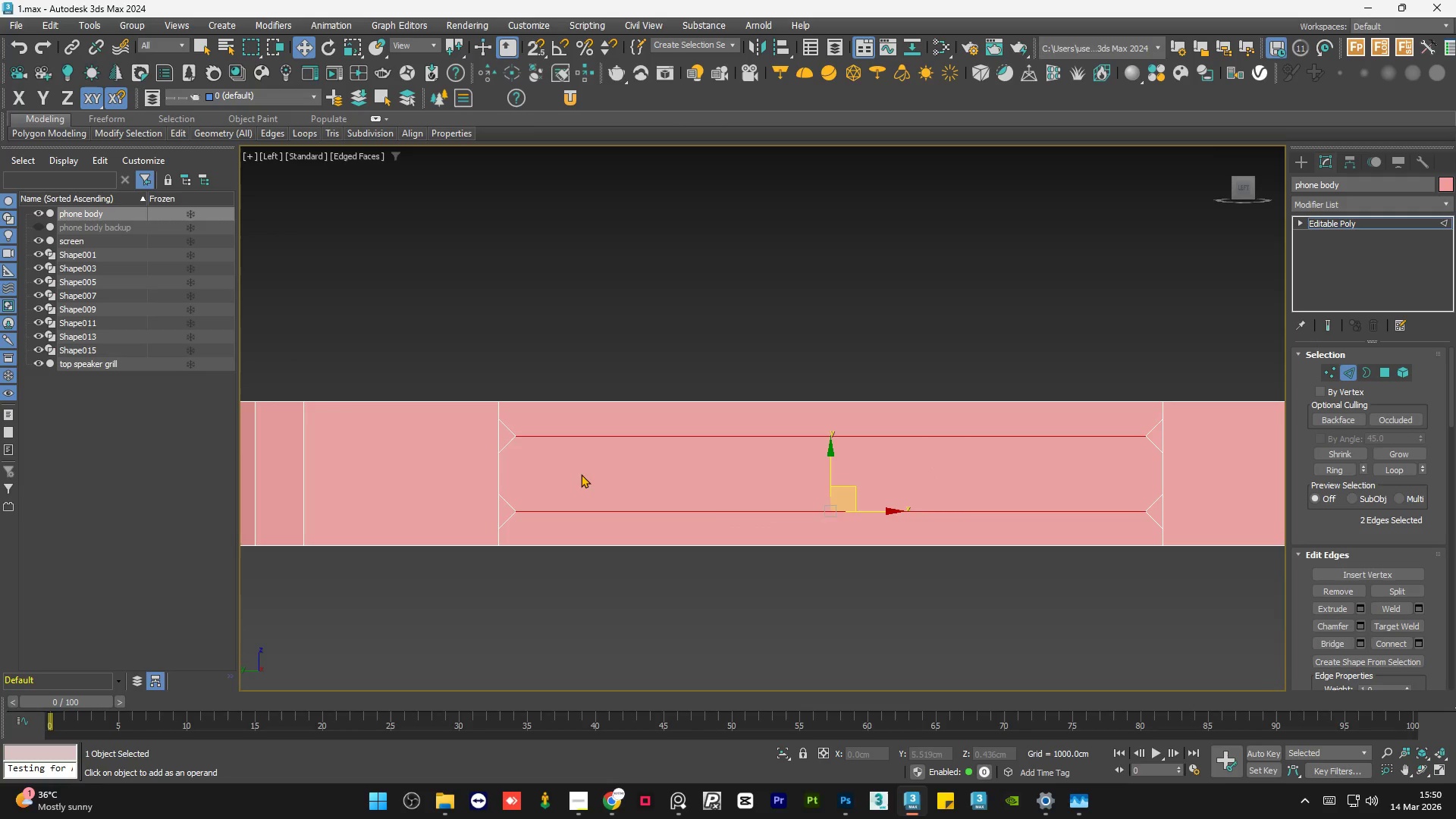 
key(R)
 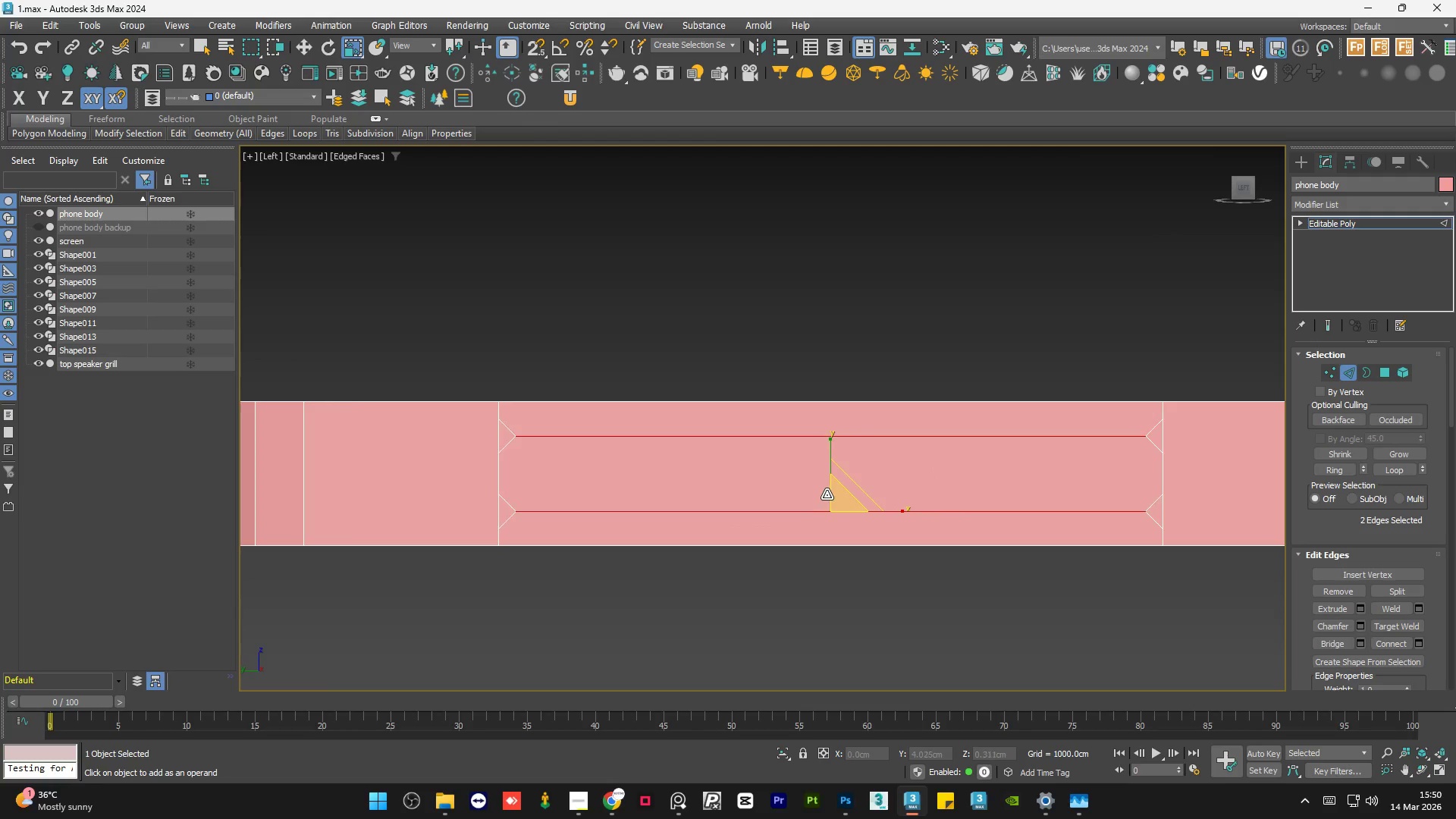 
scroll: coordinate [827, 494], scroll_direction: up, amount: 1.0
 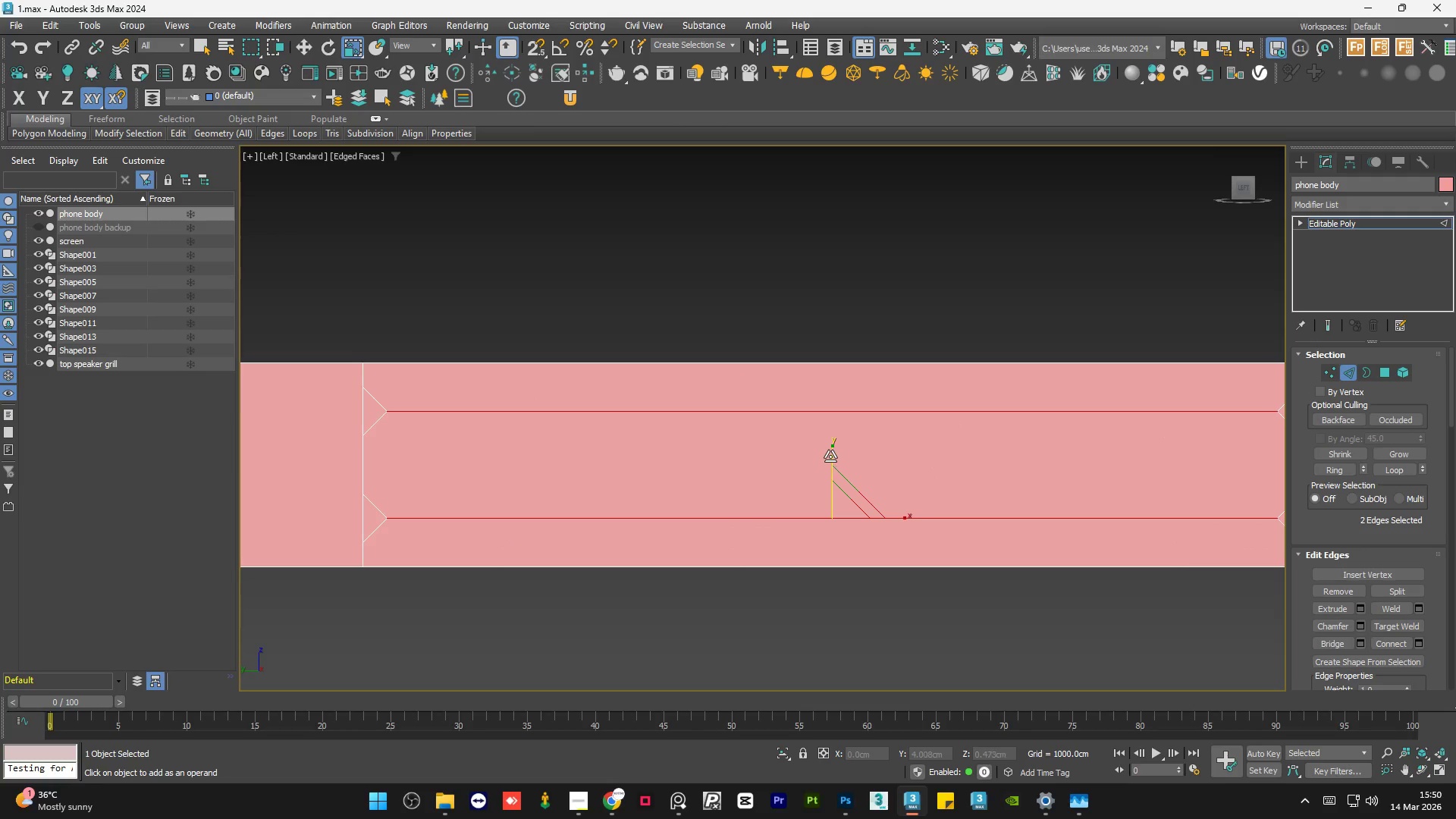 
left_click_drag(start_coordinate=[831, 457], to_coordinate=[833, 423])
 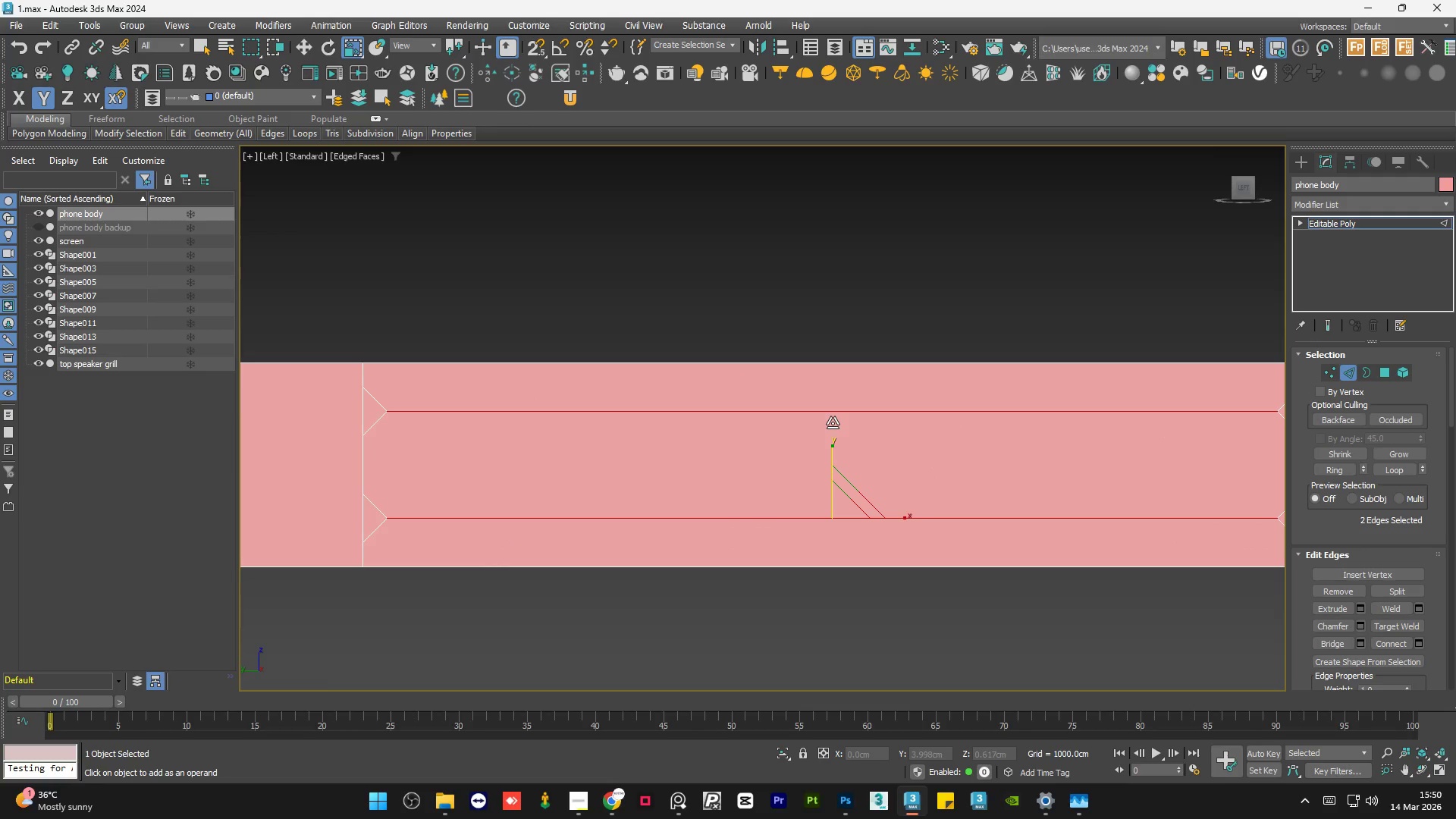 
key(Control+Z)
 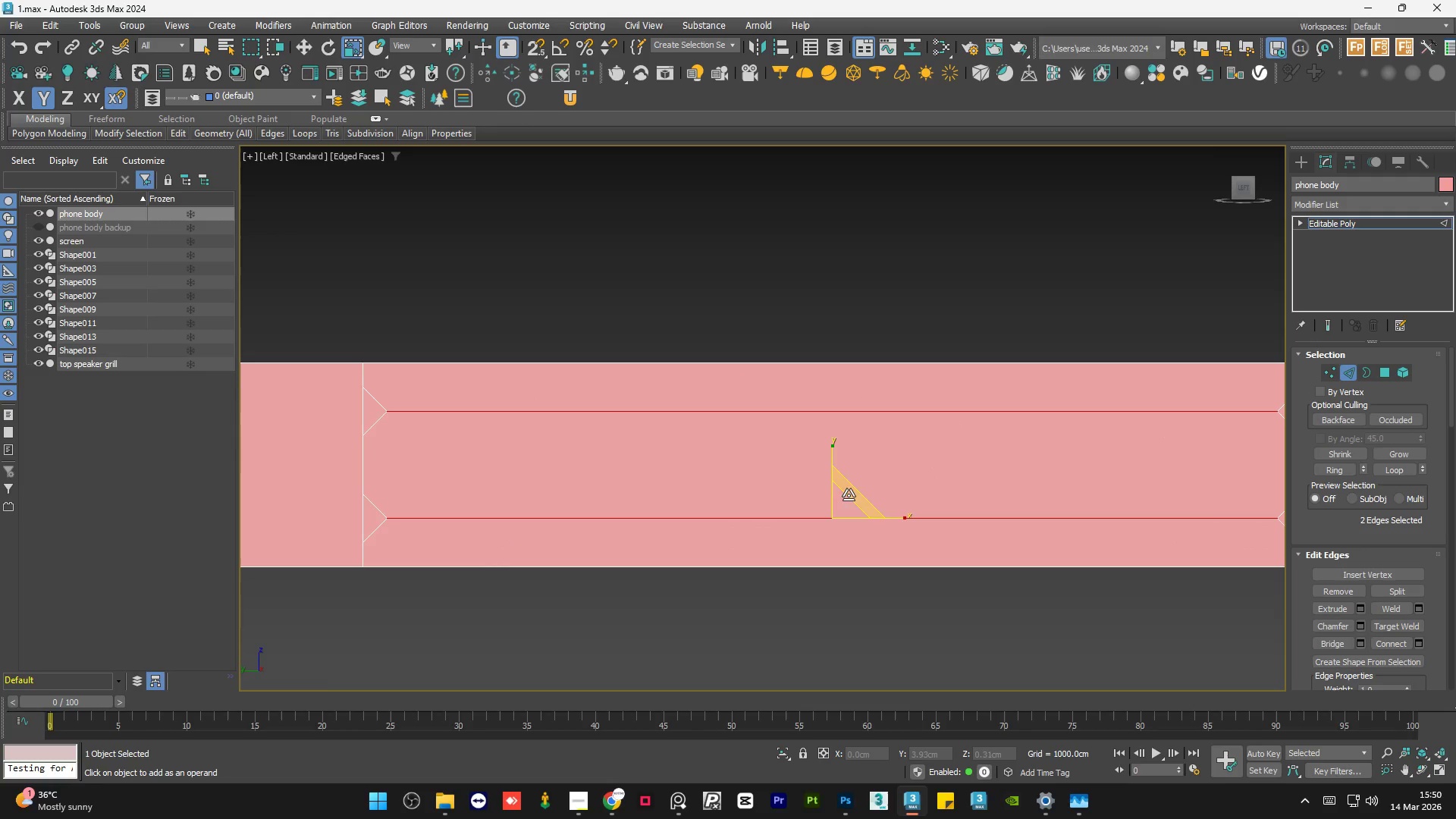 
left_click_drag(start_coordinate=[843, 503], to_coordinate=[841, 471])
 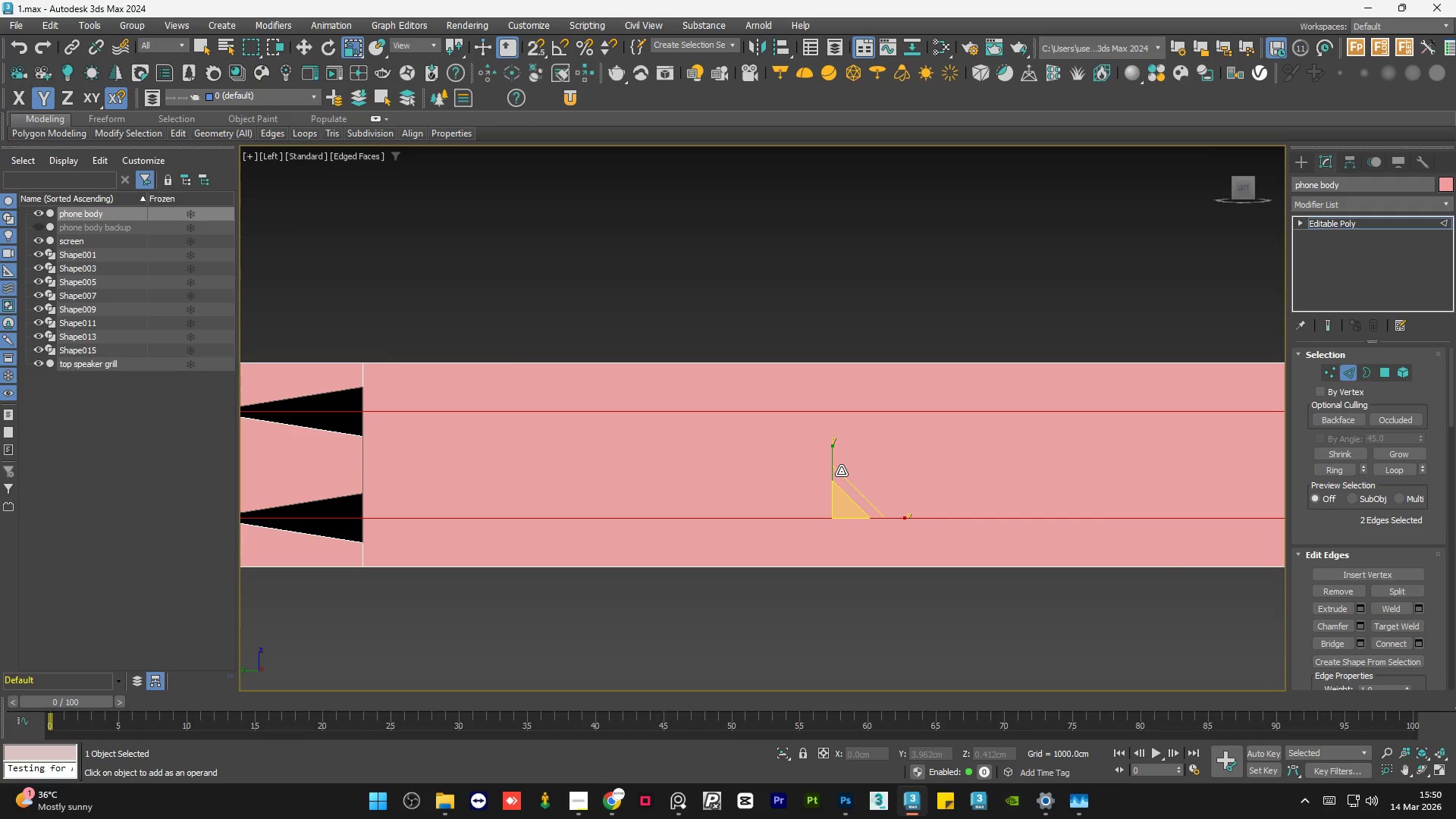 
key(Control+Z)
 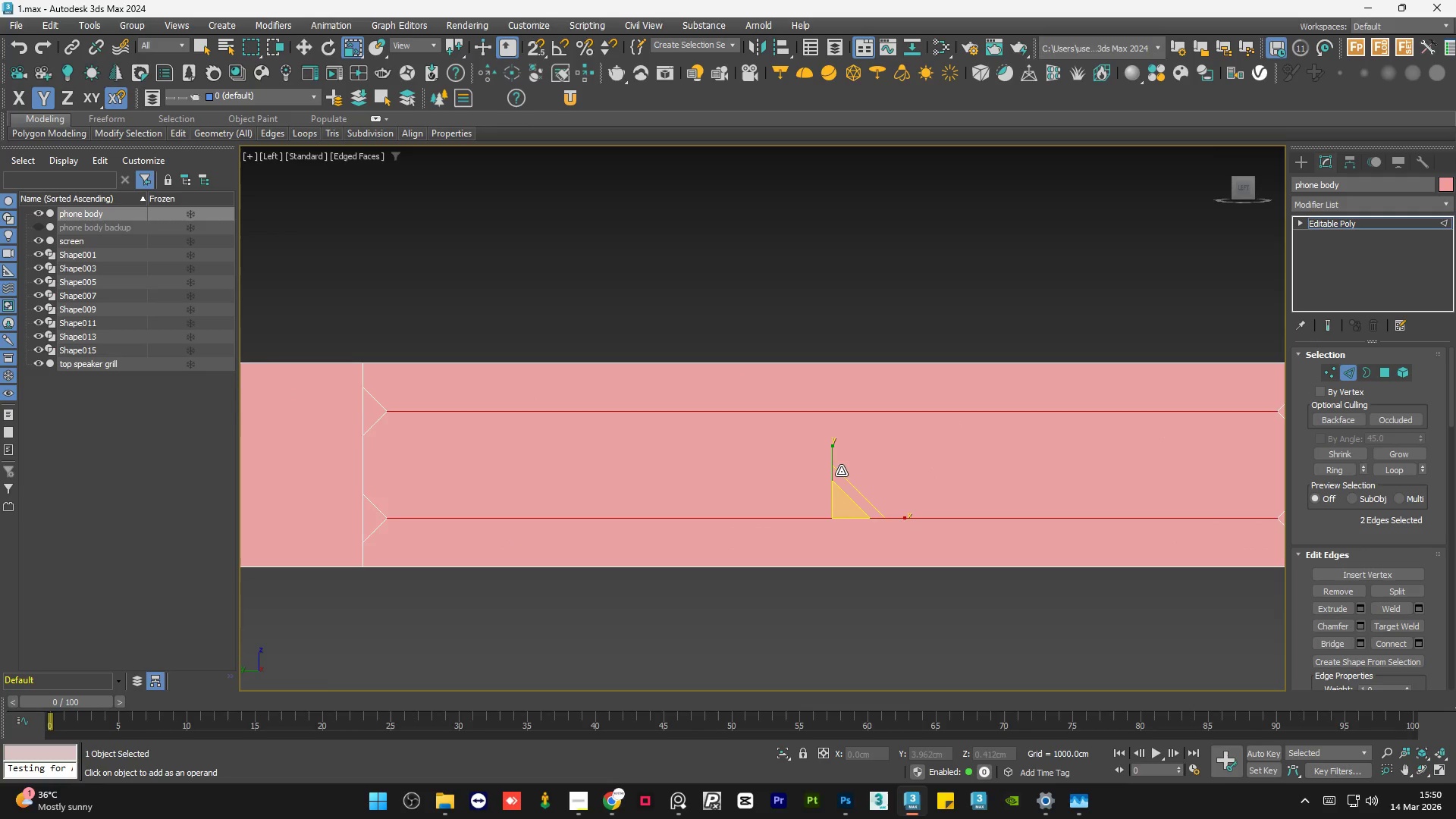 
key(Control+Z)
 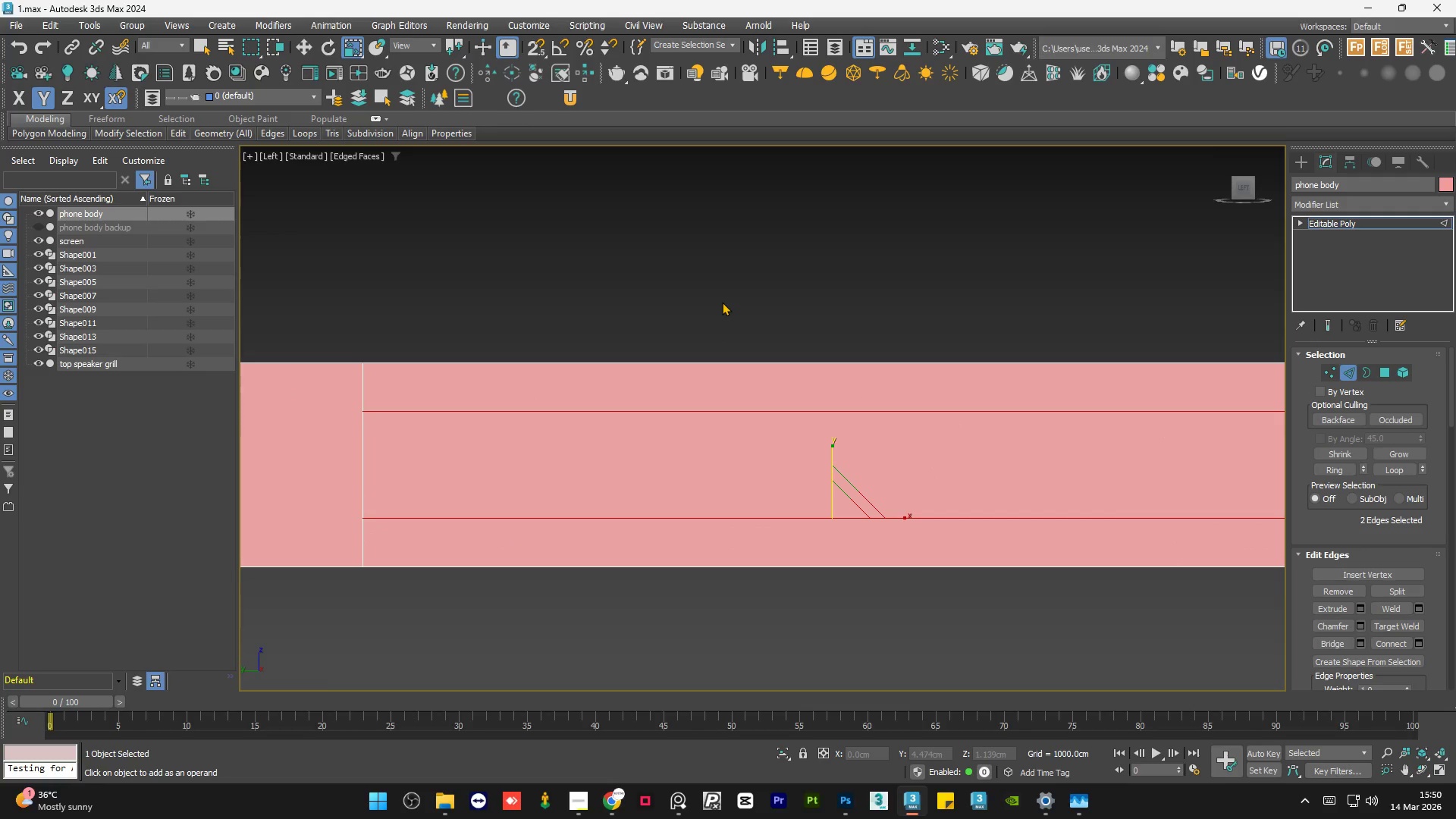 
key(Control+Y)
 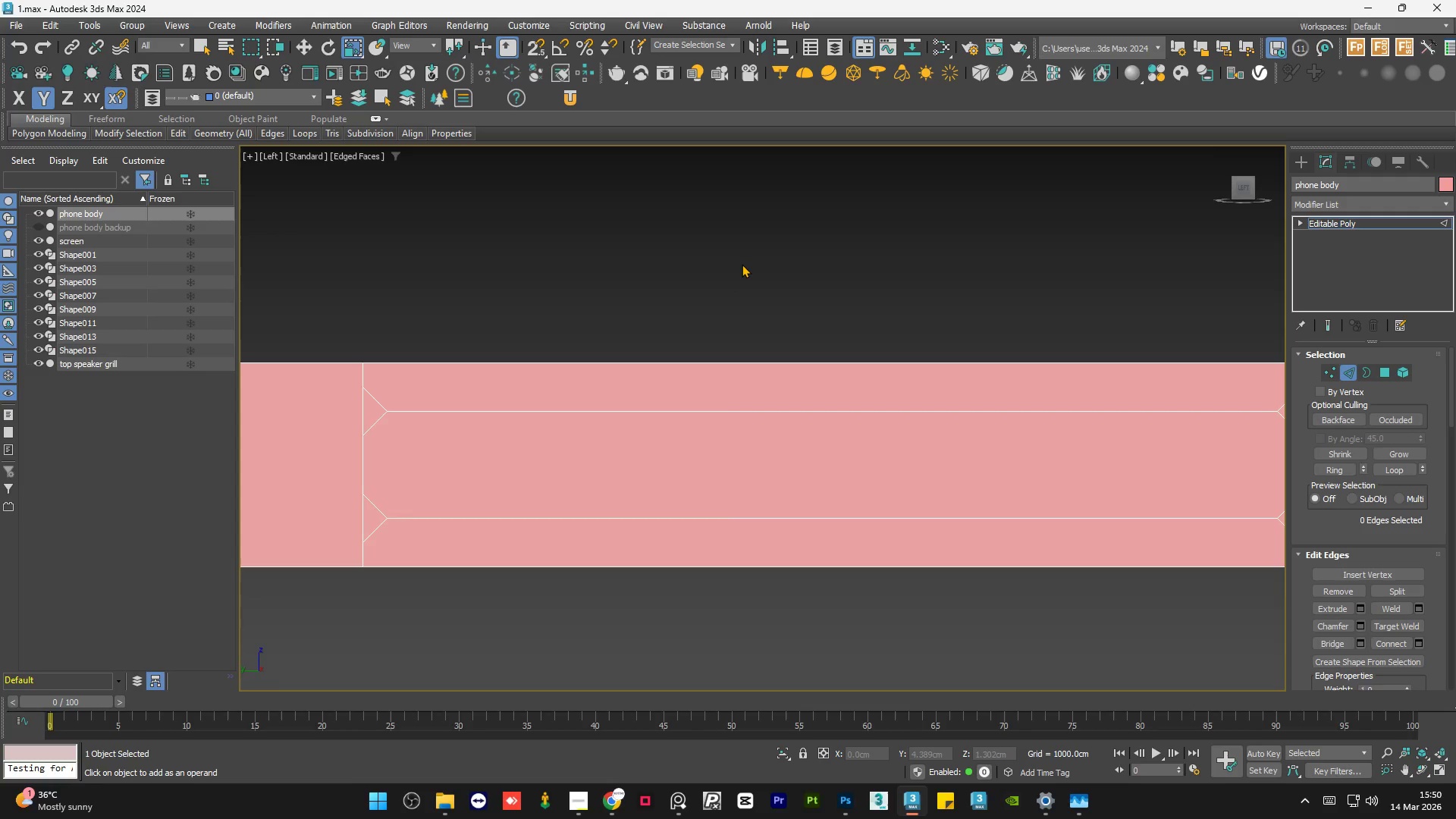 
double_click([742, 264])
 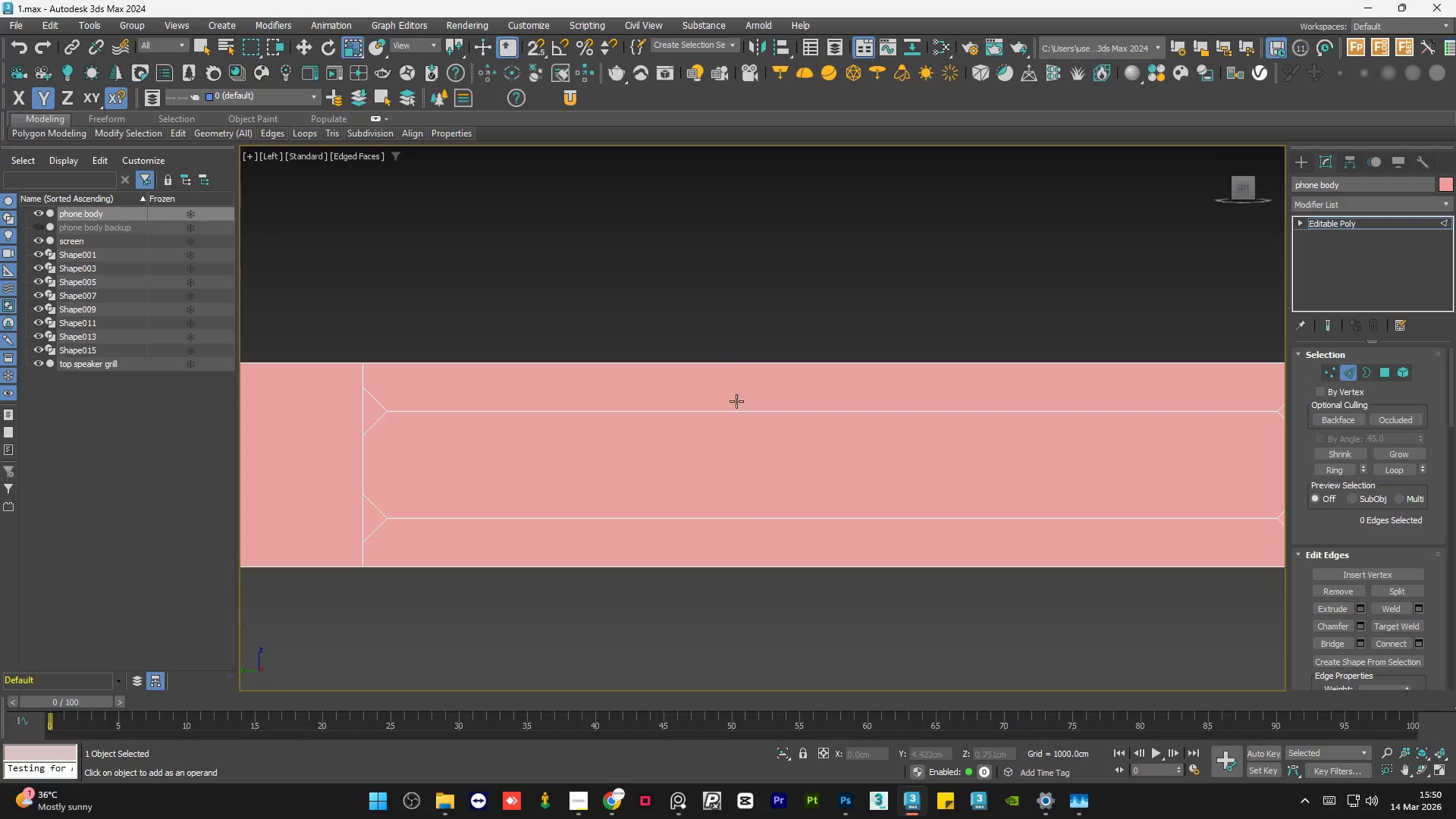 
scroll: coordinate [748, 428], scroll_direction: down, amount: 3.0
 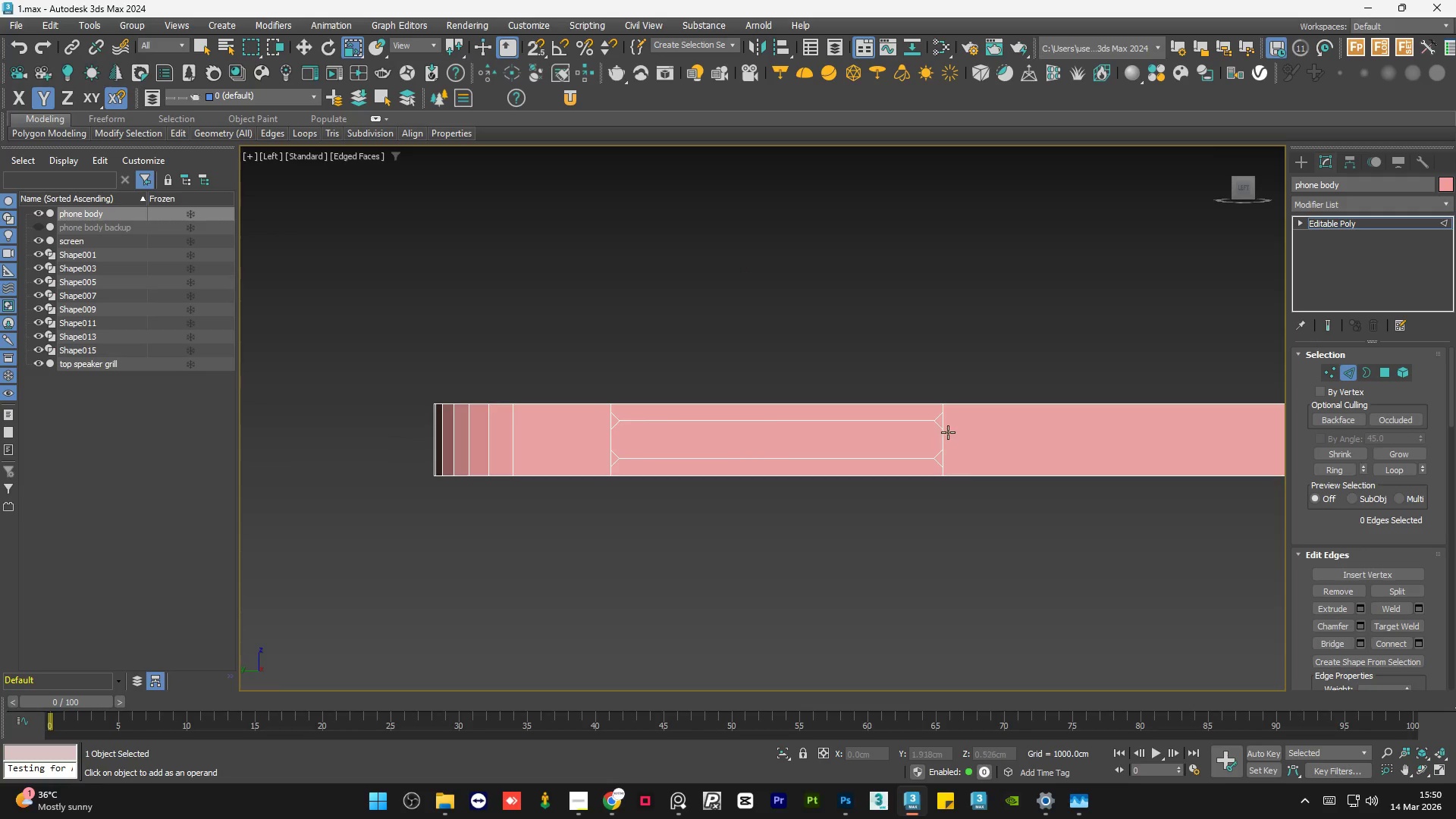 
scroll: coordinate [936, 421], scroll_direction: up, amount: 4.0
 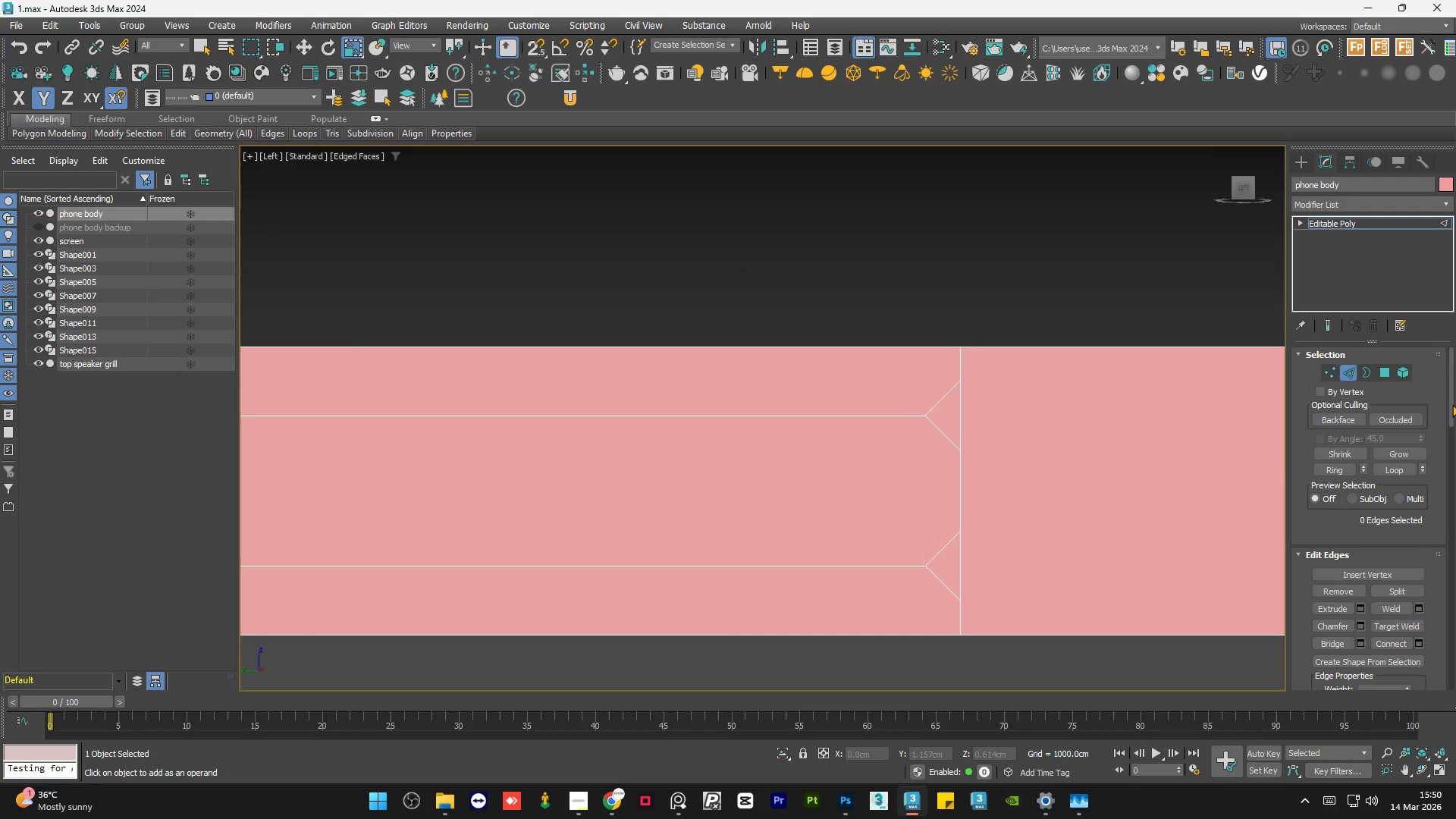 
left_click([1327, 369])
 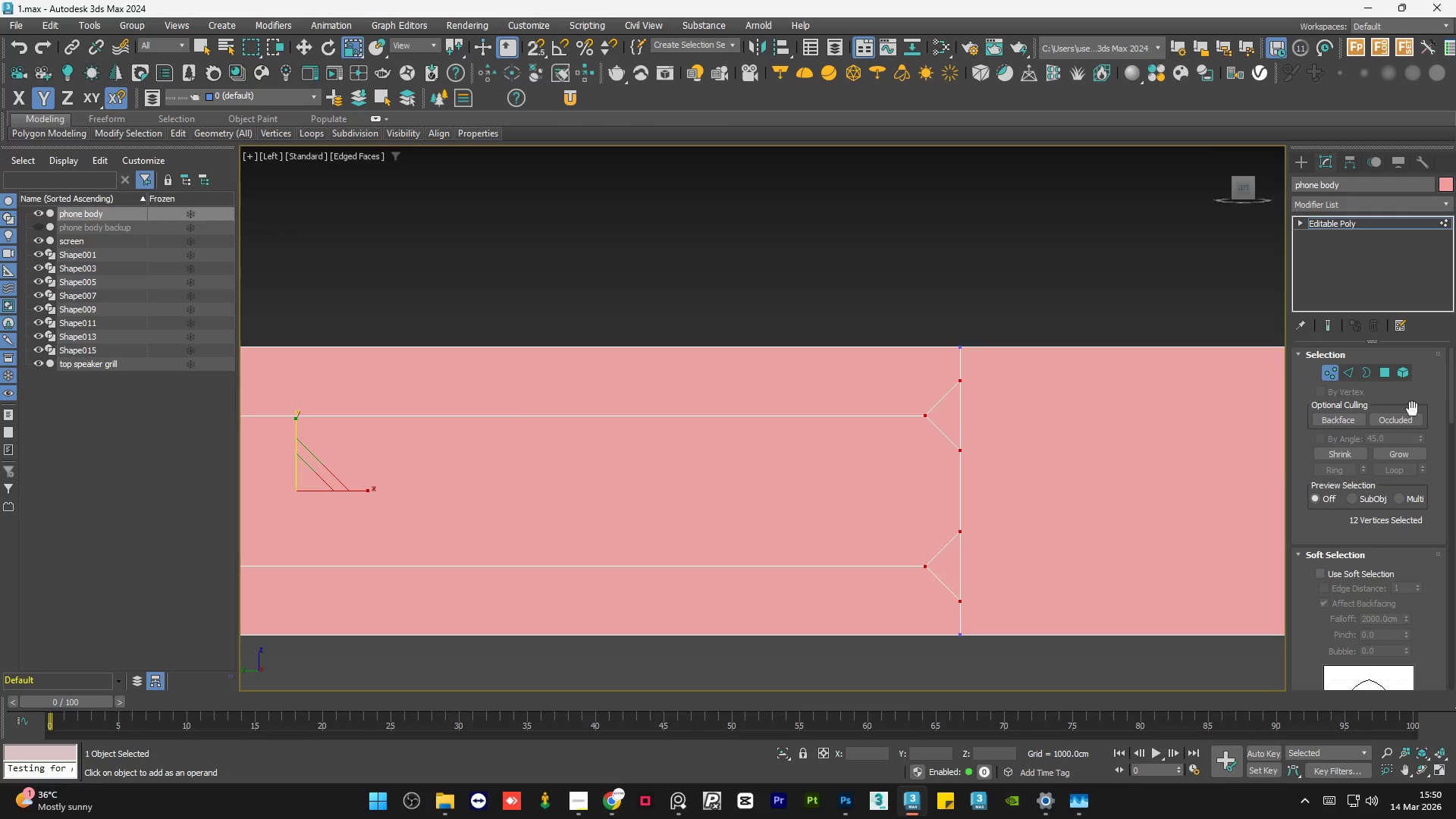 
left_click([1035, 277])
 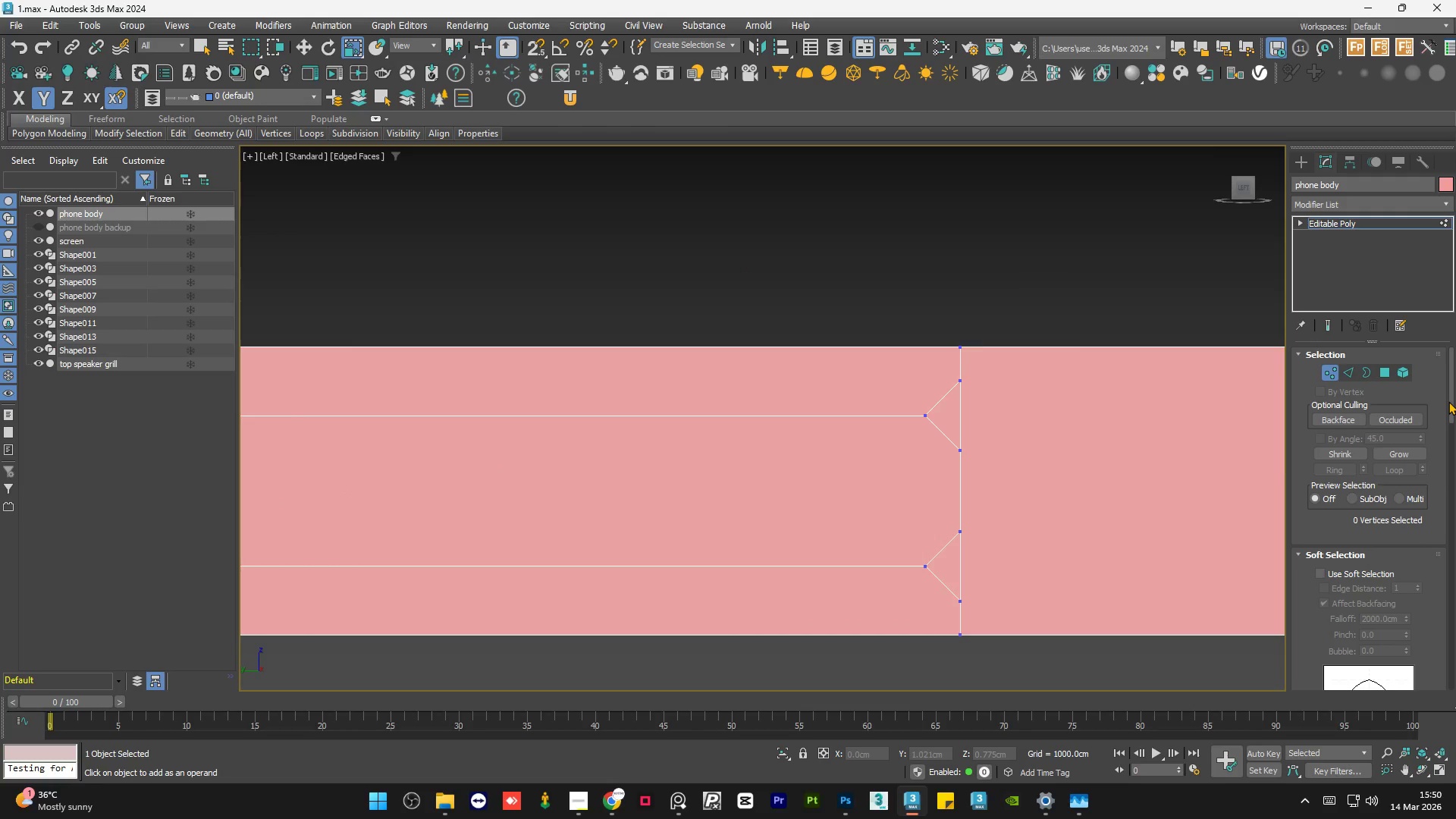 
left_click_drag(start_coordinate=[1449, 401], to_coordinate=[1455, 493])
 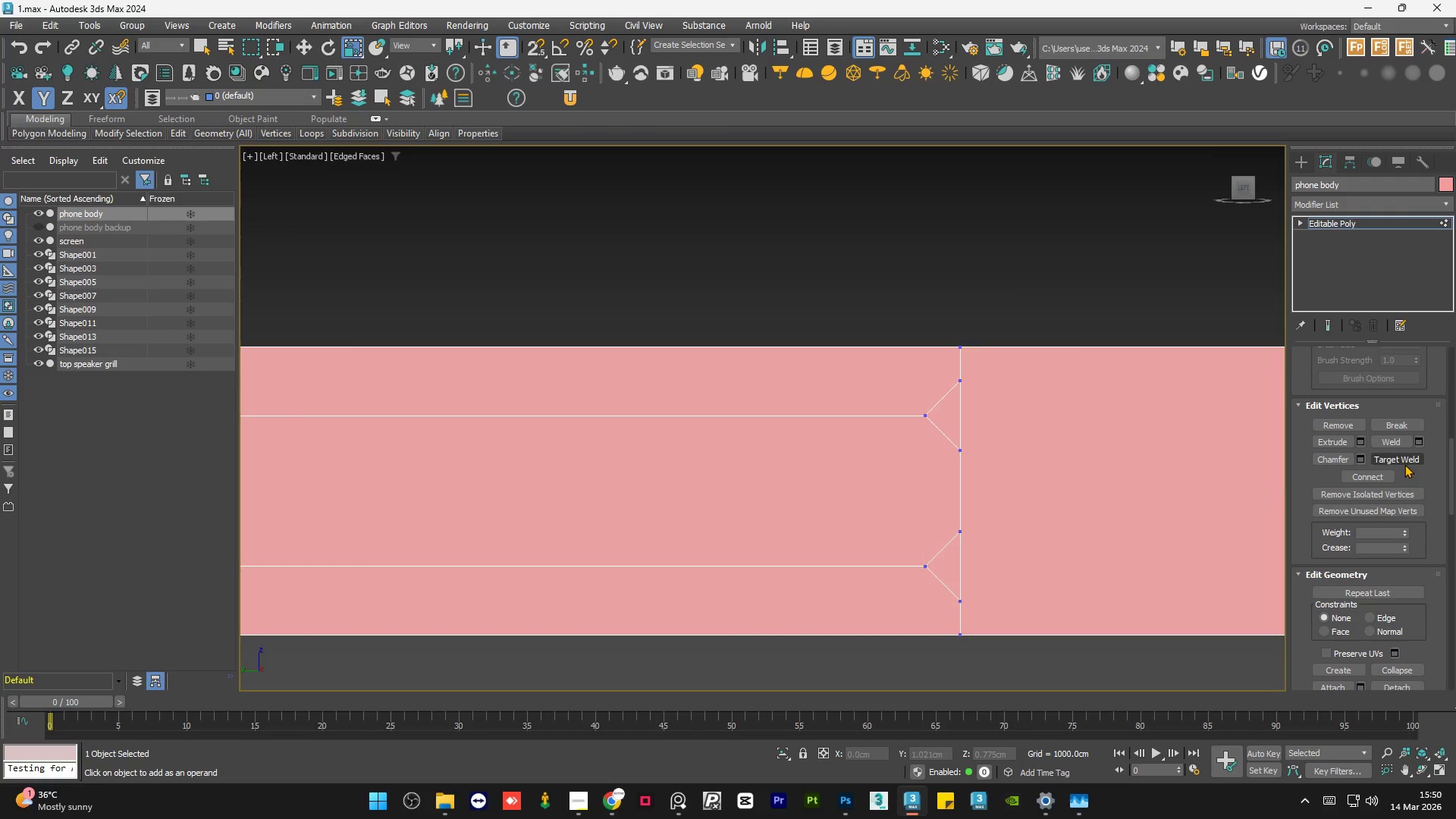 
left_click([1404, 463])
 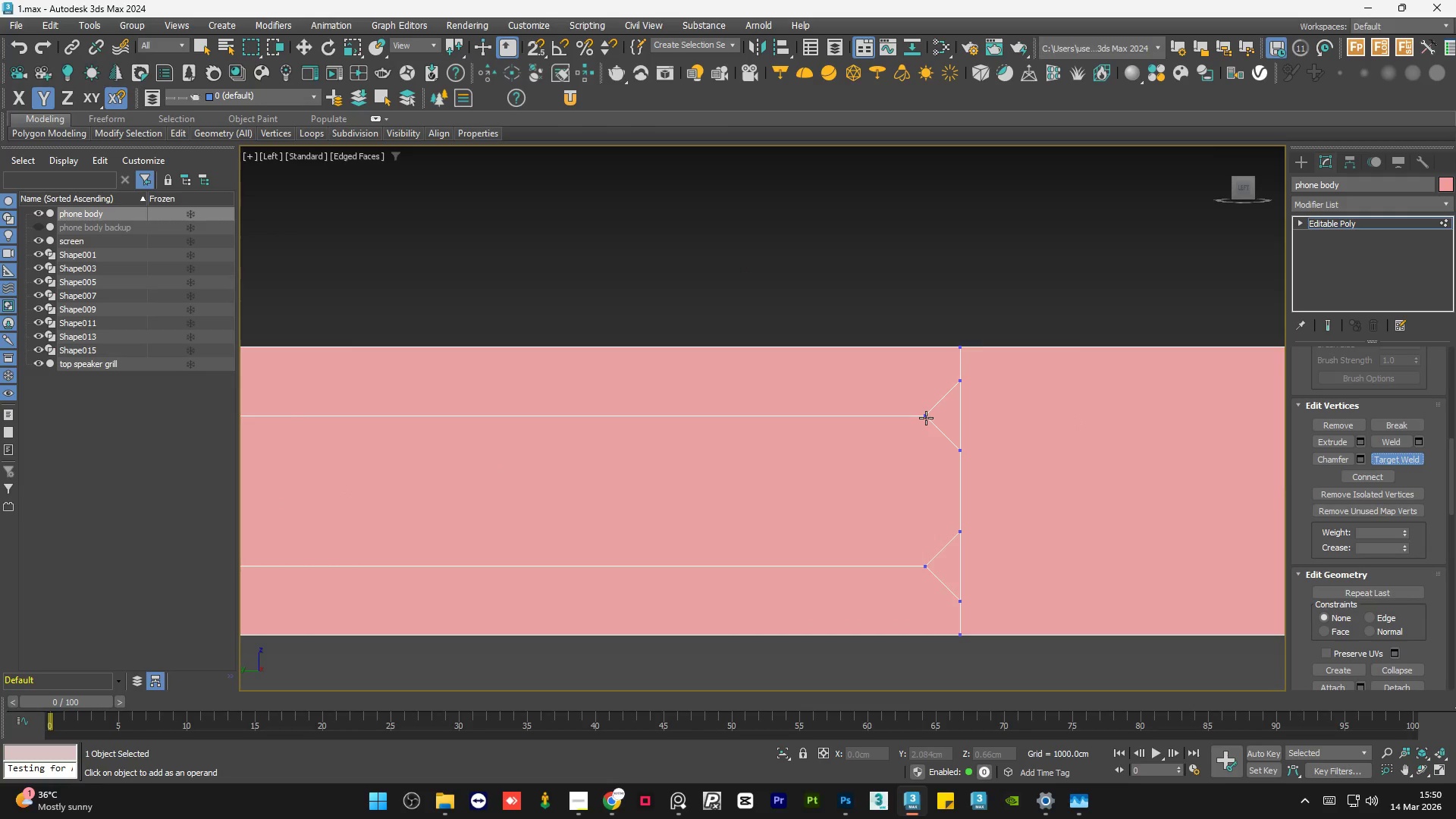 
left_click_drag(start_coordinate=[924, 417], to_coordinate=[961, 349])
 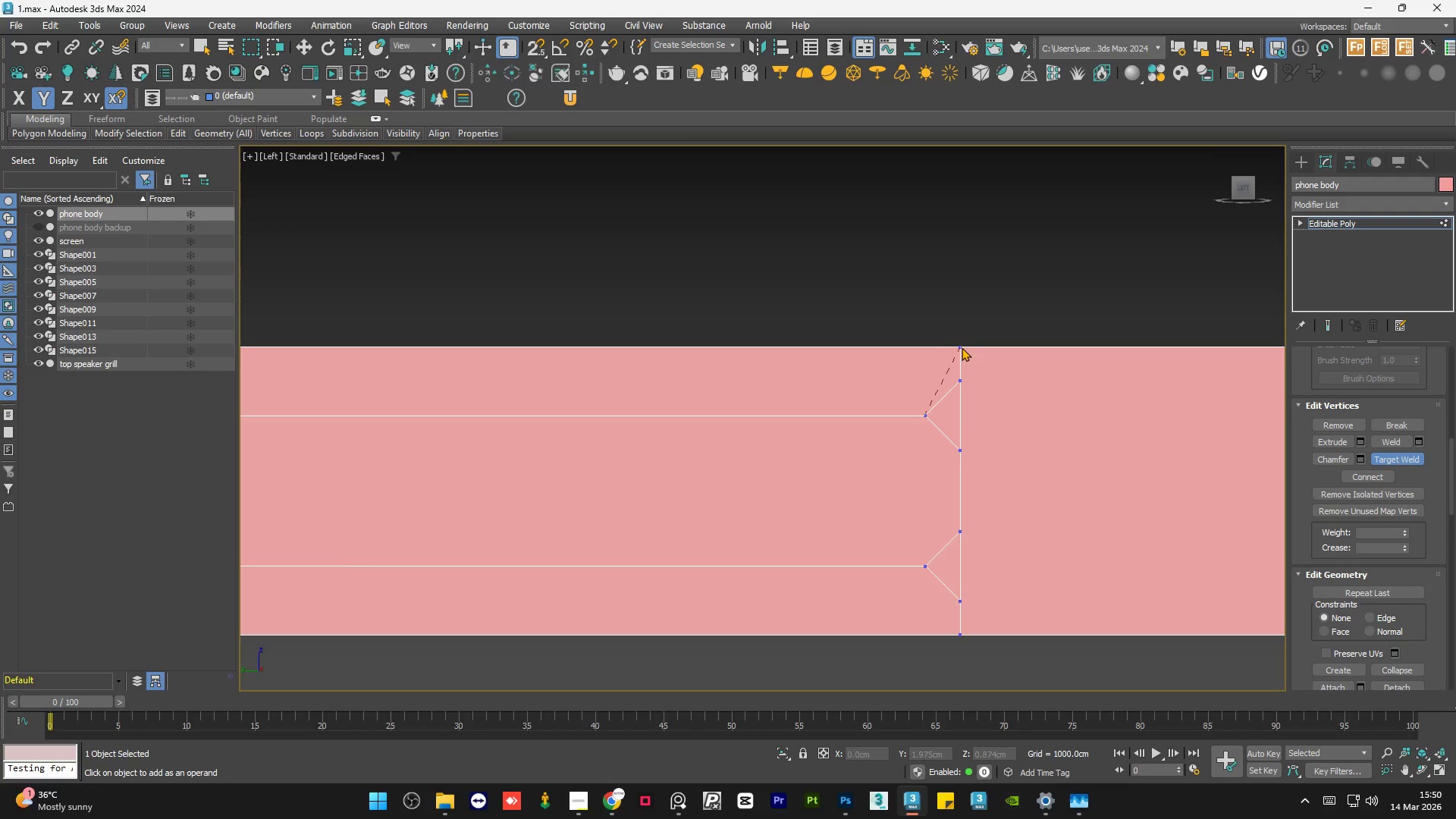 
left_click([962, 347])
 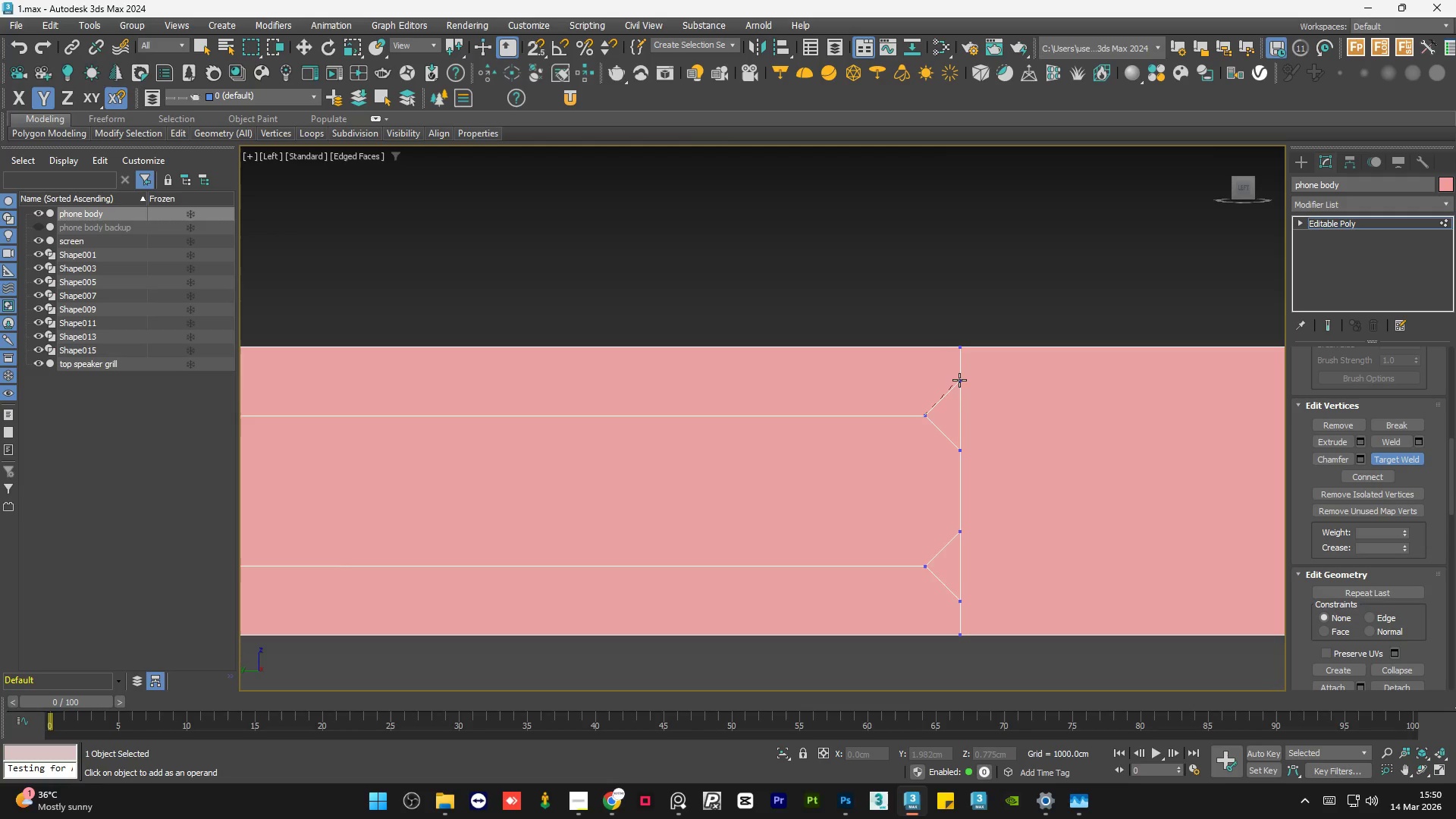 
left_click([959, 380])
 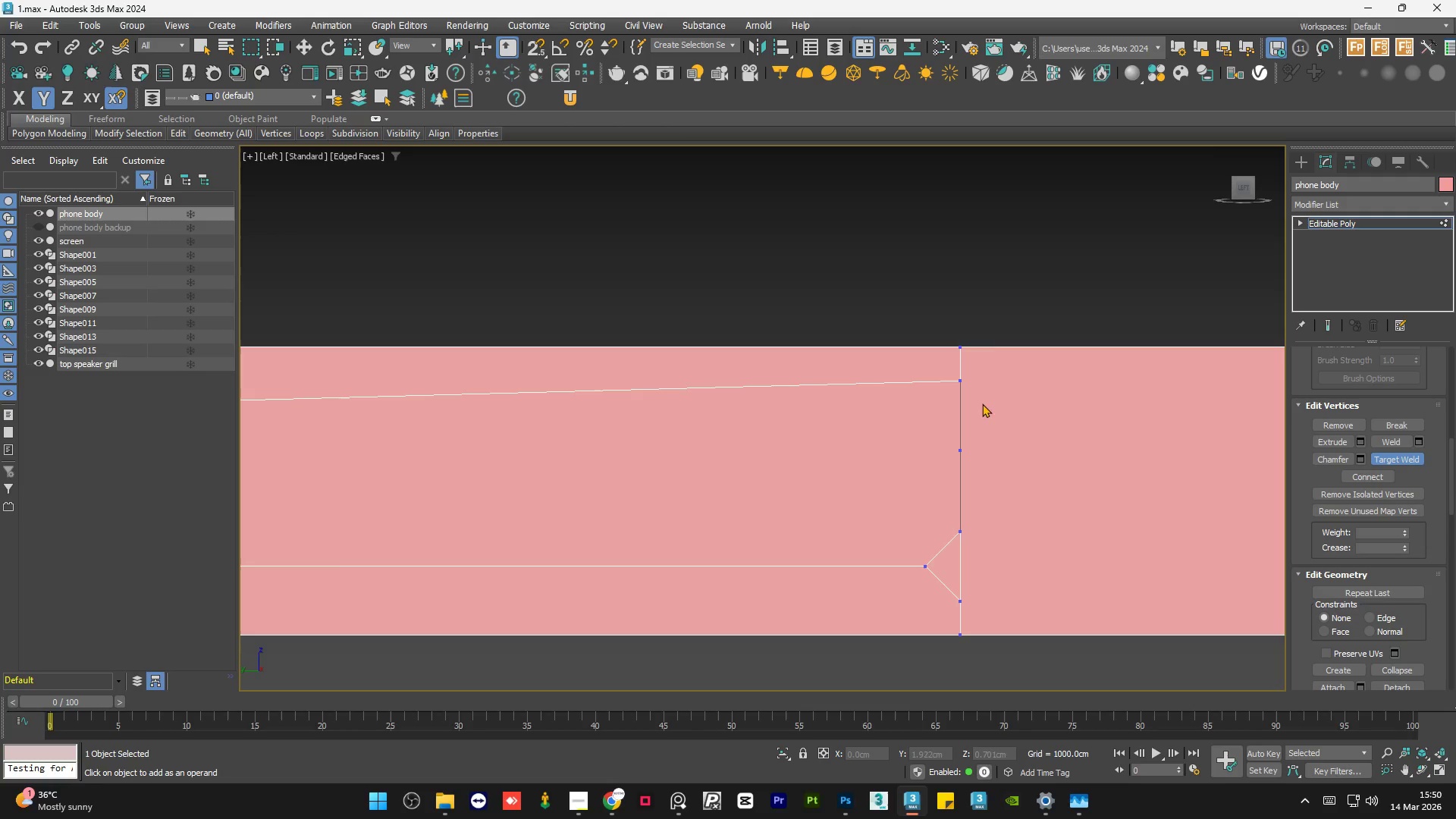 
key(Control+Z)
 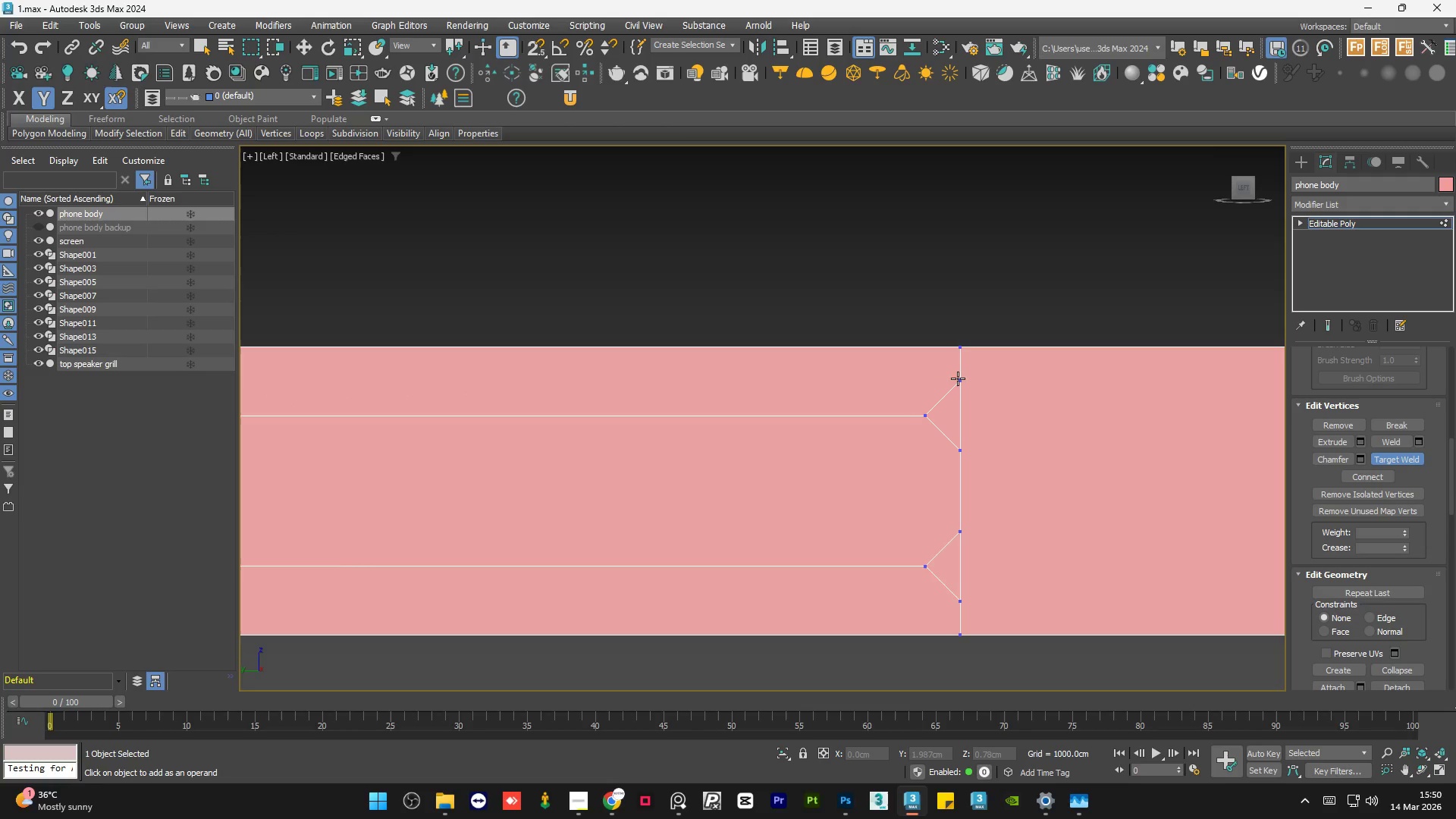 
left_click_drag(start_coordinate=[959, 381], to_coordinate=[959, 348])
 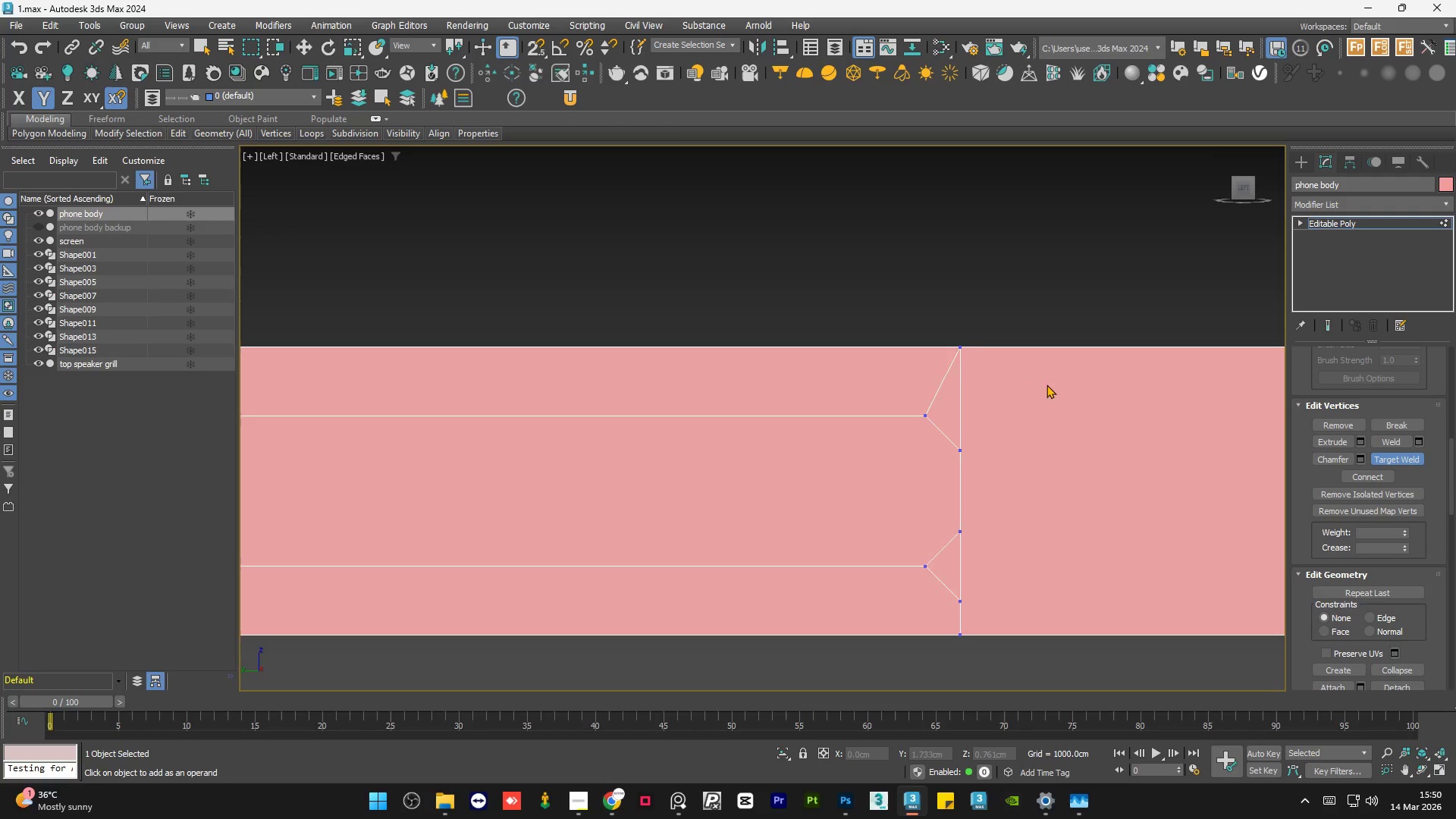 
scroll: coordinate [1065, 389], scroll_direction: down, amount: 2.0
 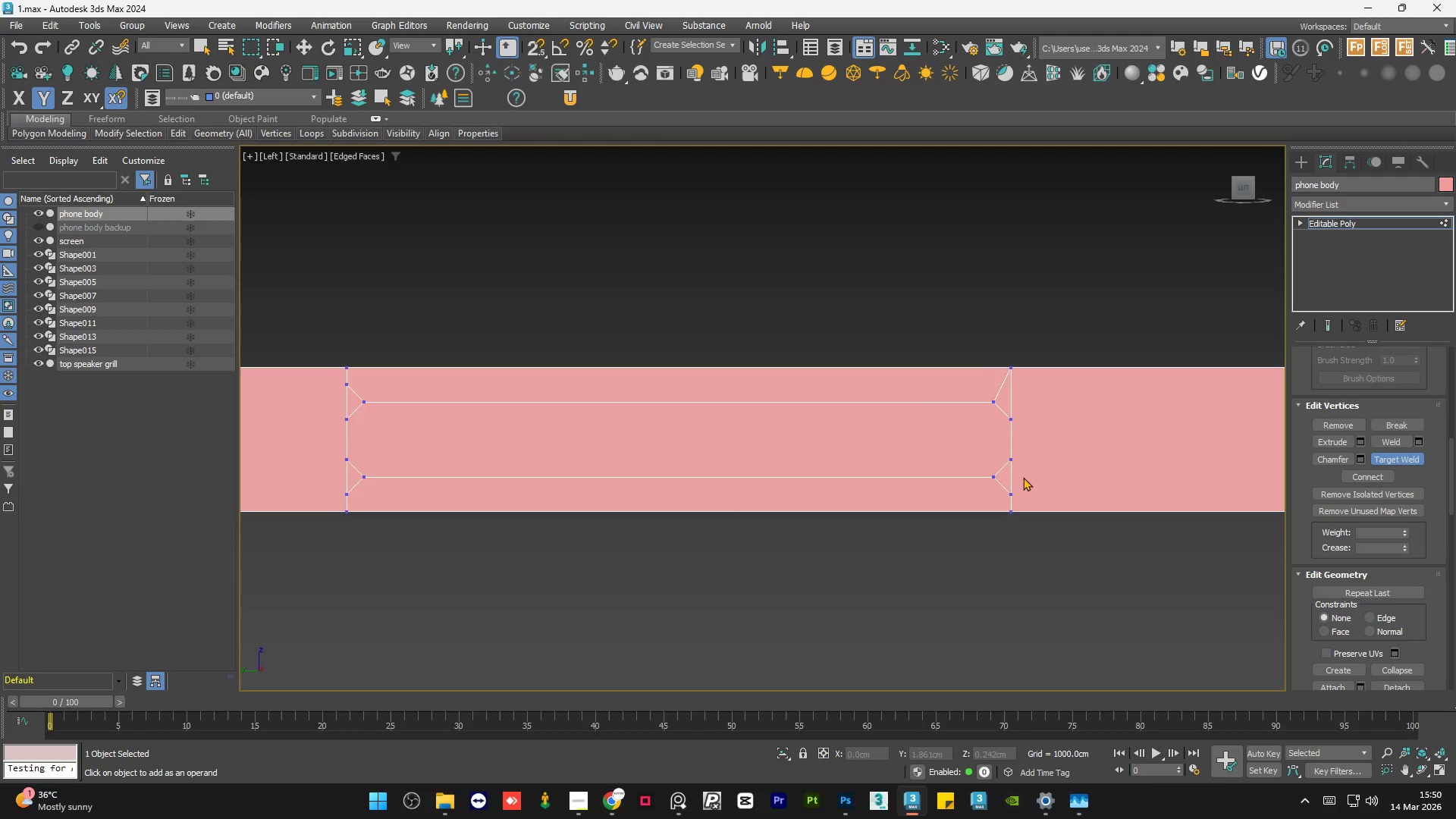 
scroll: coordinate [1007, 483], scroll_direction: up, amount: 3.0
 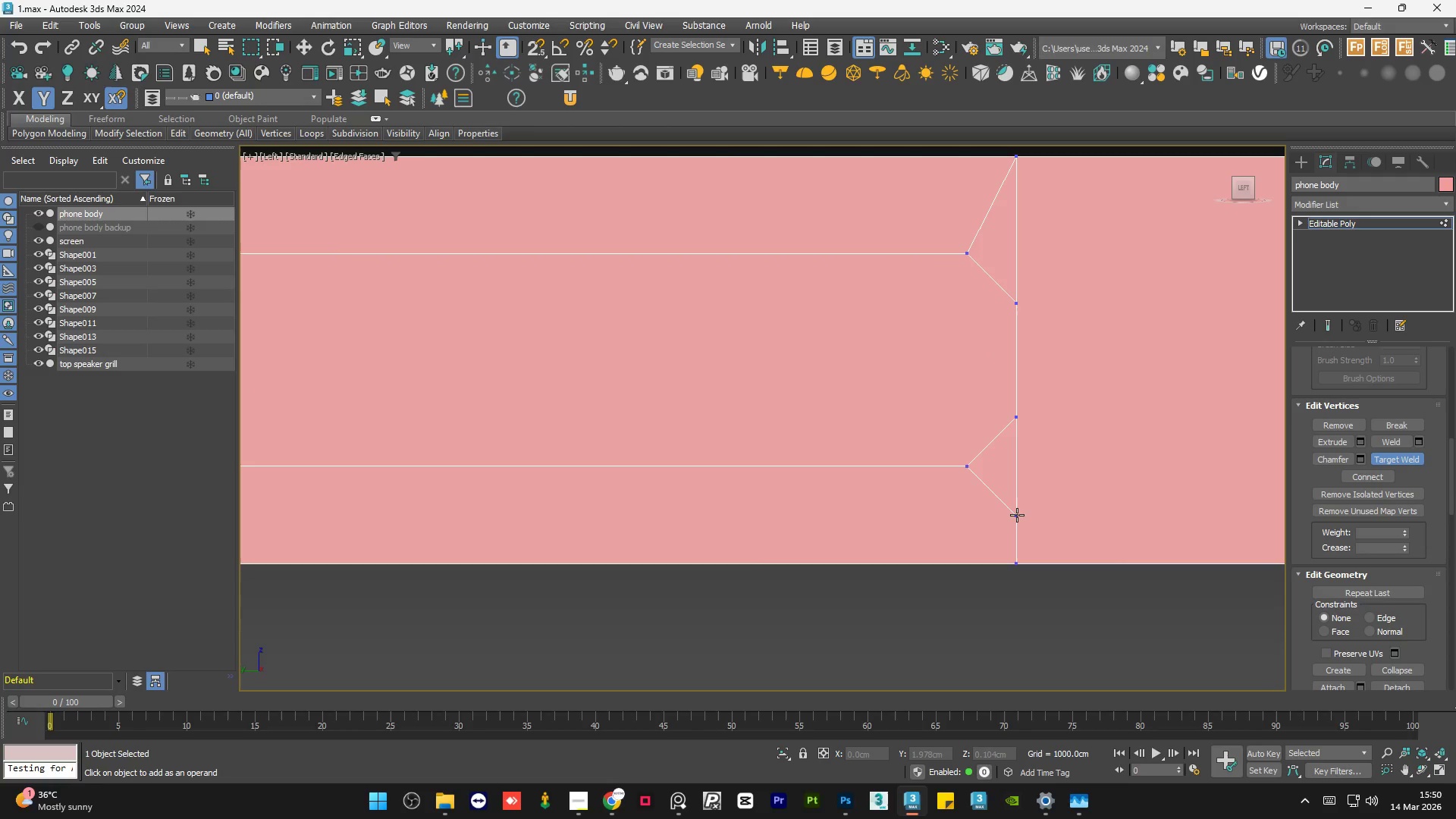 
left_click_drag(start_coordinate=[1017, 515], to_coordinate=[1017, 561])
 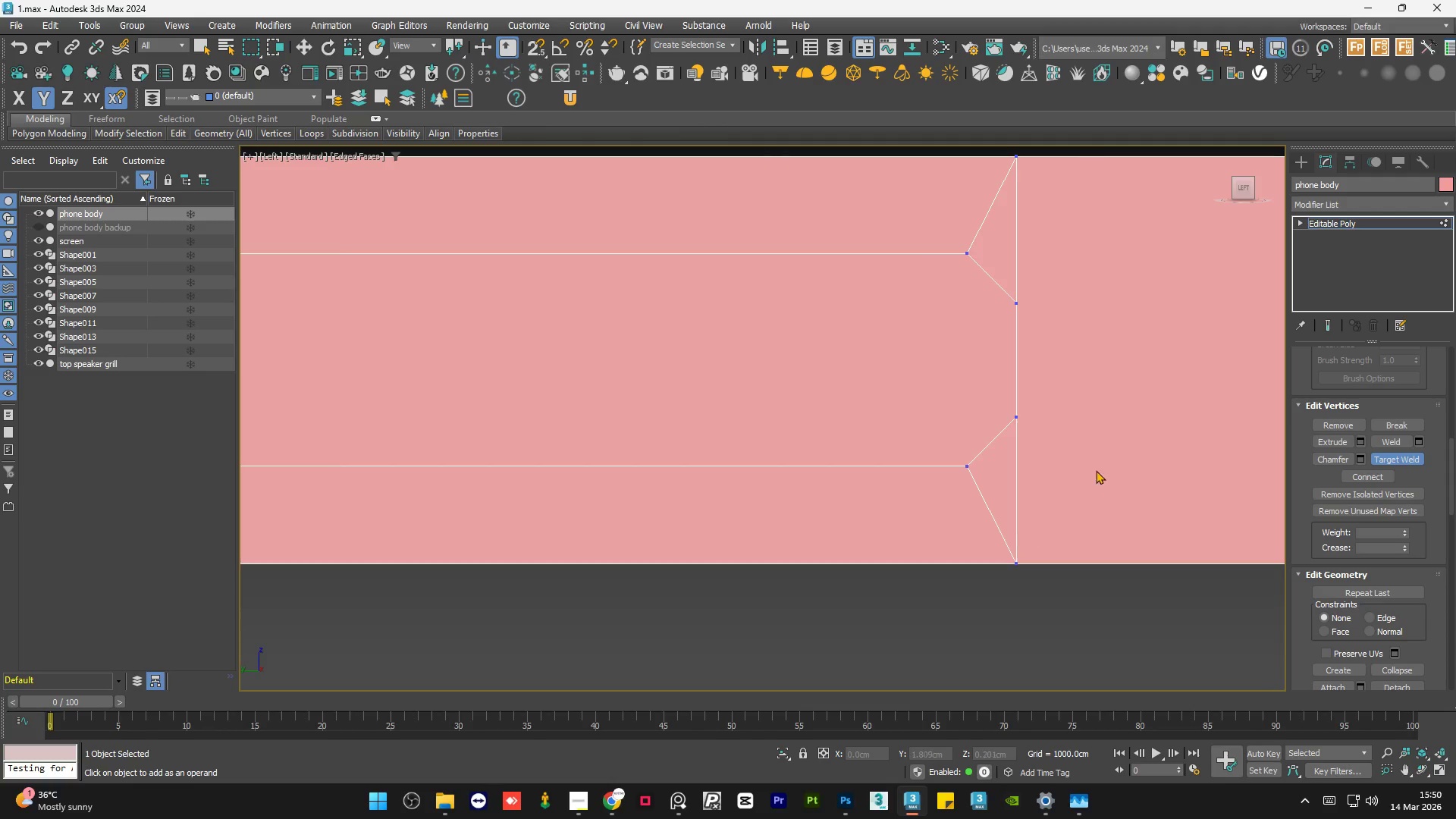 
scroll: coordinate [1111, 473], scroll_direction: down, amount: 4.0
 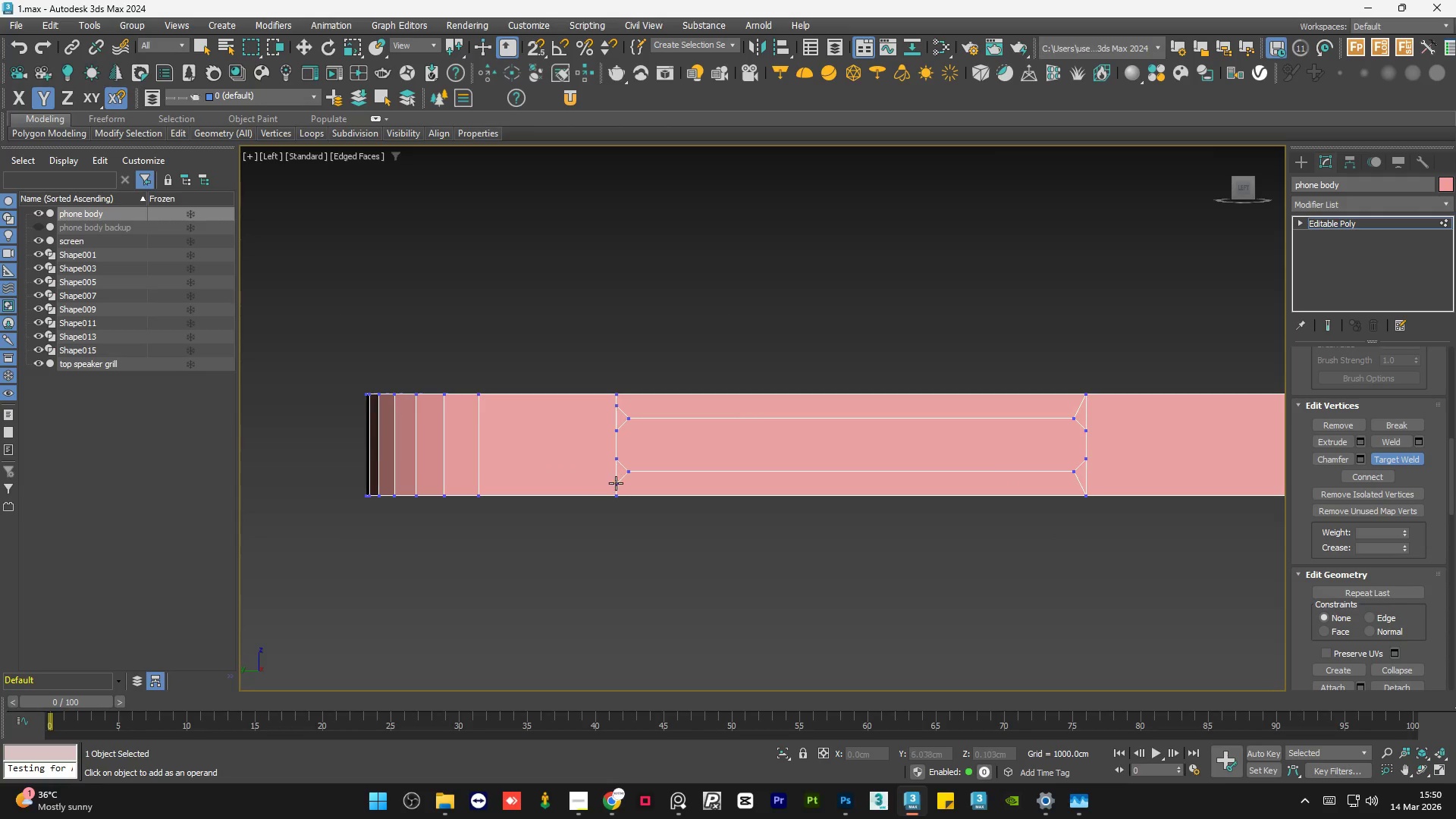 
scroll: coordinate [627, 484], scroll_direction: up, amount: 5.0
 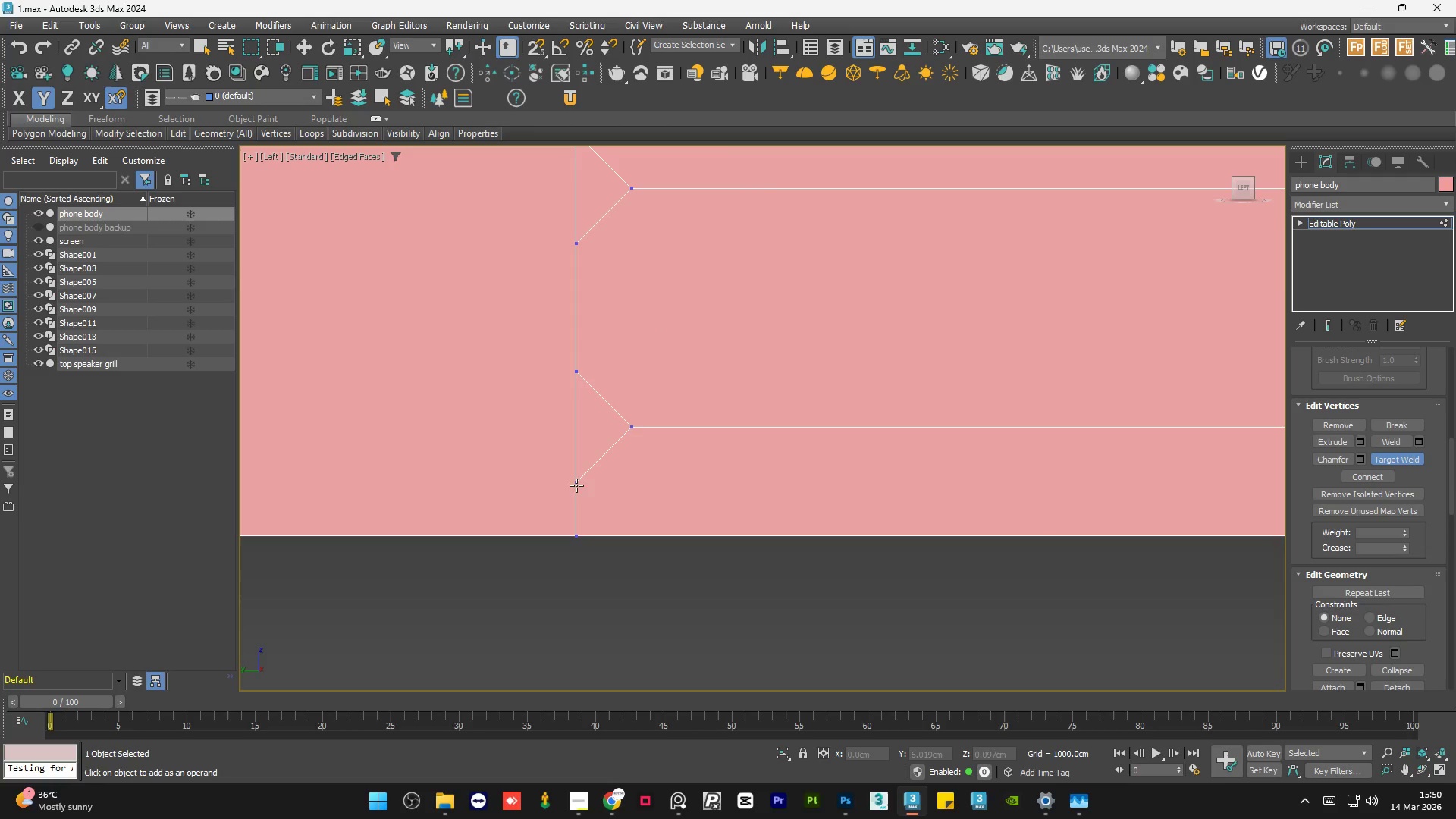 
left_click_drag(start_coordinate=[576, 482], to_coordinate=[576, 537])
 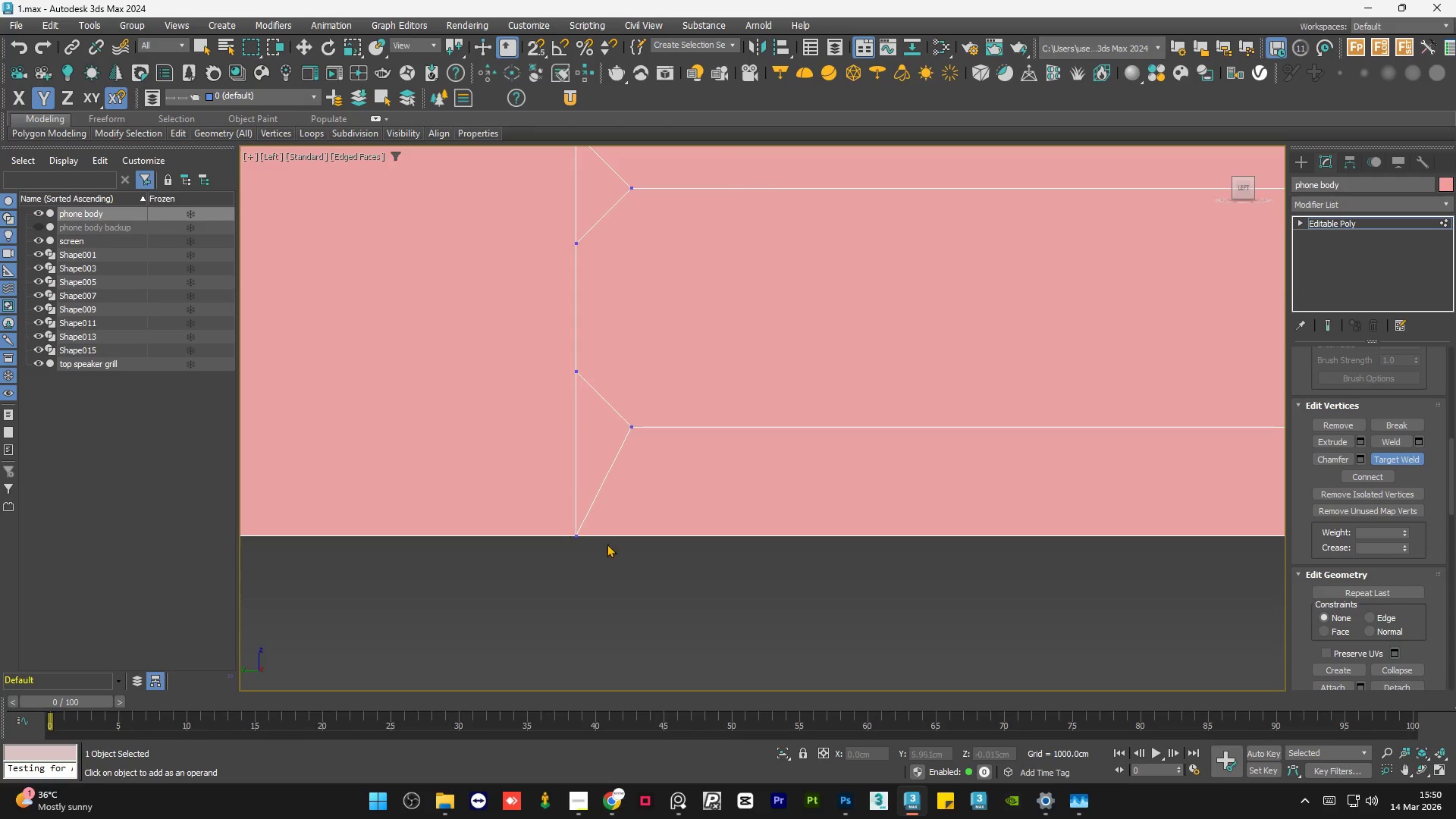 
scroll: coordinate [601, 344], scroll_direction: down, amount: 1.0
 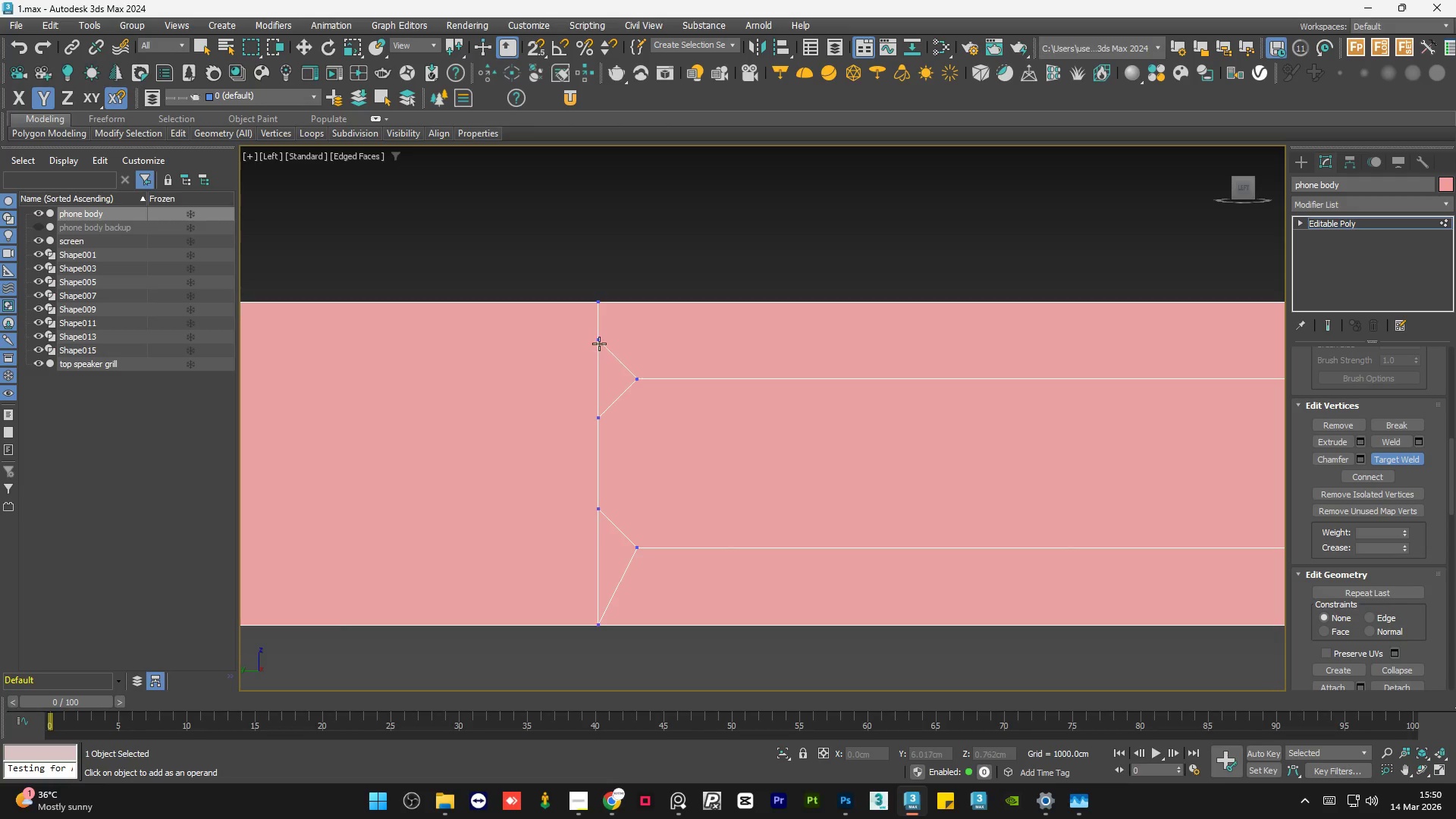 
left_click_drag(start_coordinate=[598, 343], to_coordinate=[598, 303])
 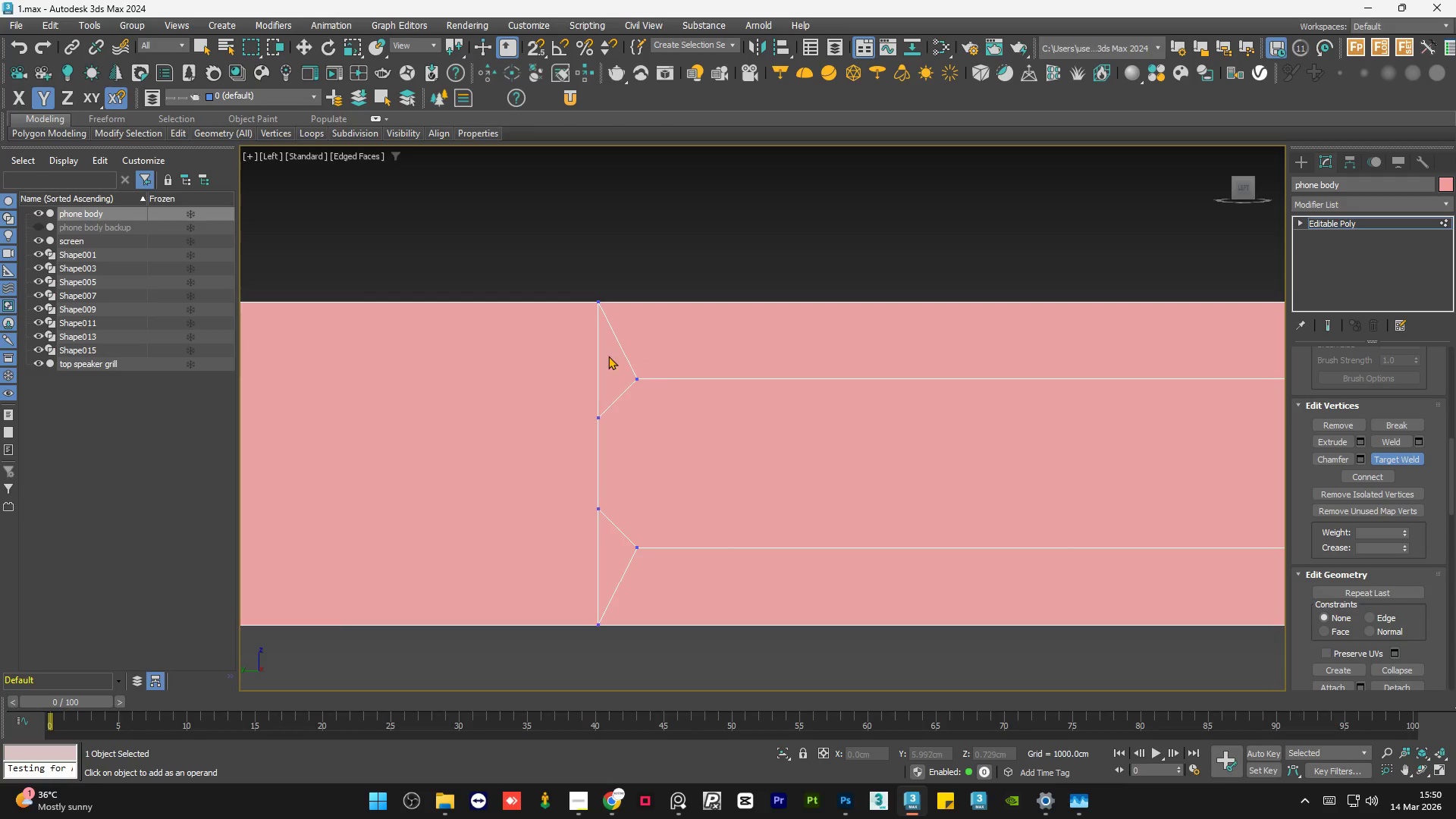 
scroll: coordinate [593, 350], scroll_direction: down, amount: 2.0
 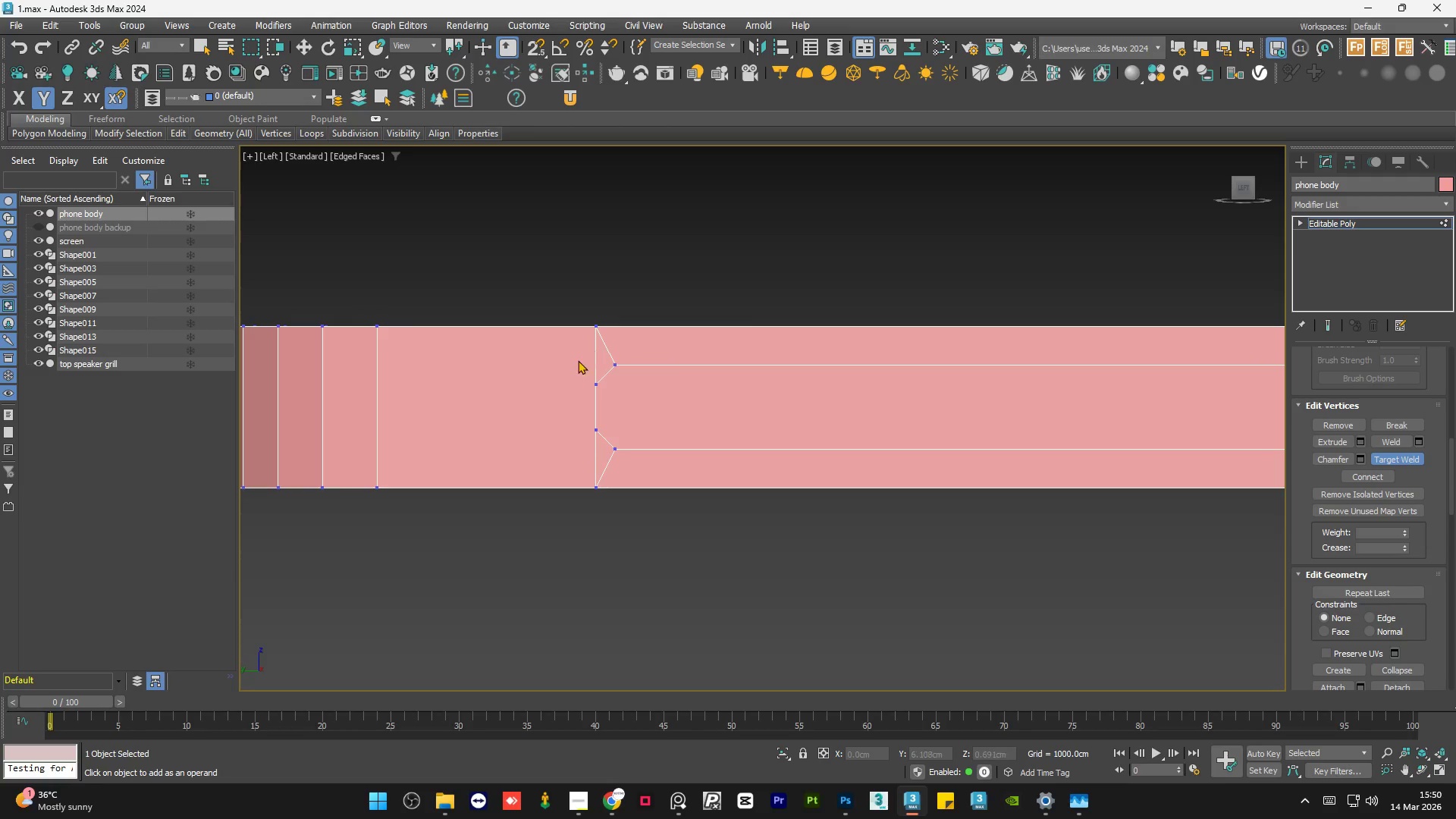 
scroll: coordinate [600, 425], scroll_direction: up, amount: 3.0
 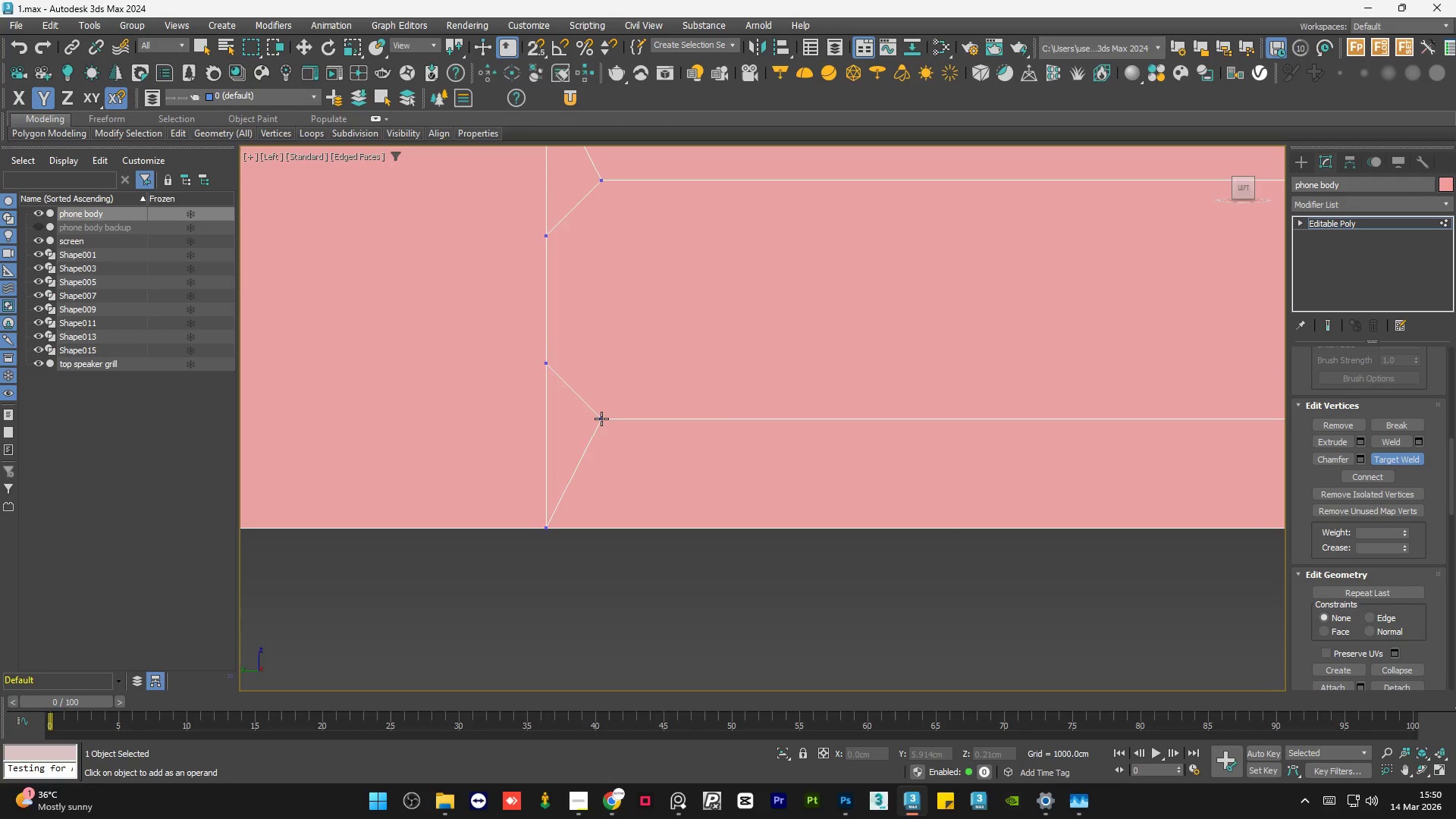 
left_click_drag(start_coordinate=[601, 419], to_coordinate=[544, 535])
 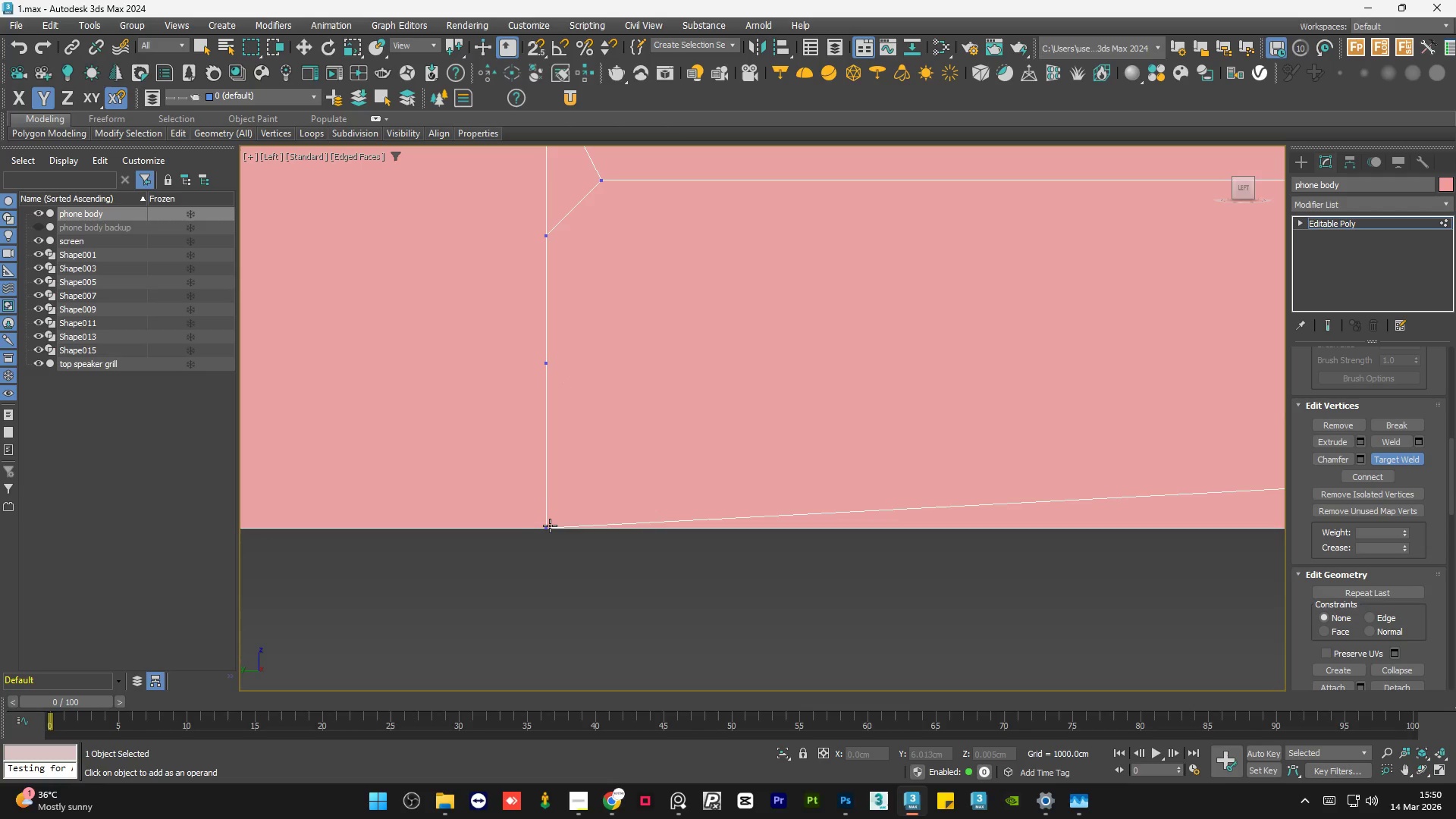 
key(Control+Z)
 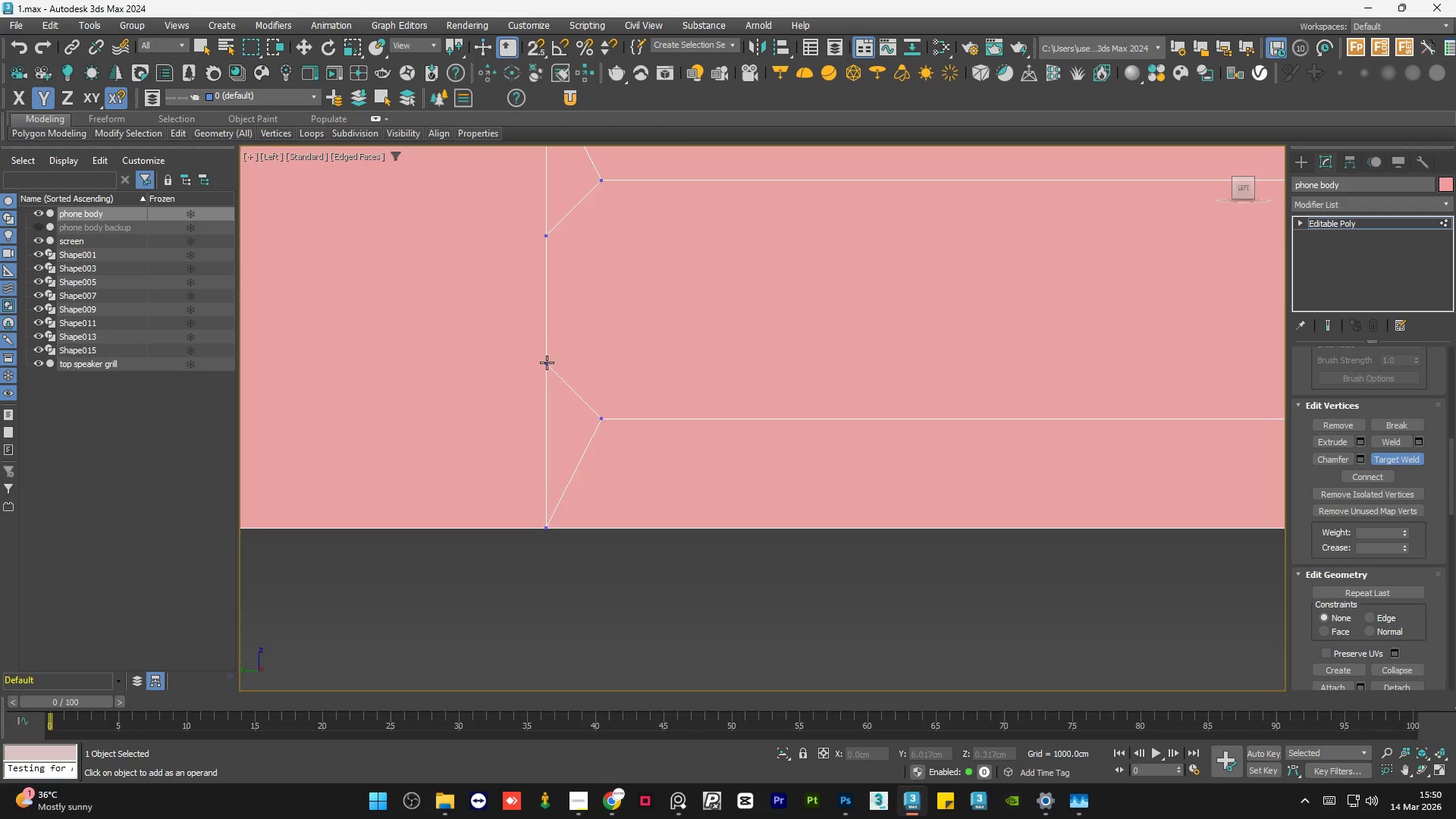 
left_click_drag(start_coordinate=[546, 362], to_coordinate=[601, 421])
 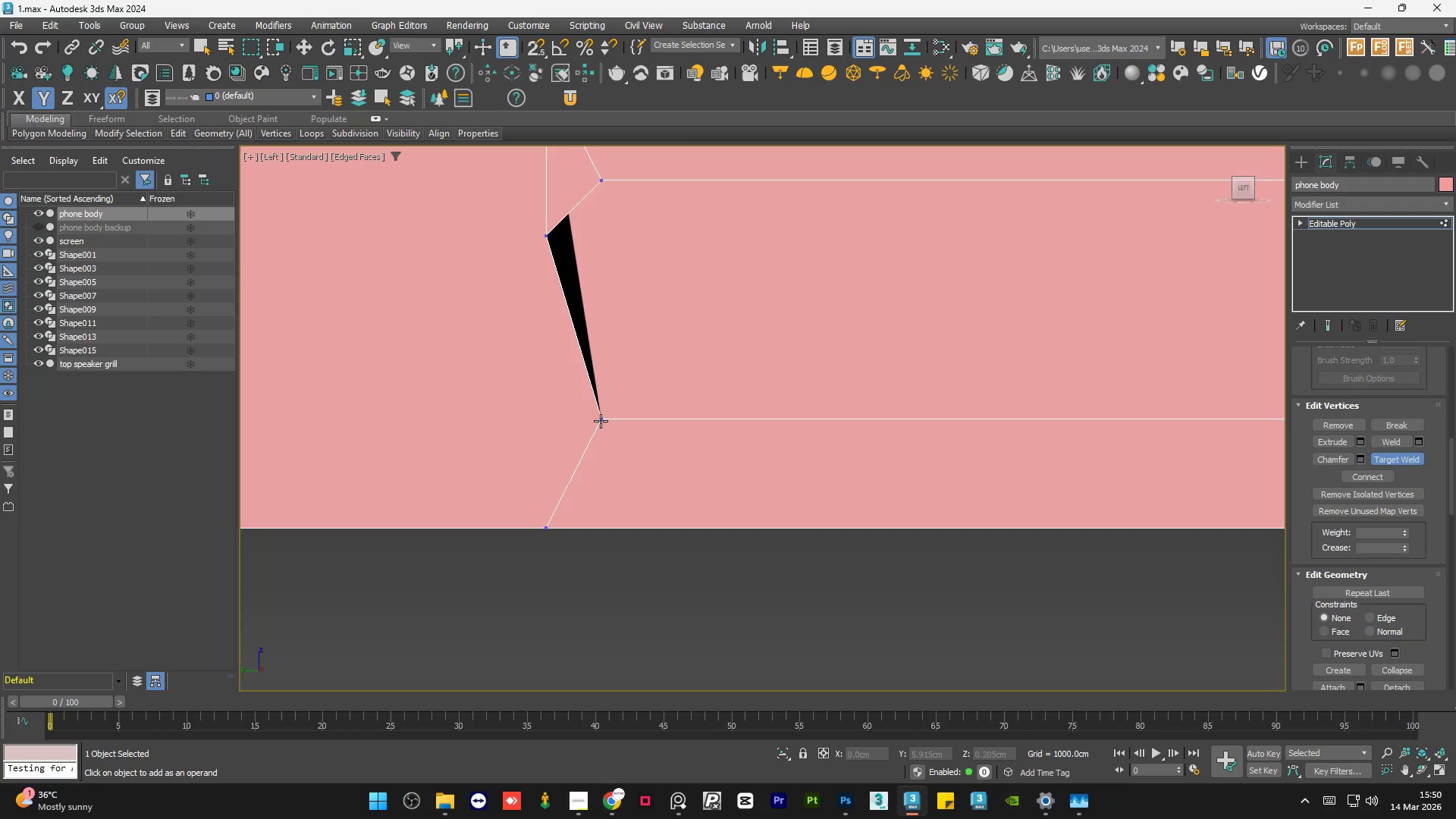 
key(Control+Z)
 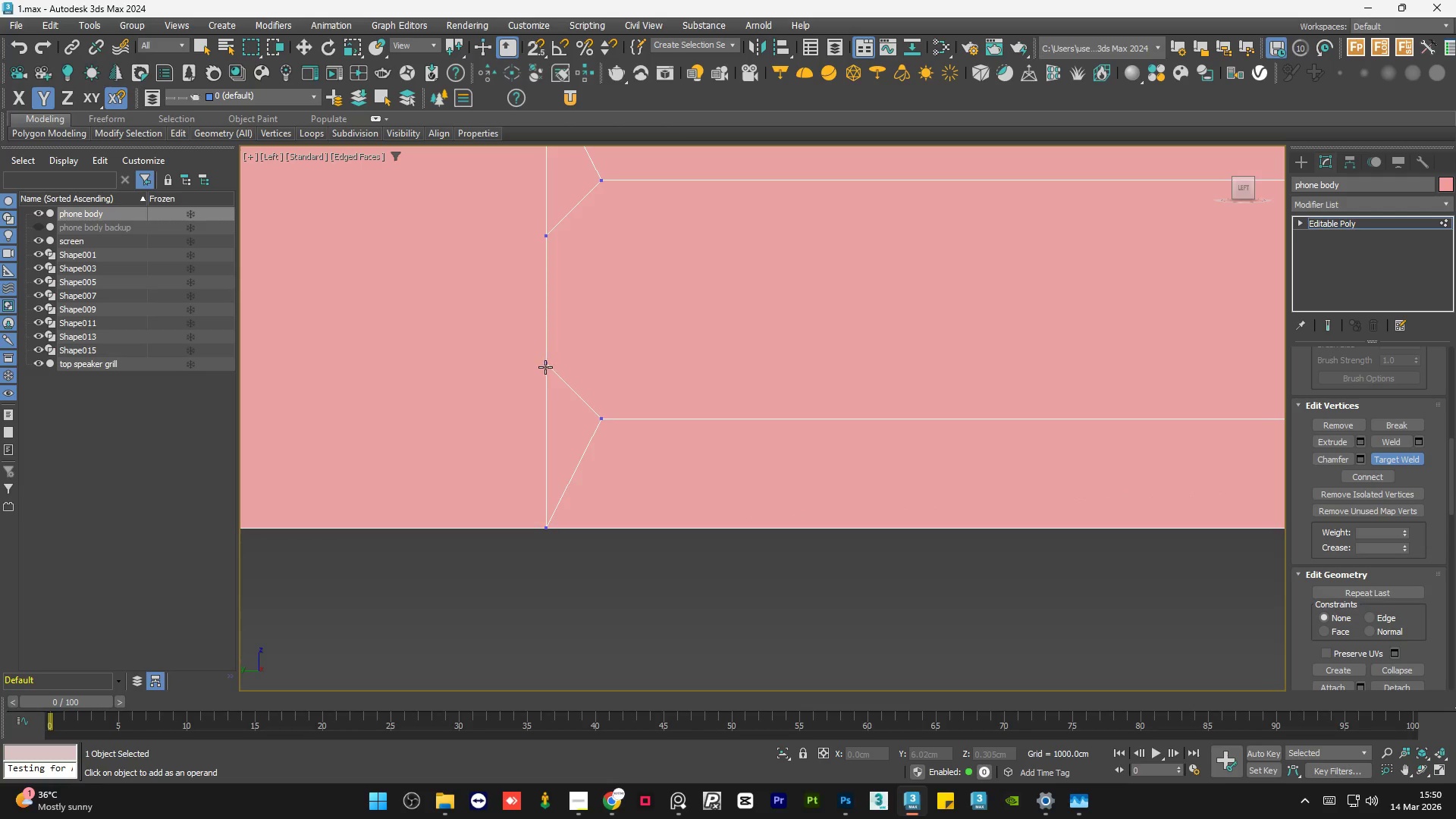 
left_click_drag(start_coordinate=[545, 367], to_coordinate=[548, 526])
 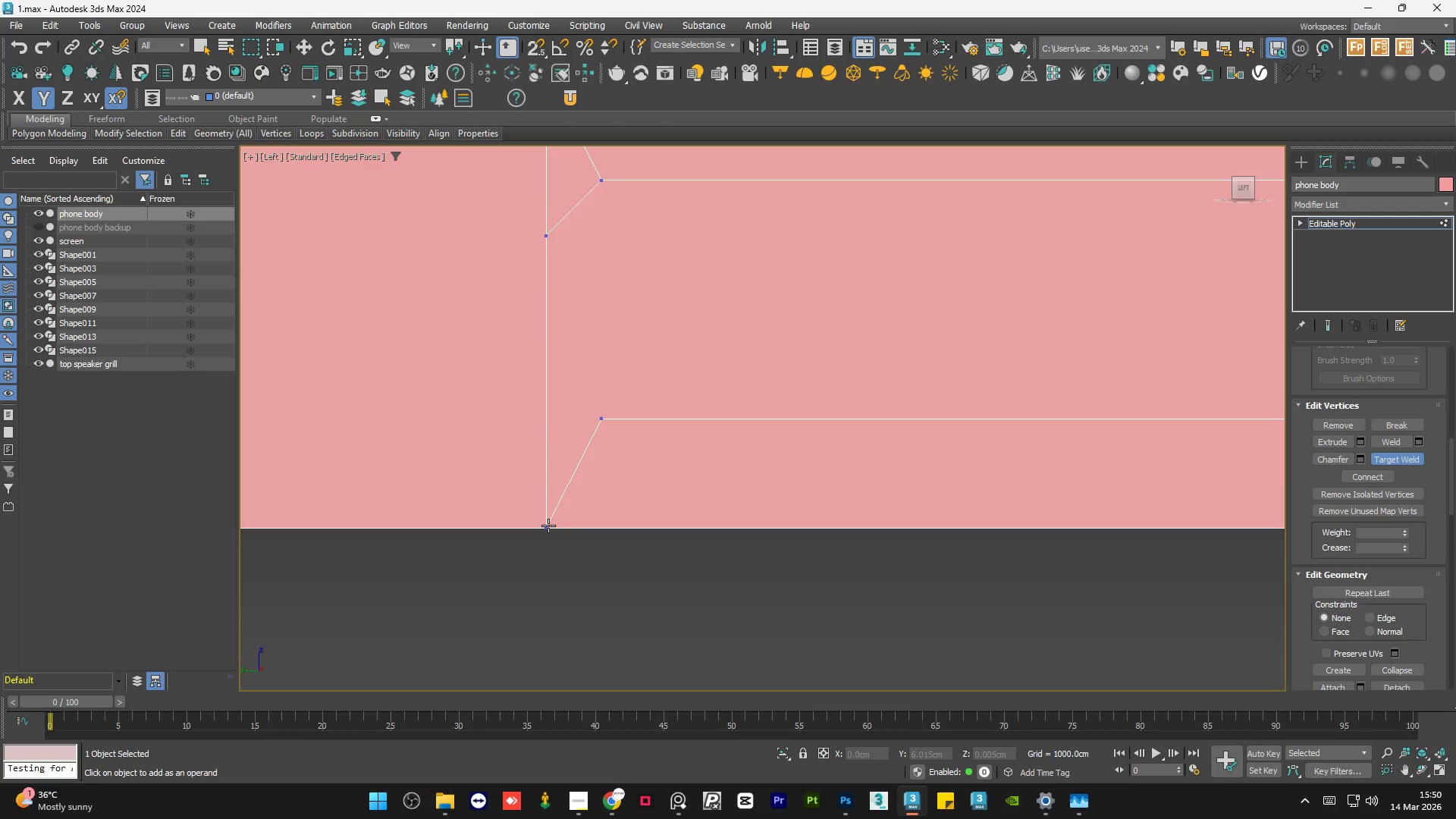 
key(Control+Z)
 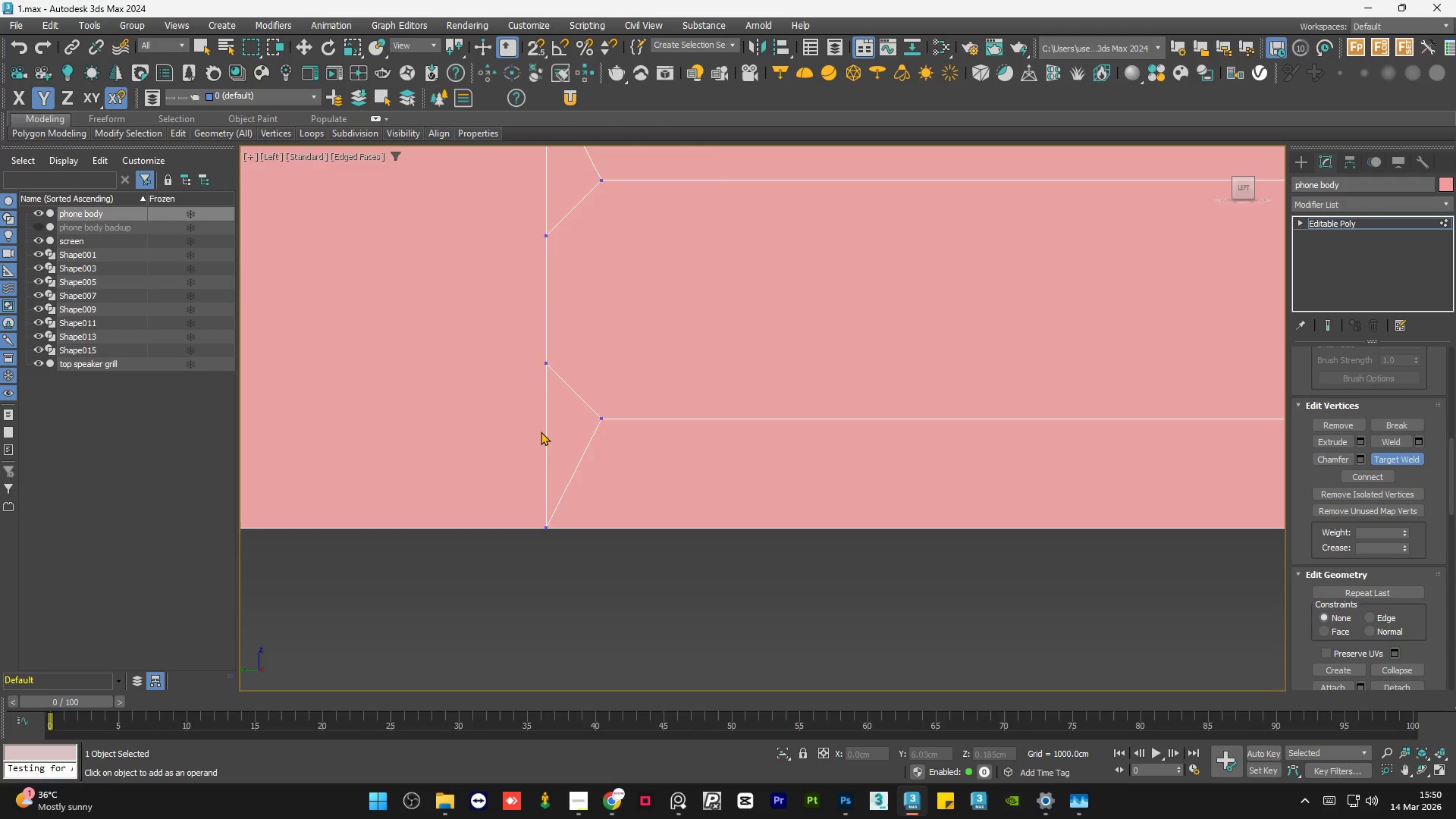 
scroll: coordinate [541, 431], scroll_direction: down, amount: 5.0
 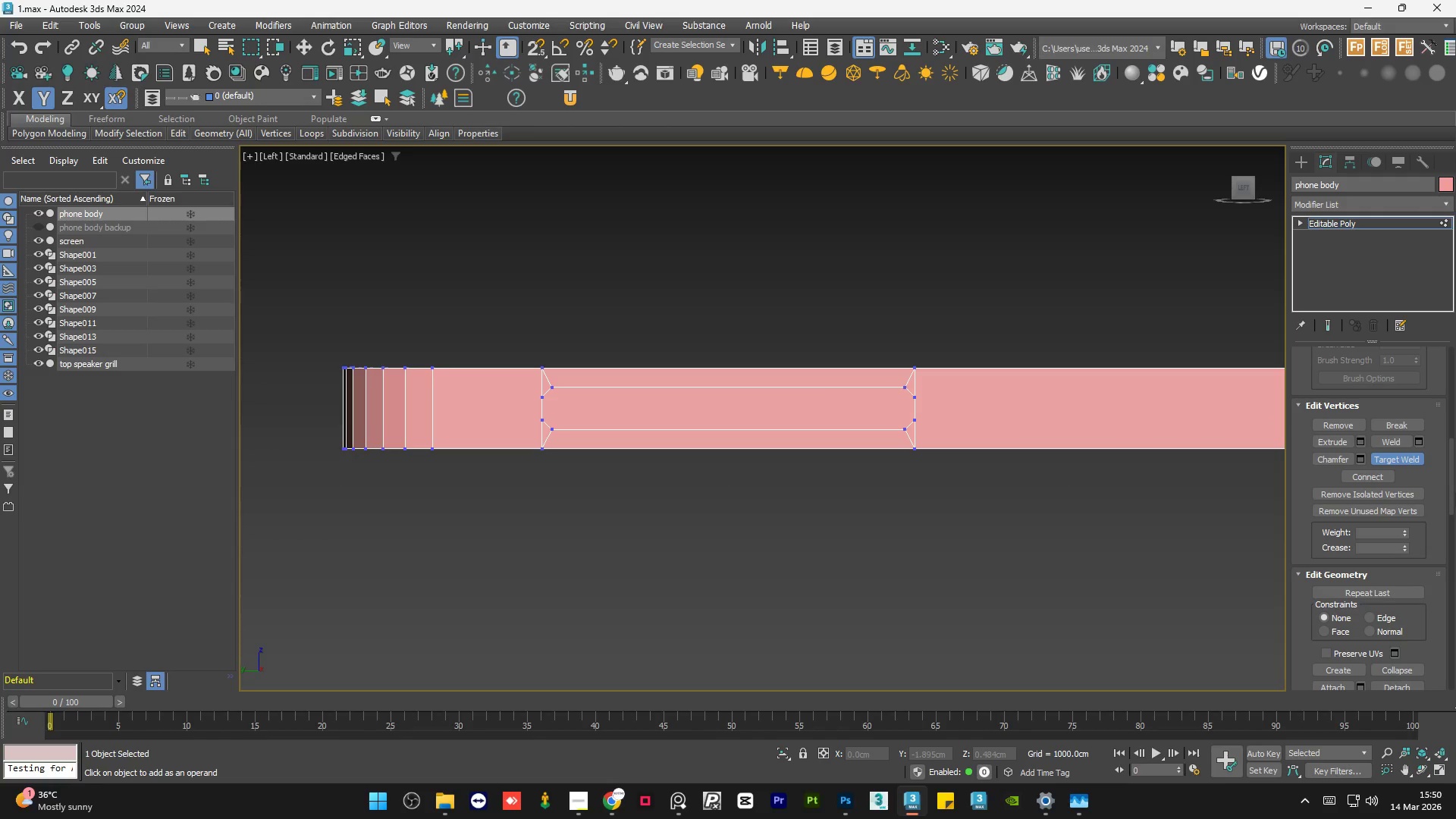 
left_click_drag(start_coordinate=[1451, 482], to_coordinate=[1455, 360])
 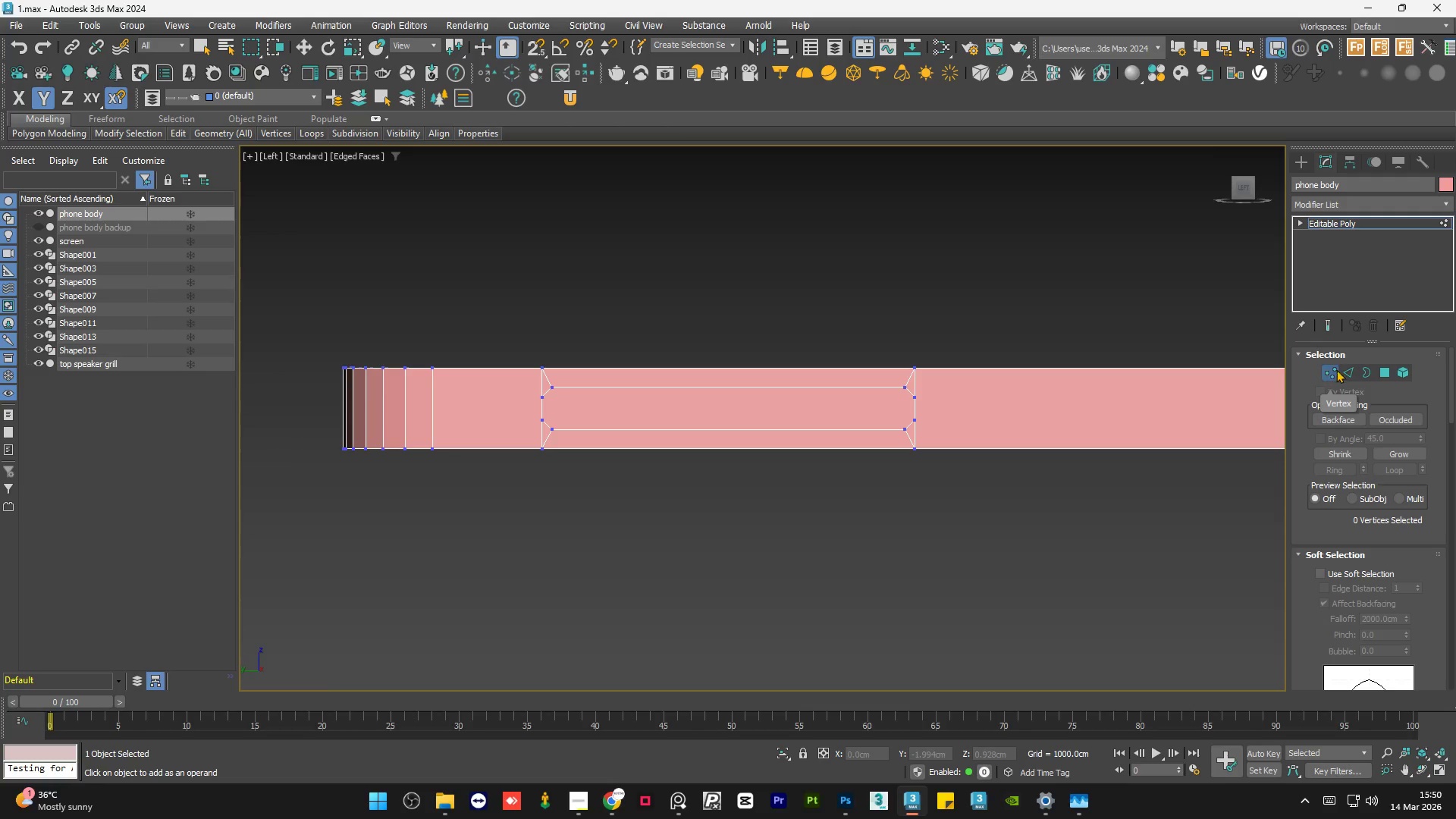 
left_click([1348, 371])
 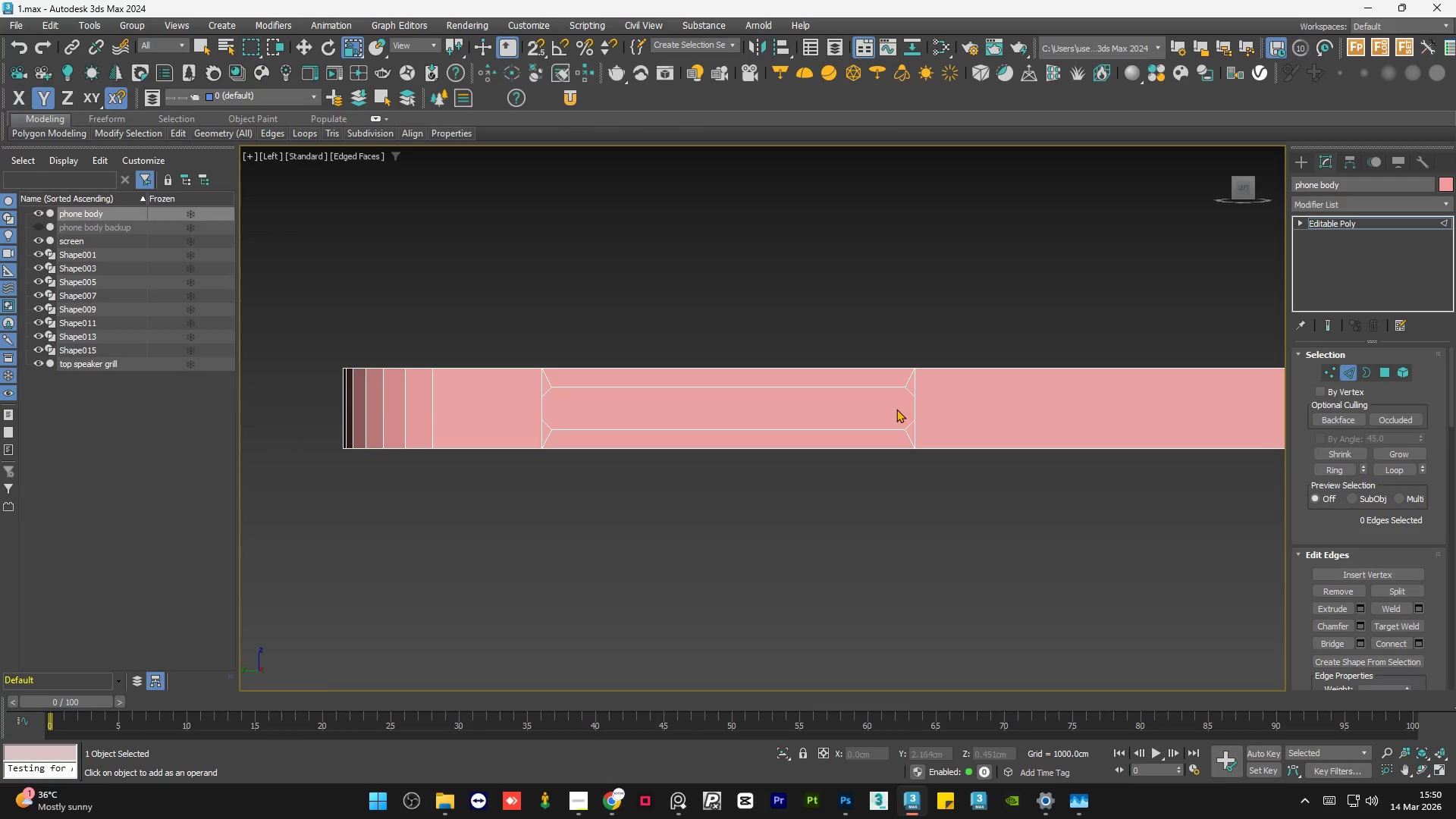 
scroll: coordinate [912, 391], scroll_direction: up, amount: 3.0
 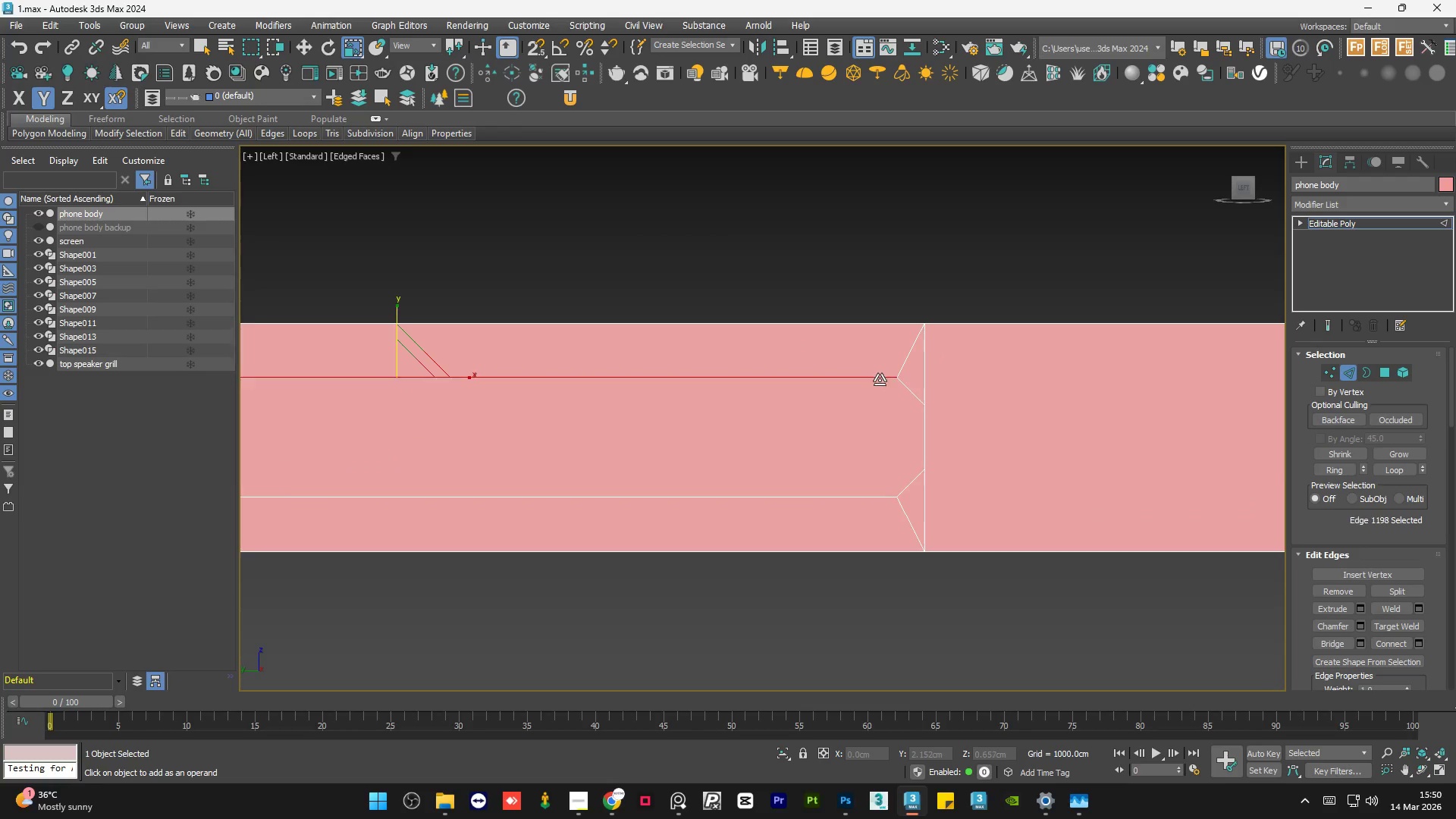 
hold_key(key=ControlLeft, duration=0.48)
left_click([909, 391])
 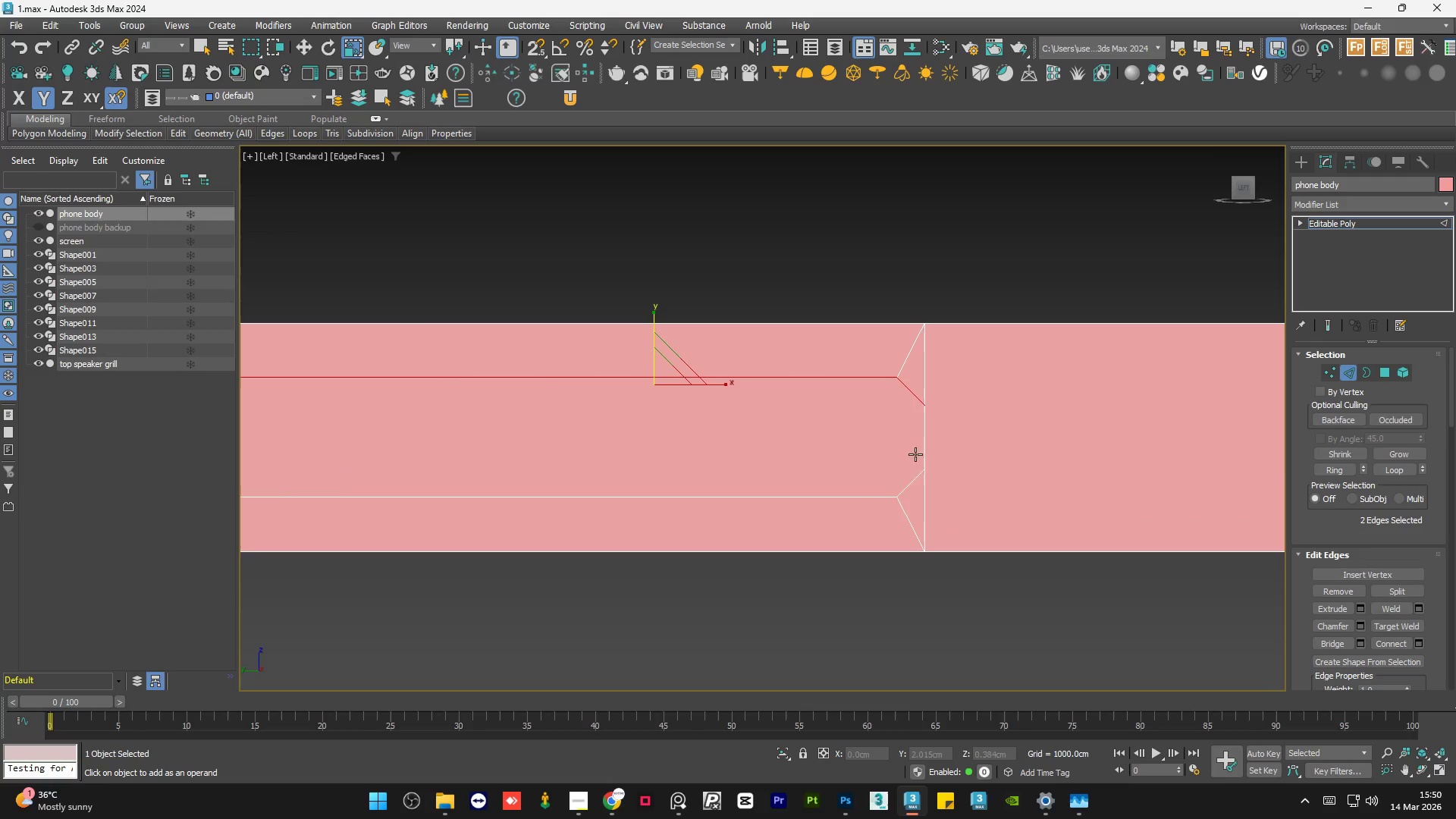 
hold_key(key=ControlLeft, duration=0.66)
left_click([916, 474])
 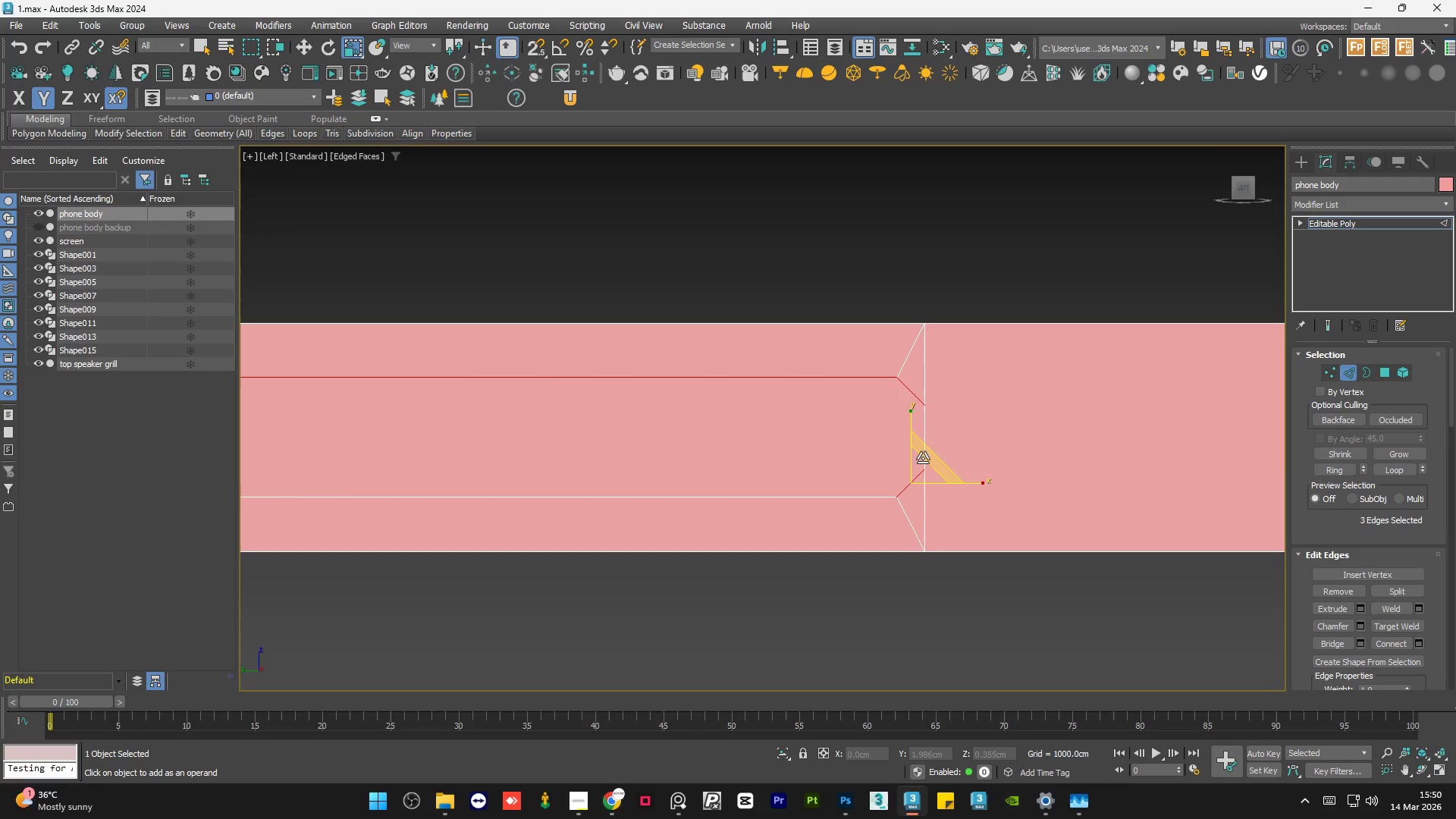 
hold_key(key=ControlLeft, duration=0.88)
left_click([927, 433])
 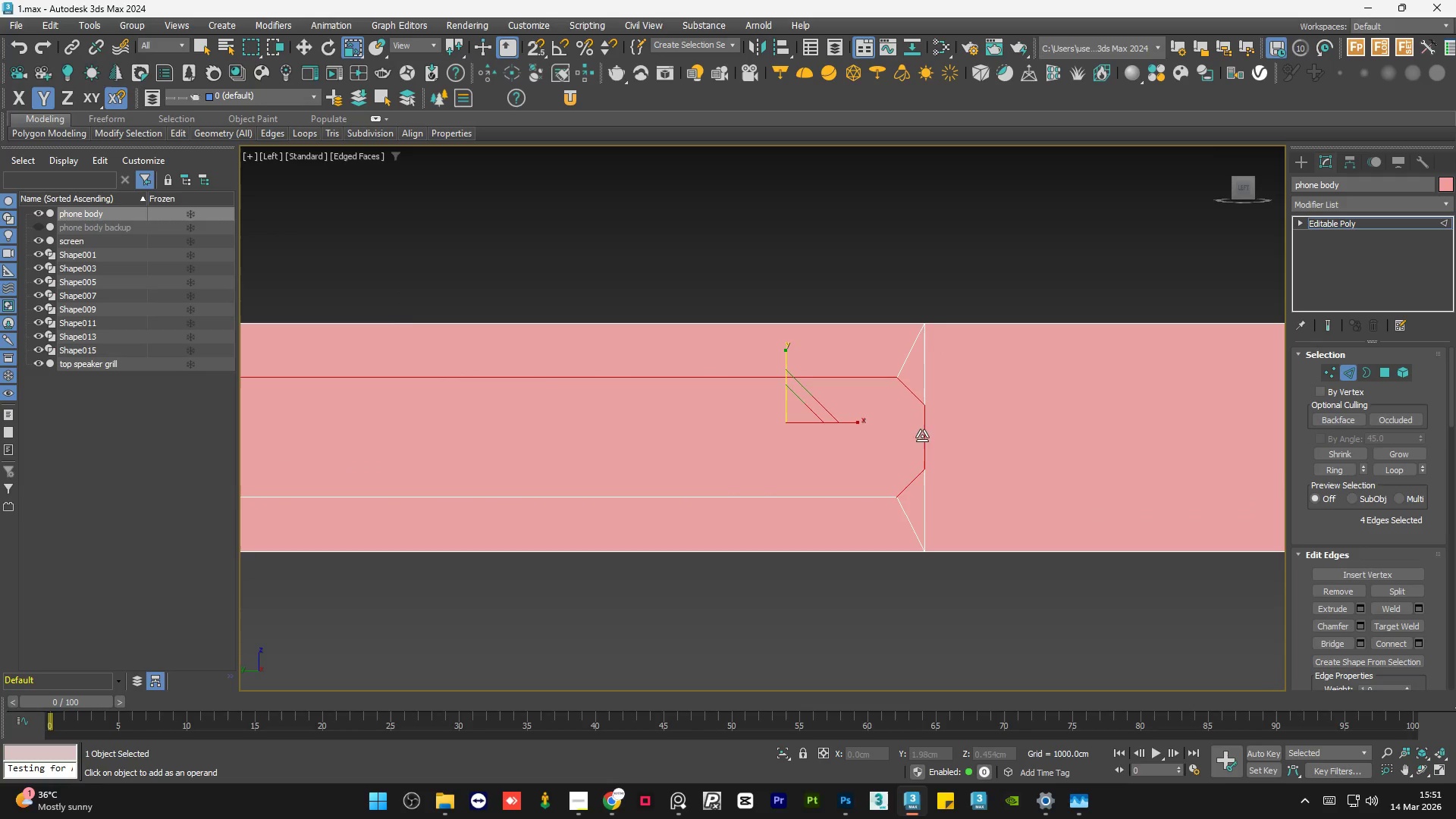 
hold_key(key=ControlLeft, duration=0.78)
left_click([877, 498])
 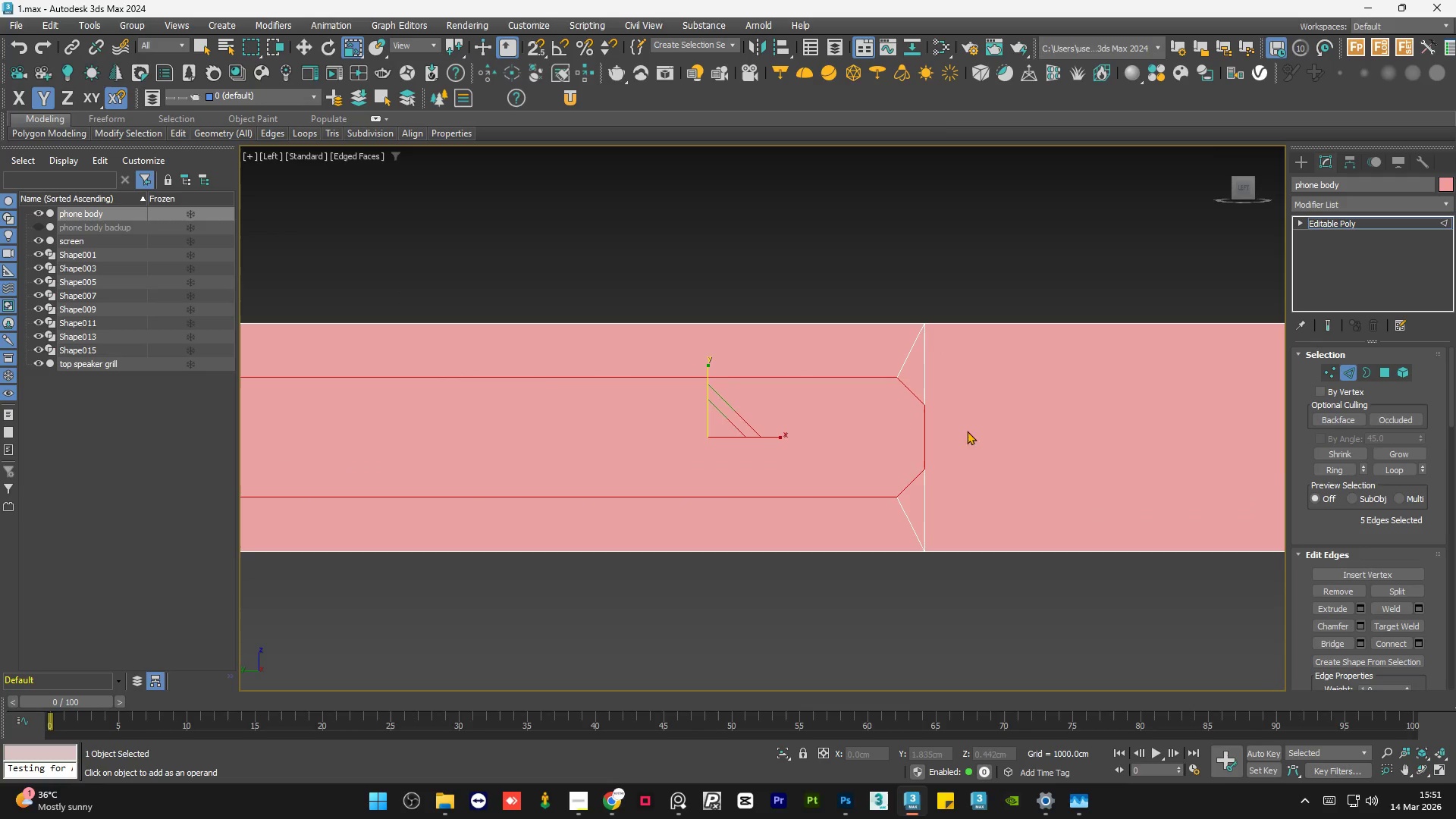 
key(W)
 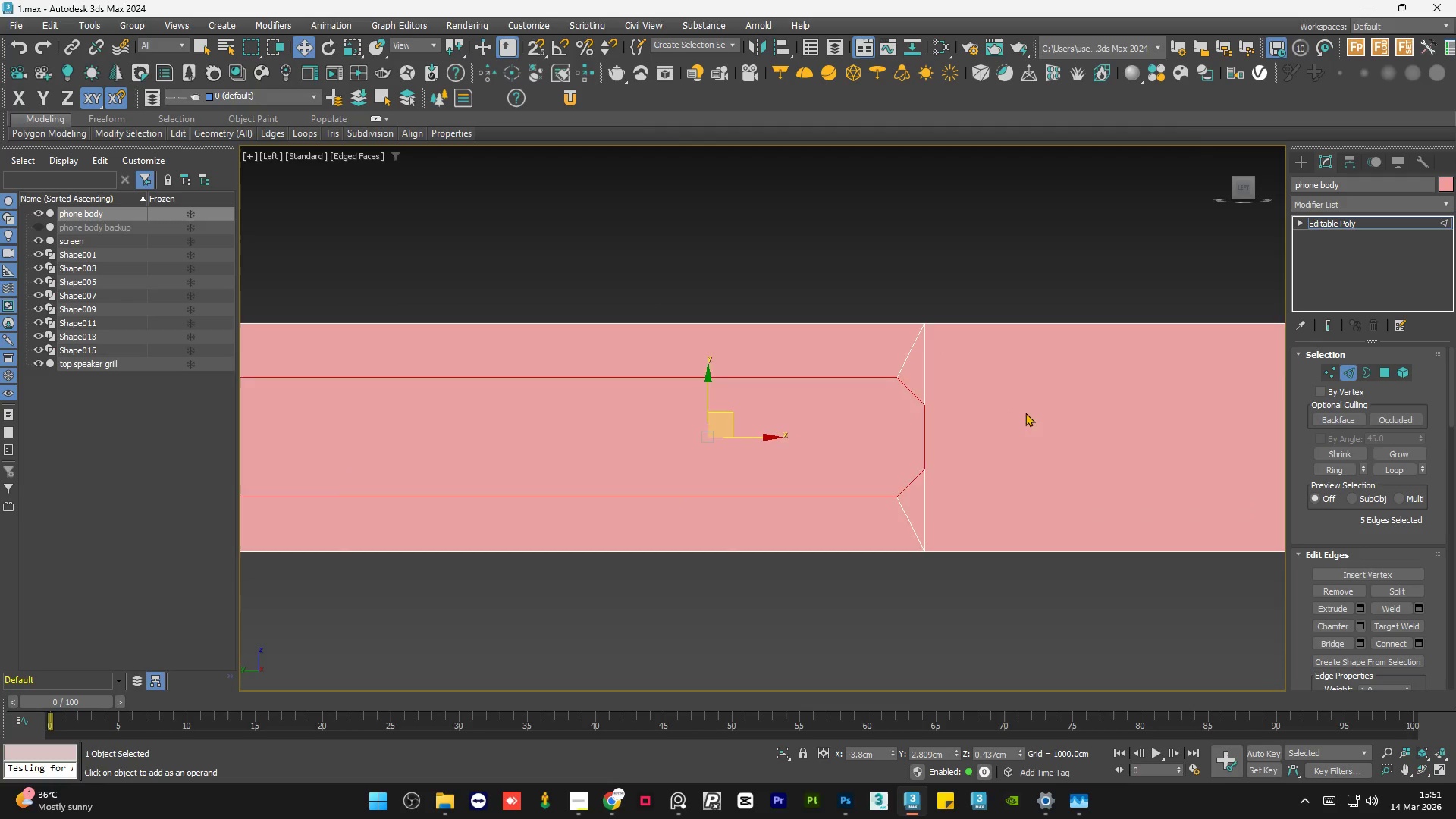 
hold_key(key=ControlLeft, duration=0.67)
 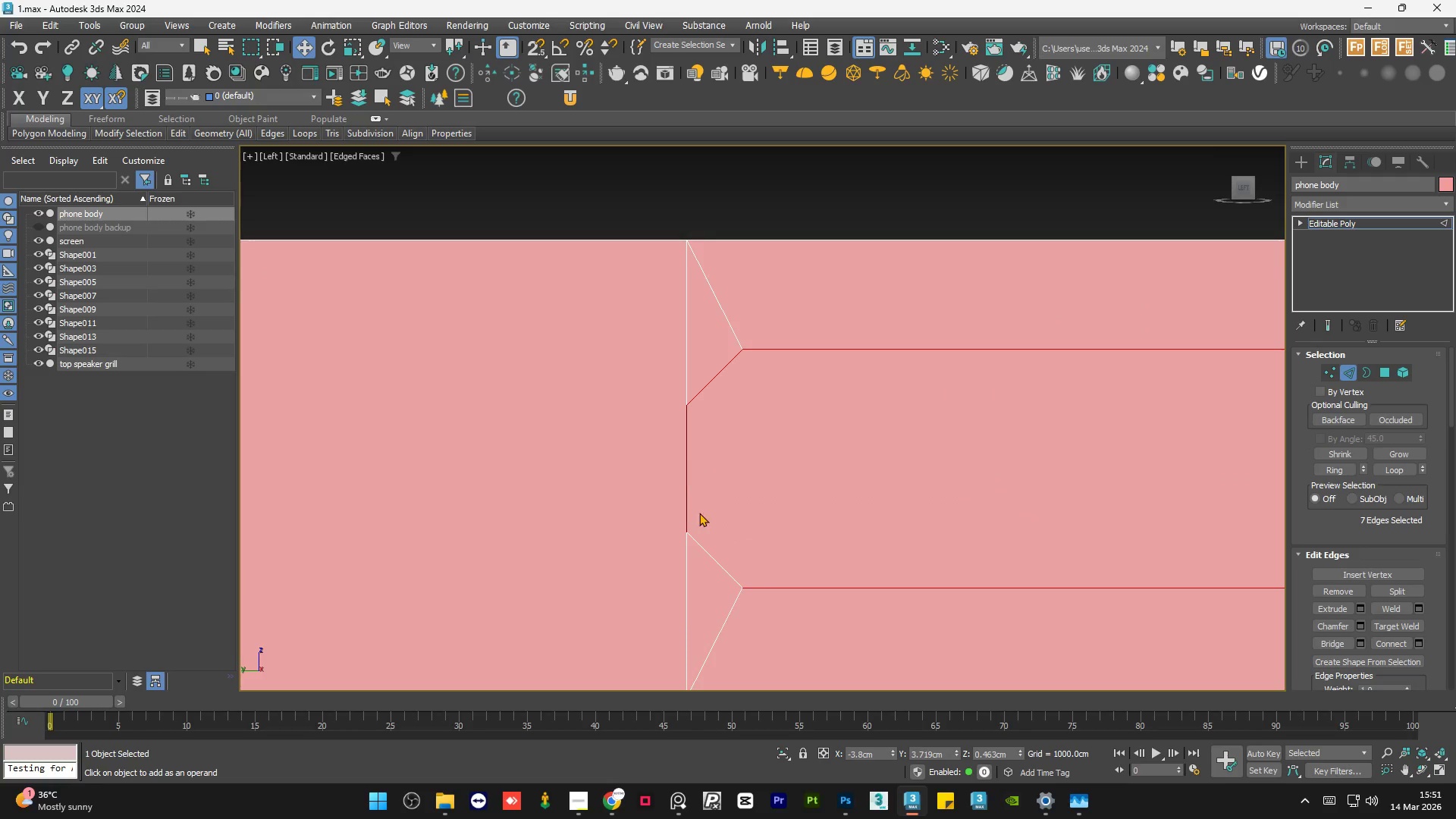 
scroll: coordinate [733, 415], scroll_direction: up, amount: 2.0
 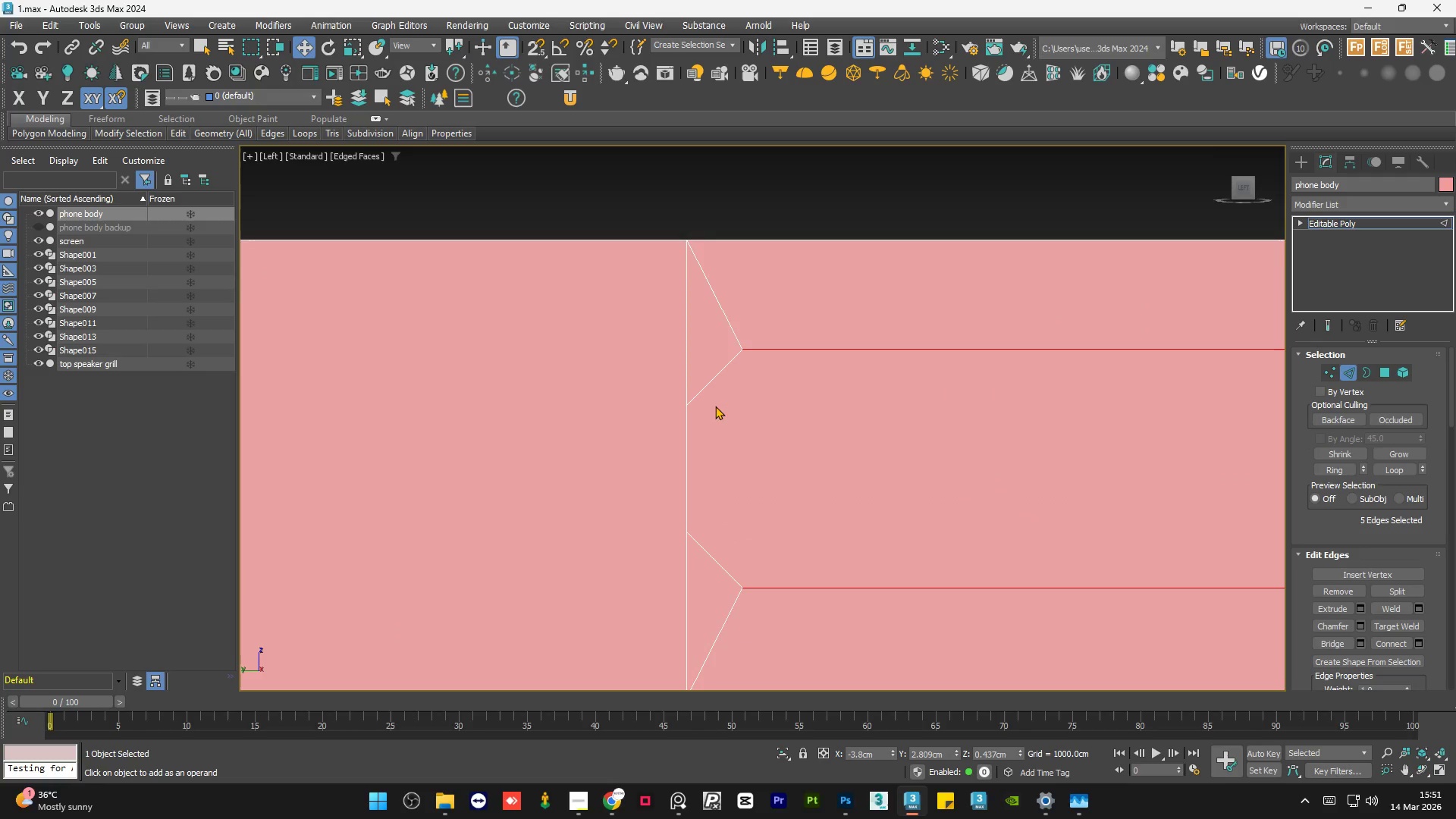 
left_click([708, 385])
 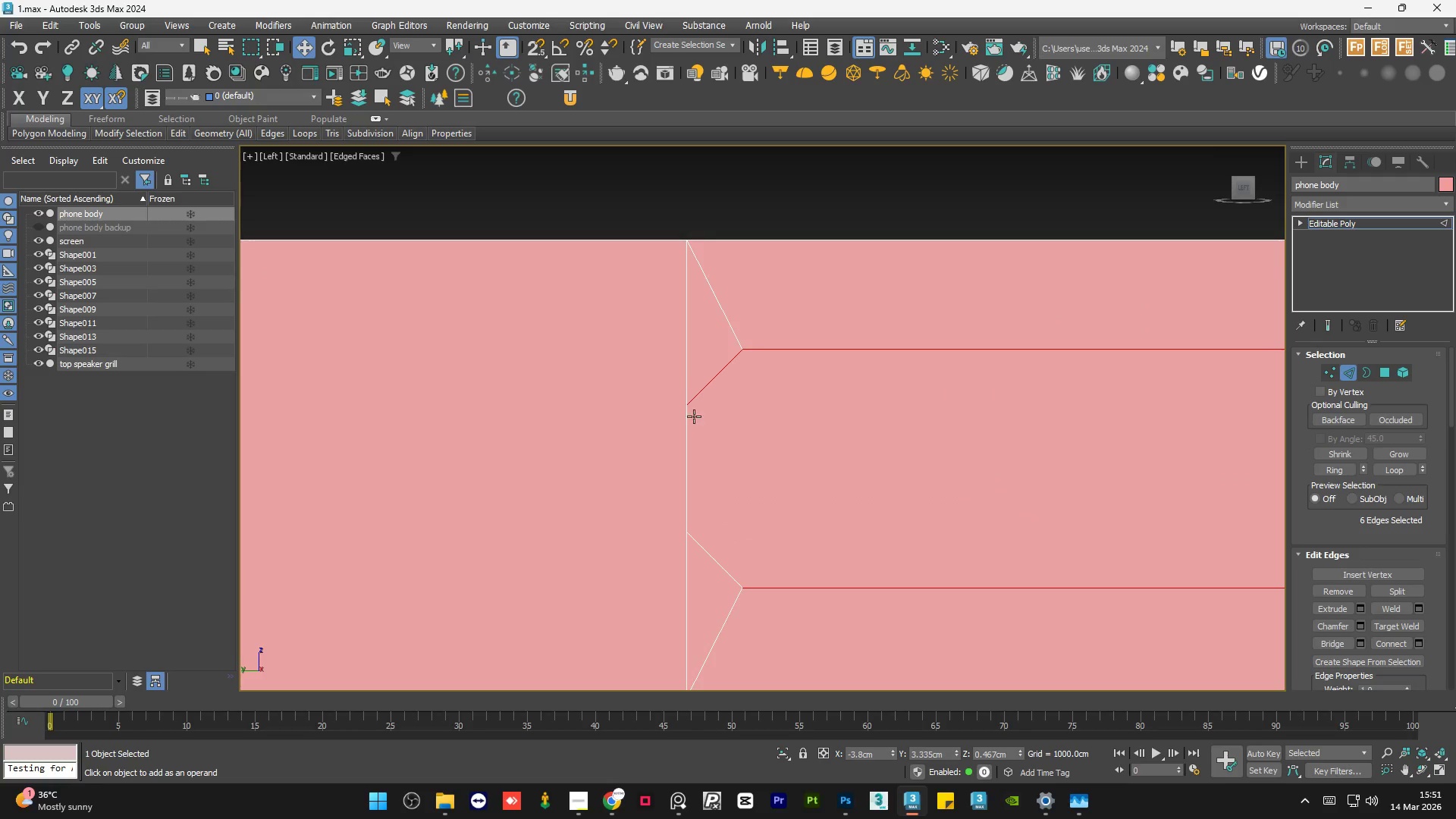 
hold_key(key=ControlLeft, duration=0.52)
left_click([688, 449])
 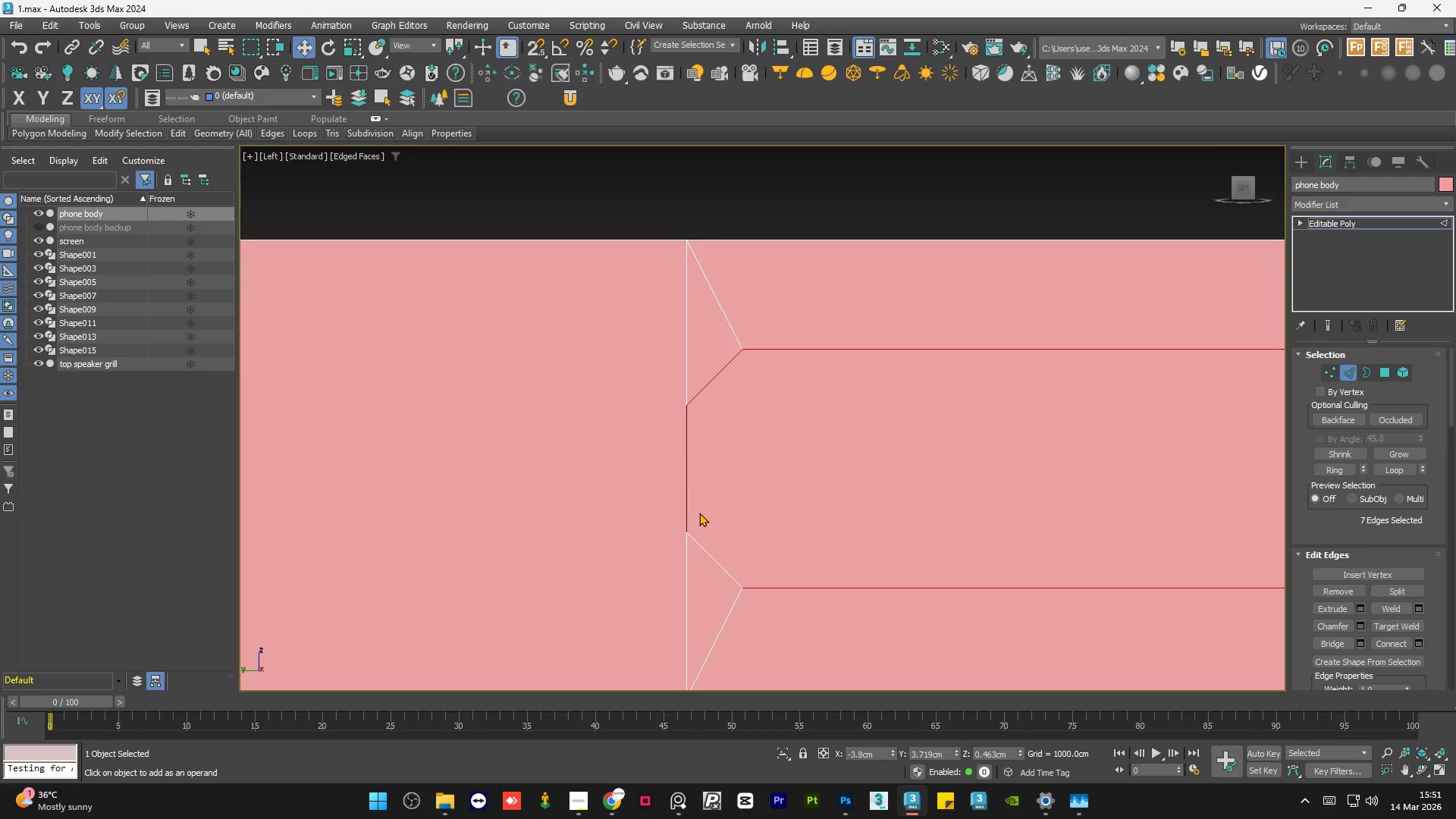 
hold_key(key=ControlLeft, duration=0.7)
left_click([709, 551])
 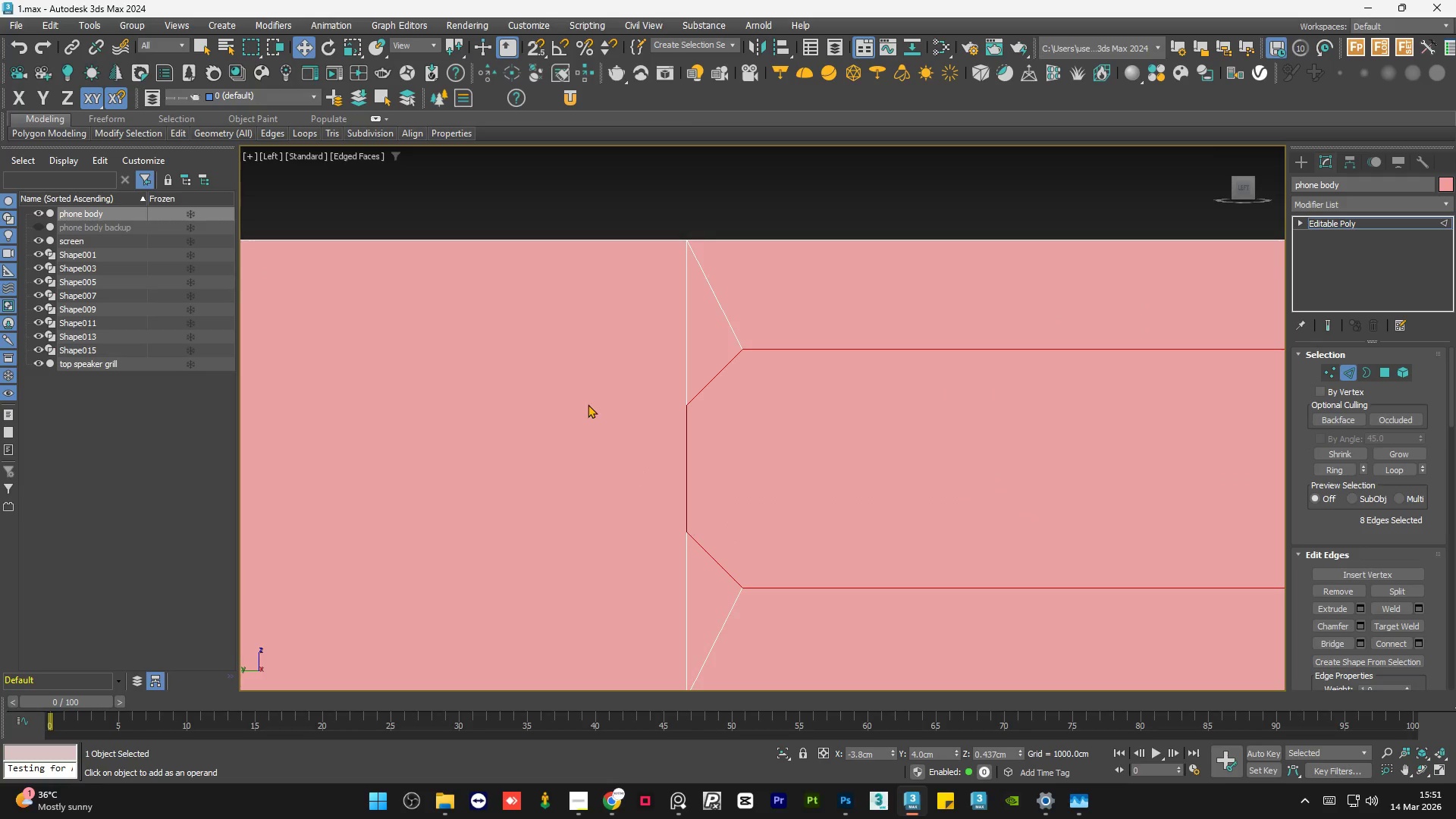 
scroll: coordinate [586, 403], scroll_direction: down, amount: 5.0
 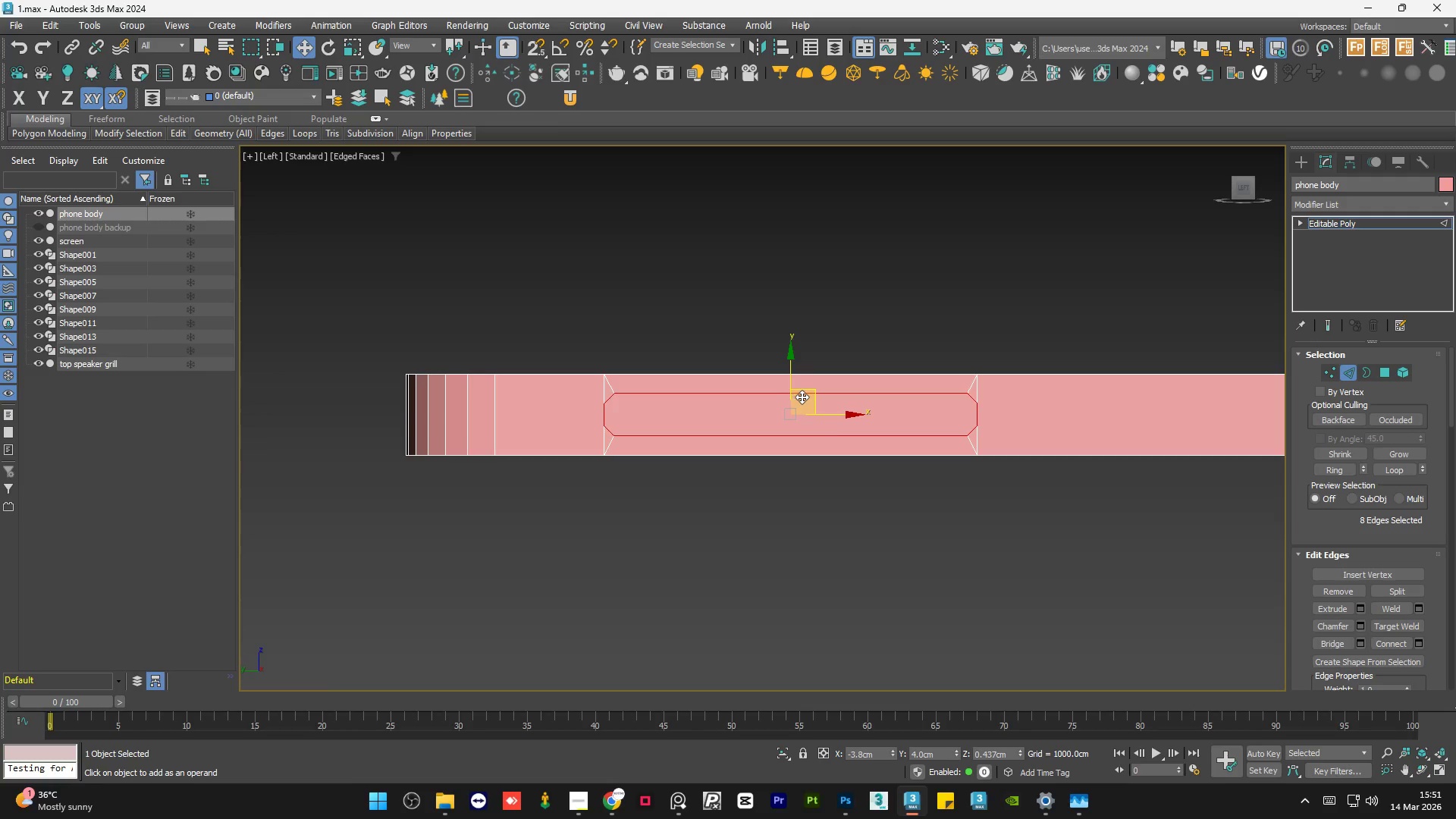 
hold_key(key=AltLeft, duration=1.5)
 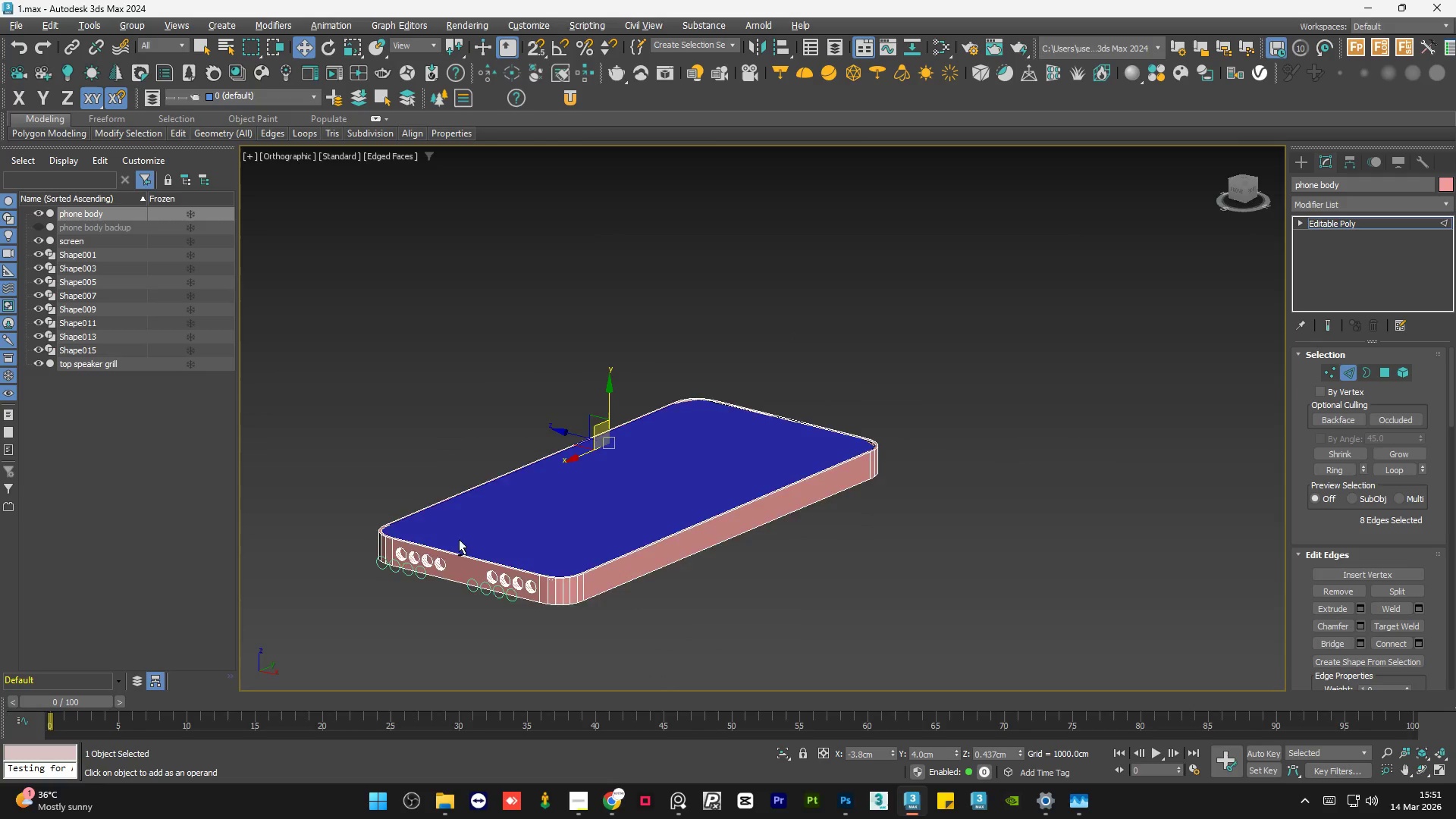 
scroll: coordinate [564, 456], scroll_direction: down, amount: 3.0
 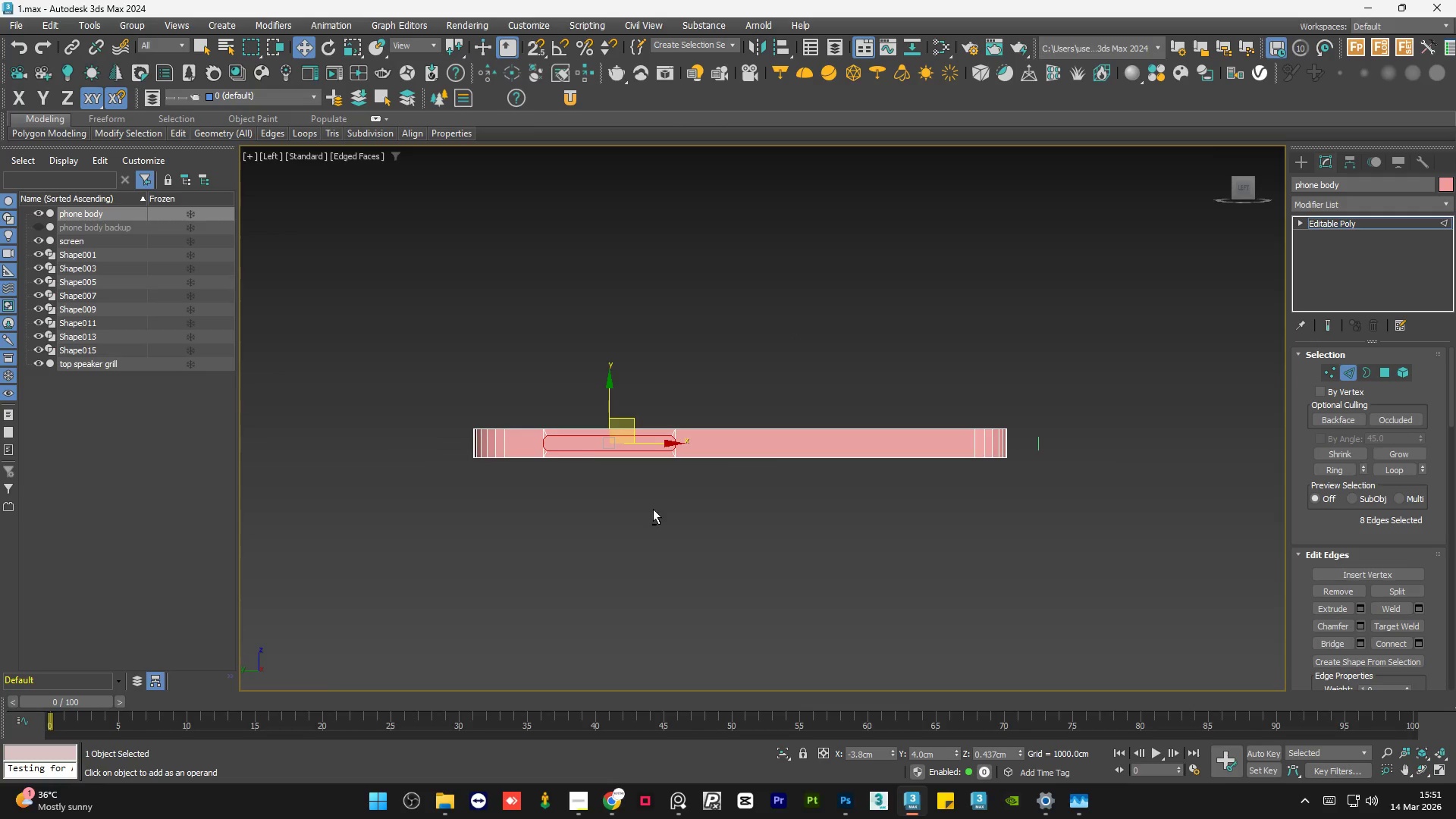 
hold_key(key=AltLeft, duration=1.25)
 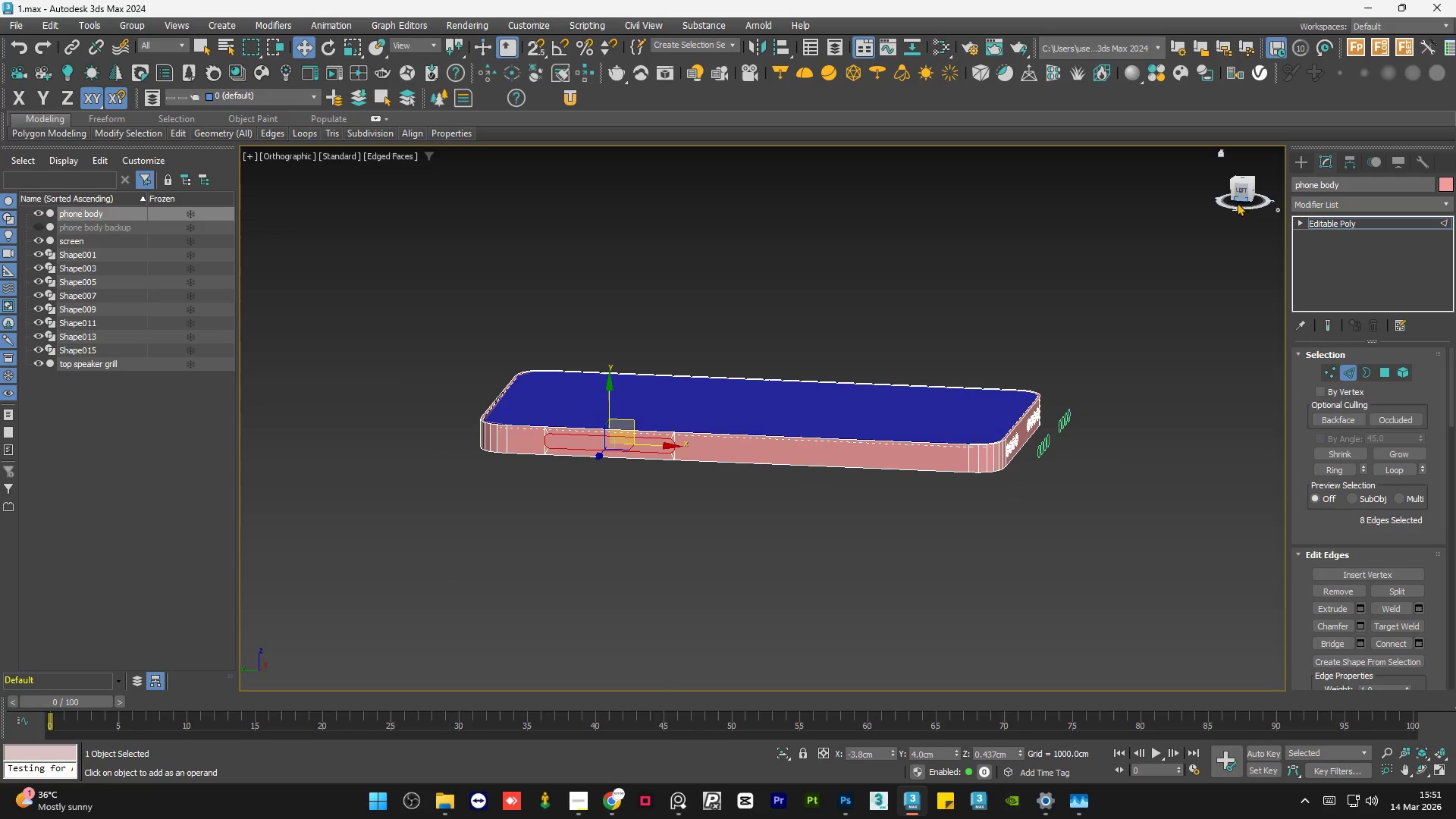 
left_click([1240, 191])
 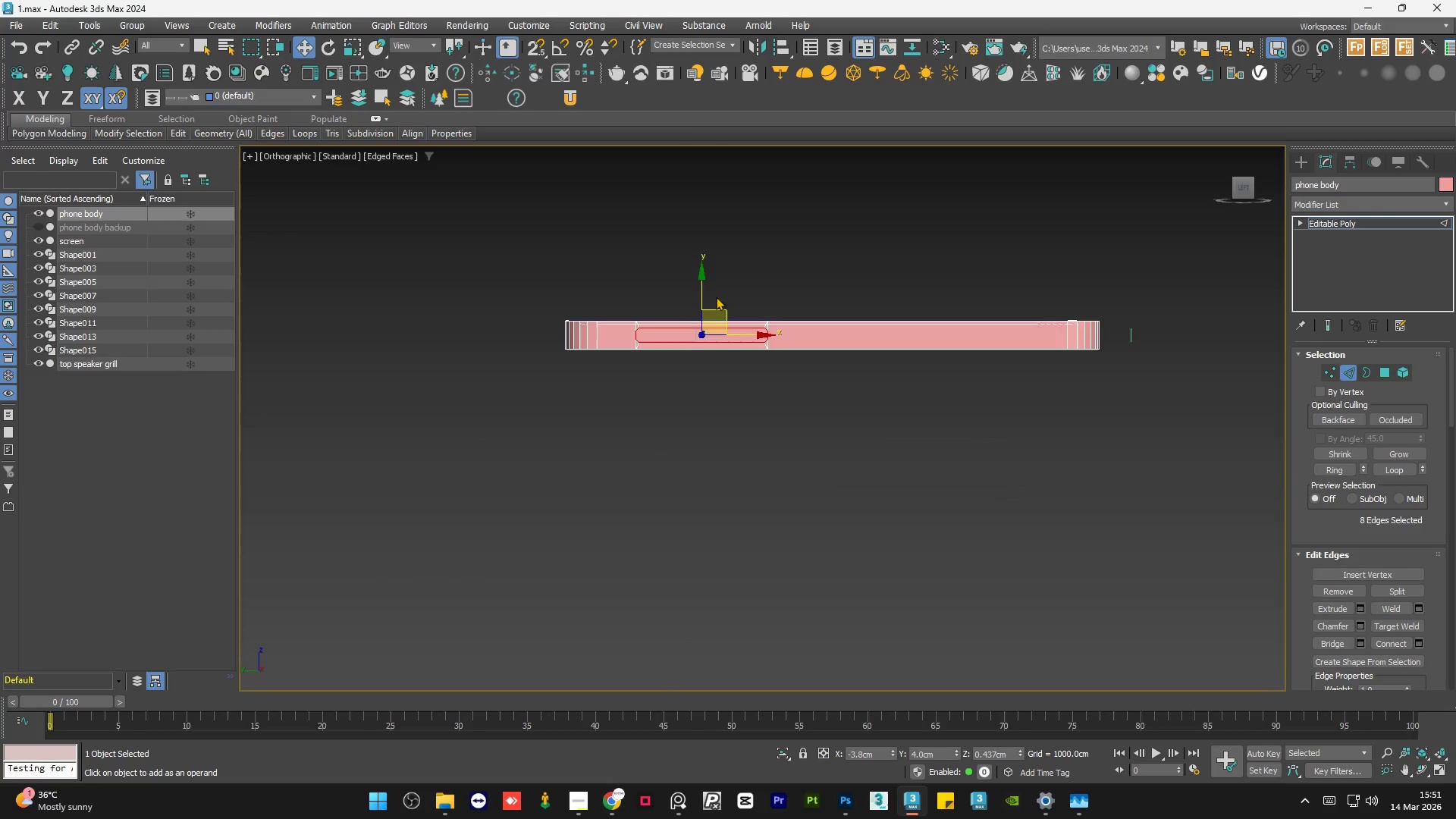 
scroll: coordinate [897, 344], scroll_direction: up, amount: 5.0
 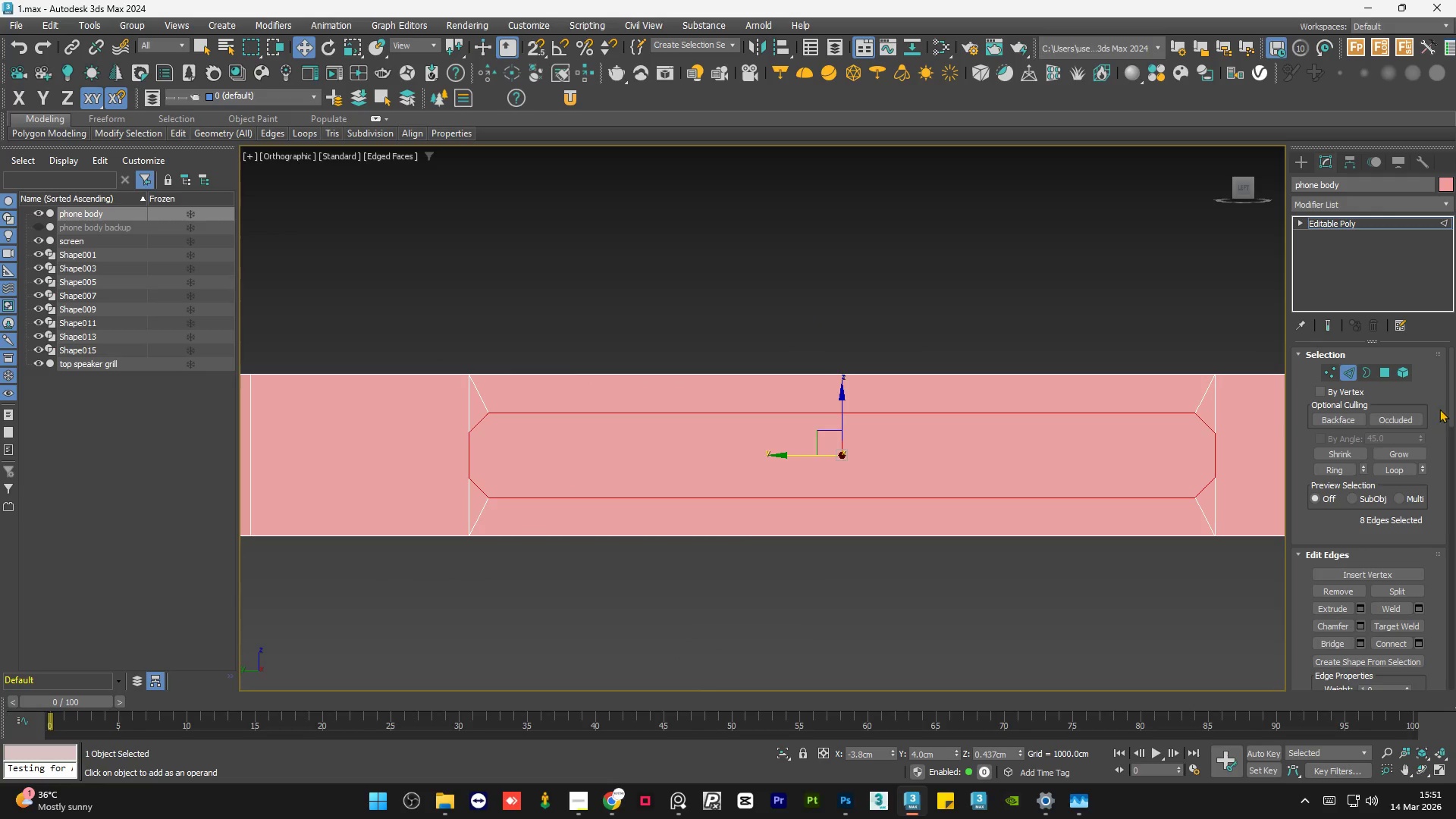 
left_click_drag(start_coordinate=[1448, 405], to_coordinate=[1452, 434])
 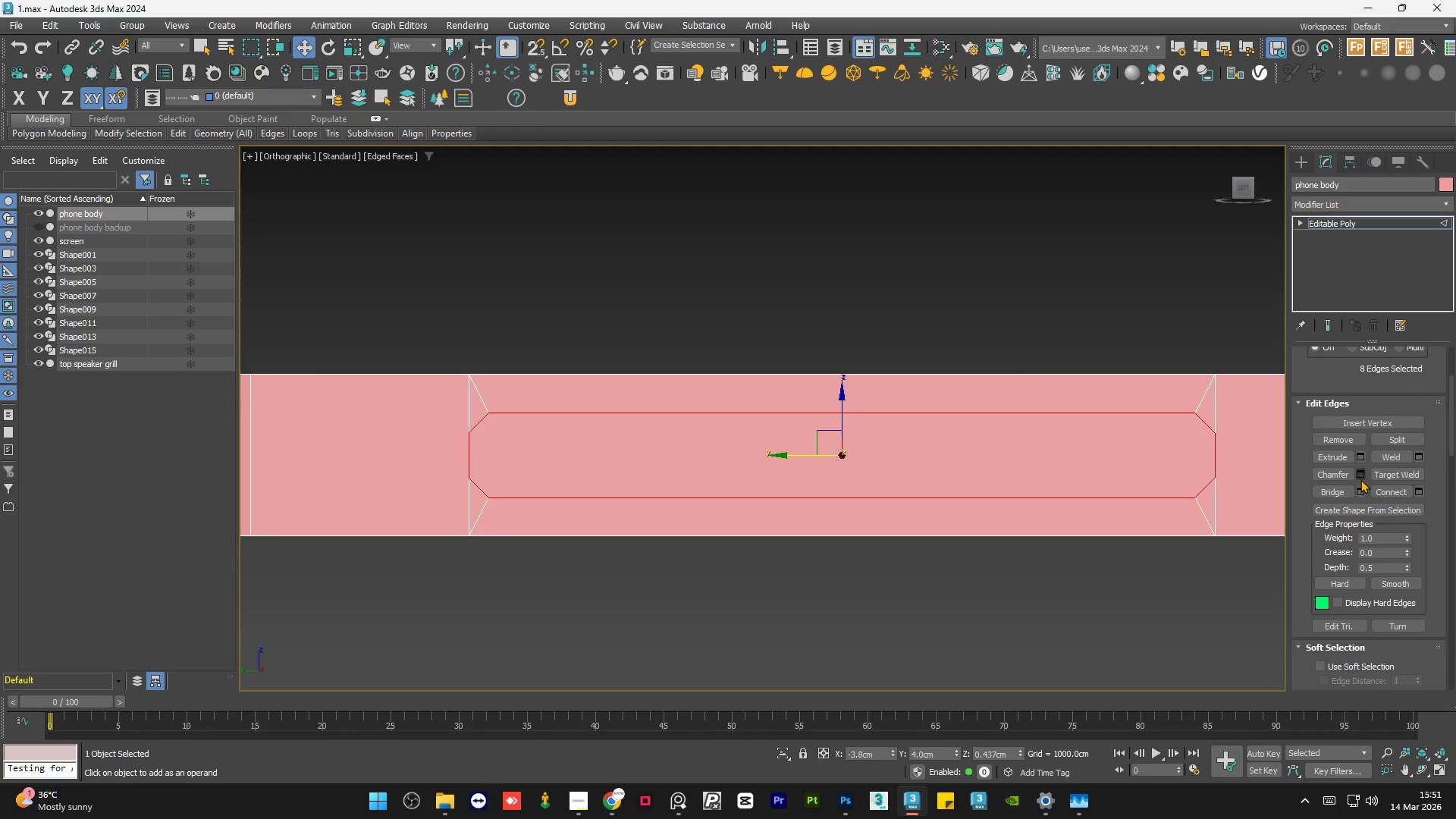 
left_click([1360, 479])
 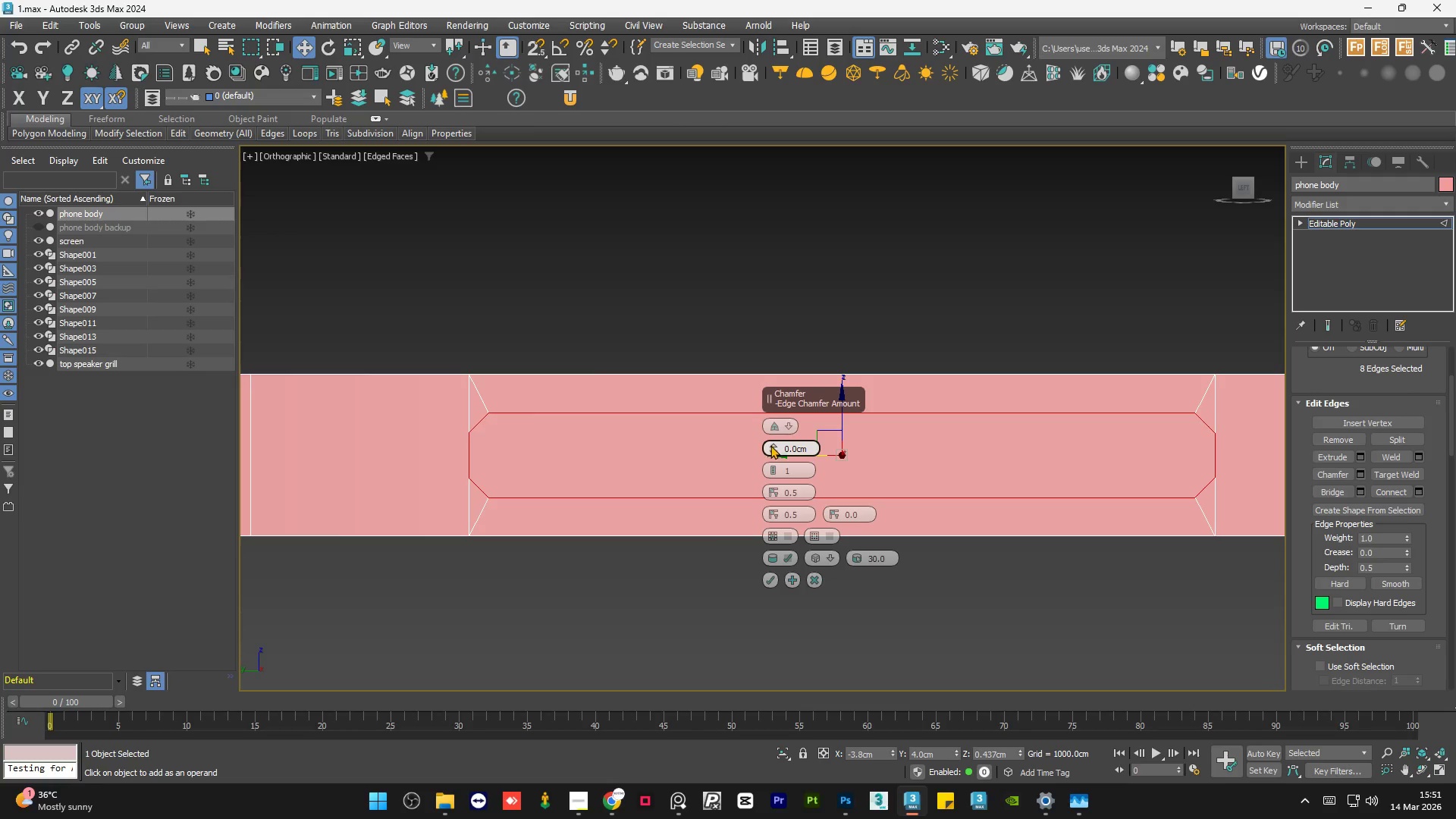 
left_click_drag(start_coordinate=[772, 446], to_coordinate=[778, 442])
 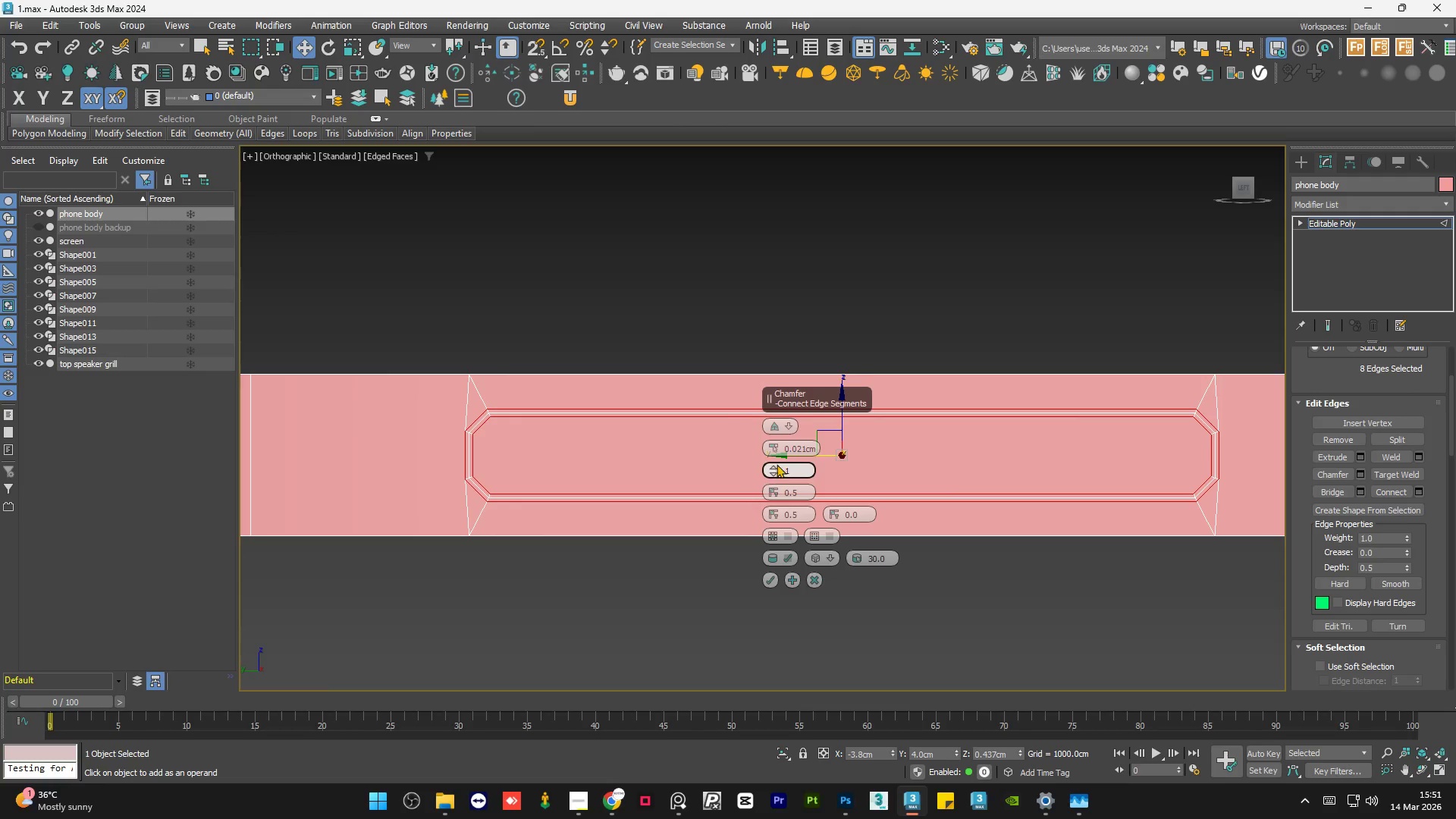 
right_click([774, 451])
 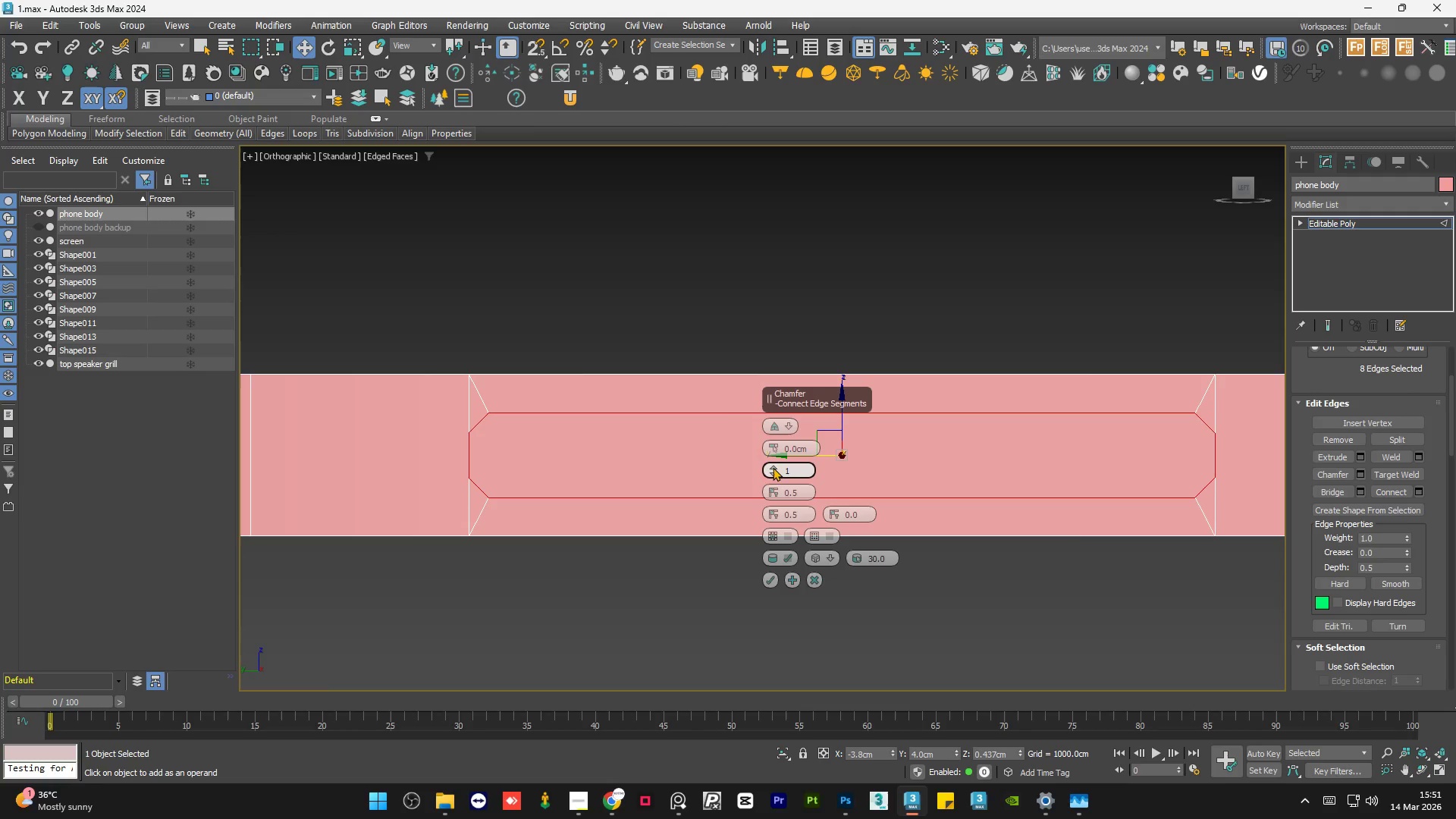 
right_click([771, 475])
 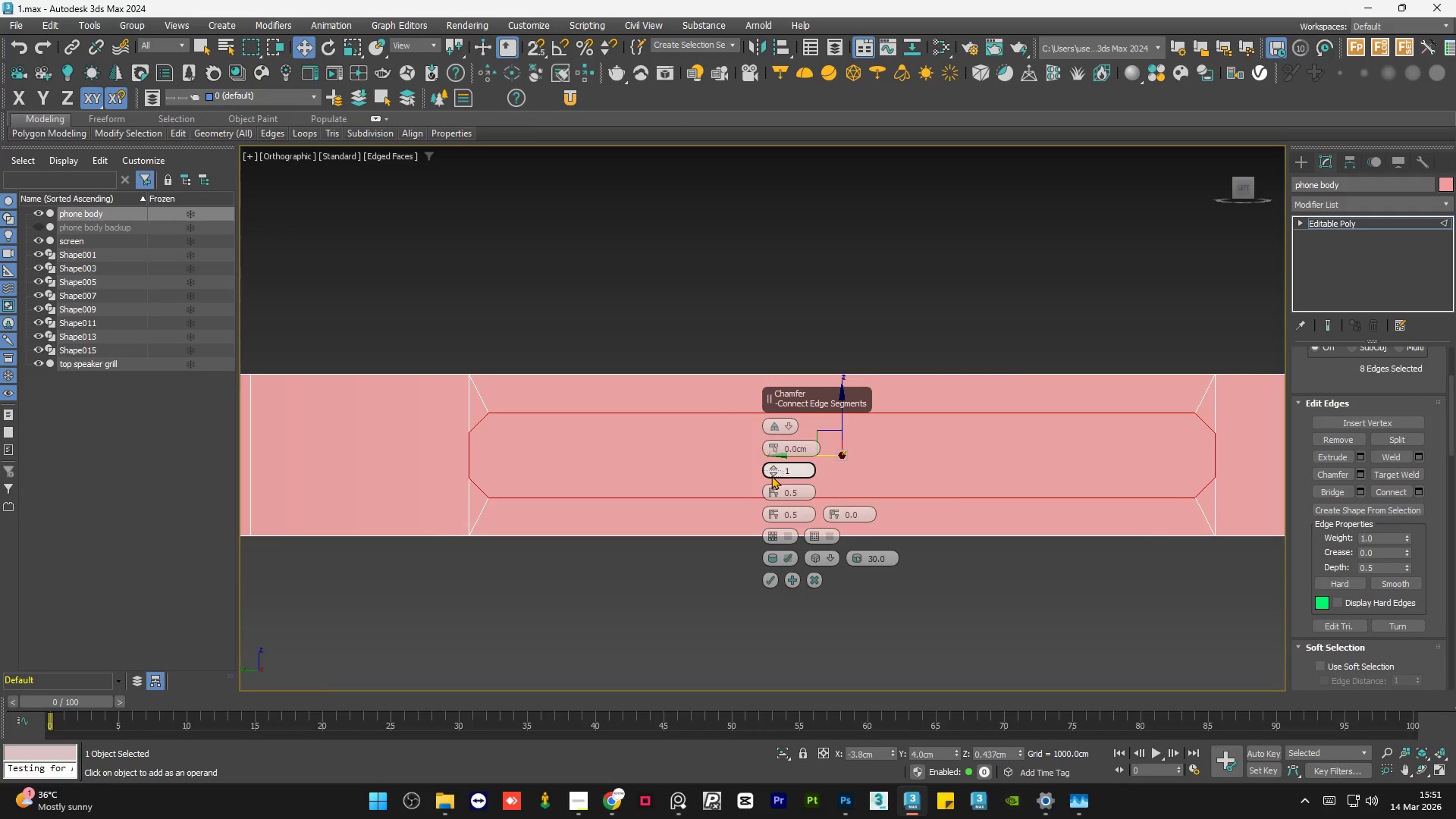 
left_click([771, 475])
 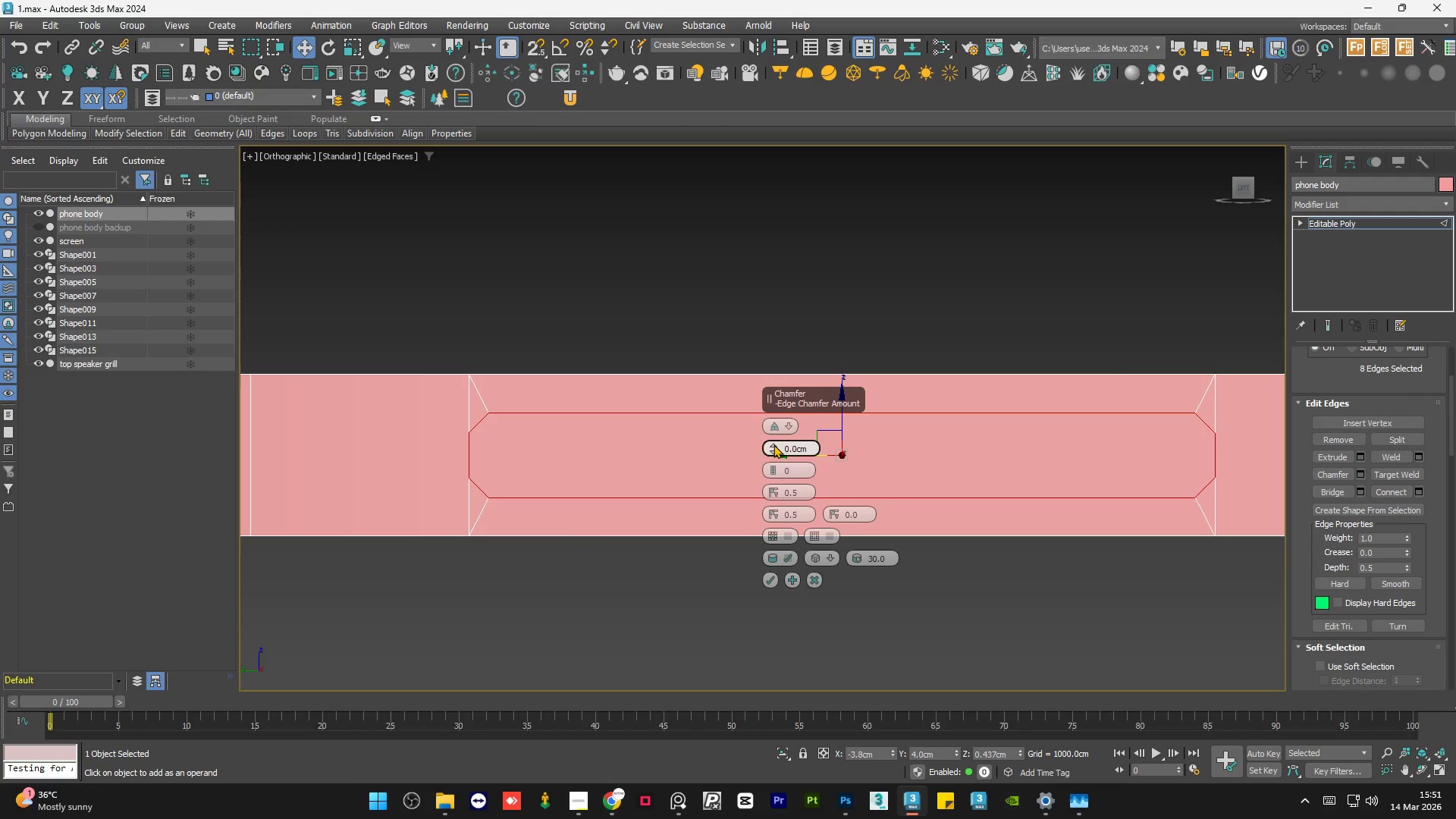 
left_click_drag(start_coordinate=[774, 444], to_coordinate=[775, 435])
 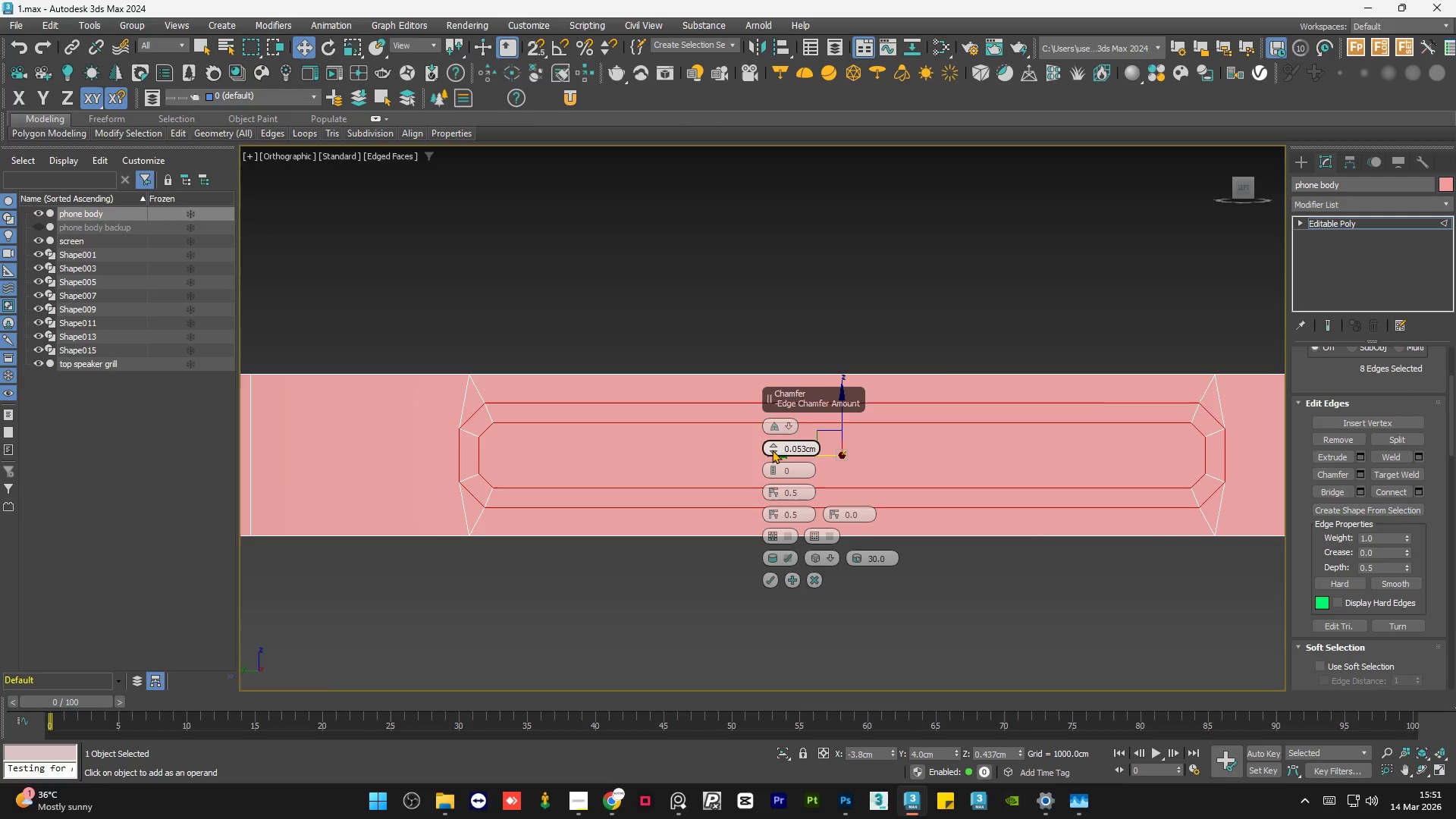 
right_click([770, 450])
 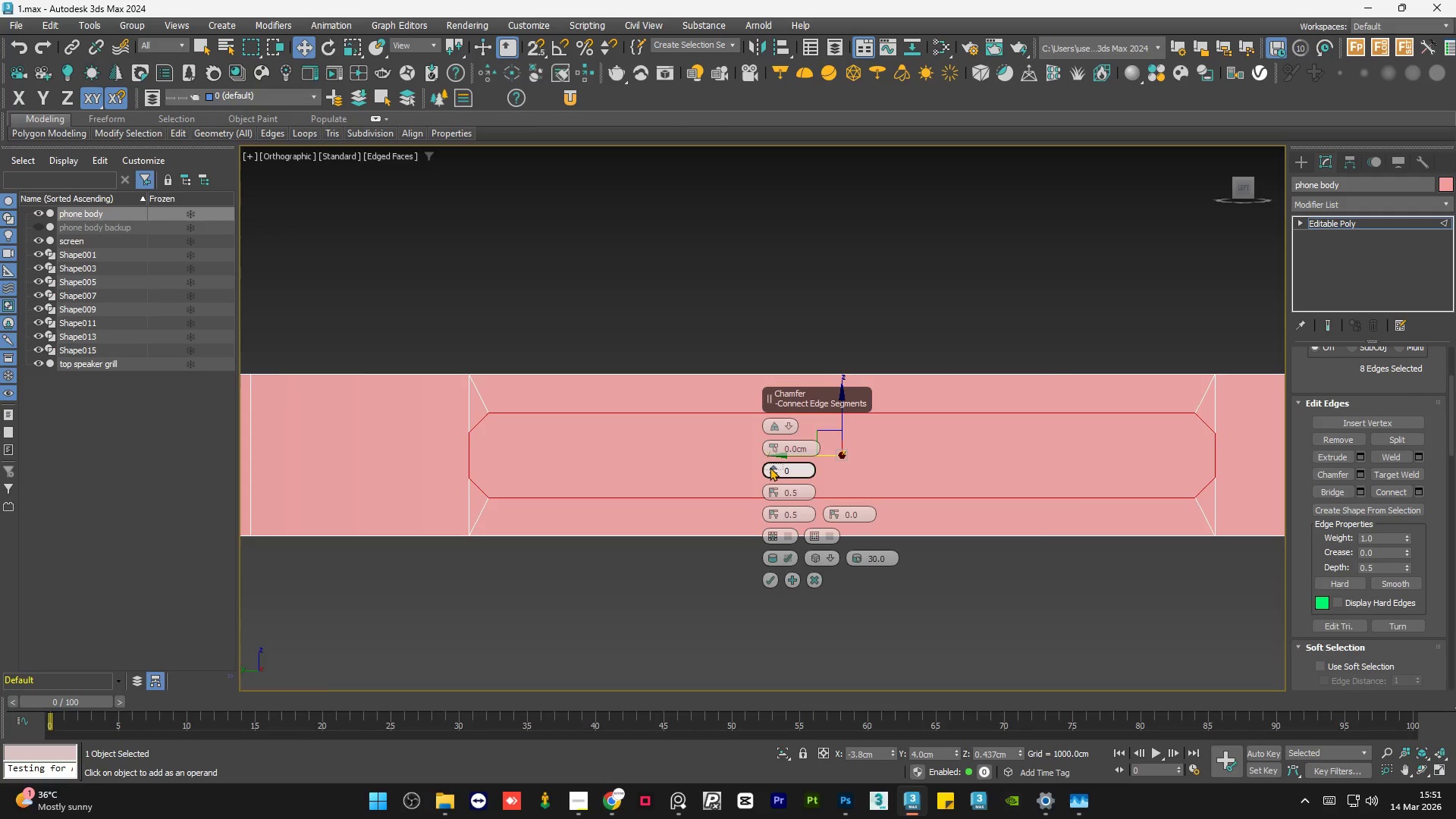 
double_click([770, 467])
 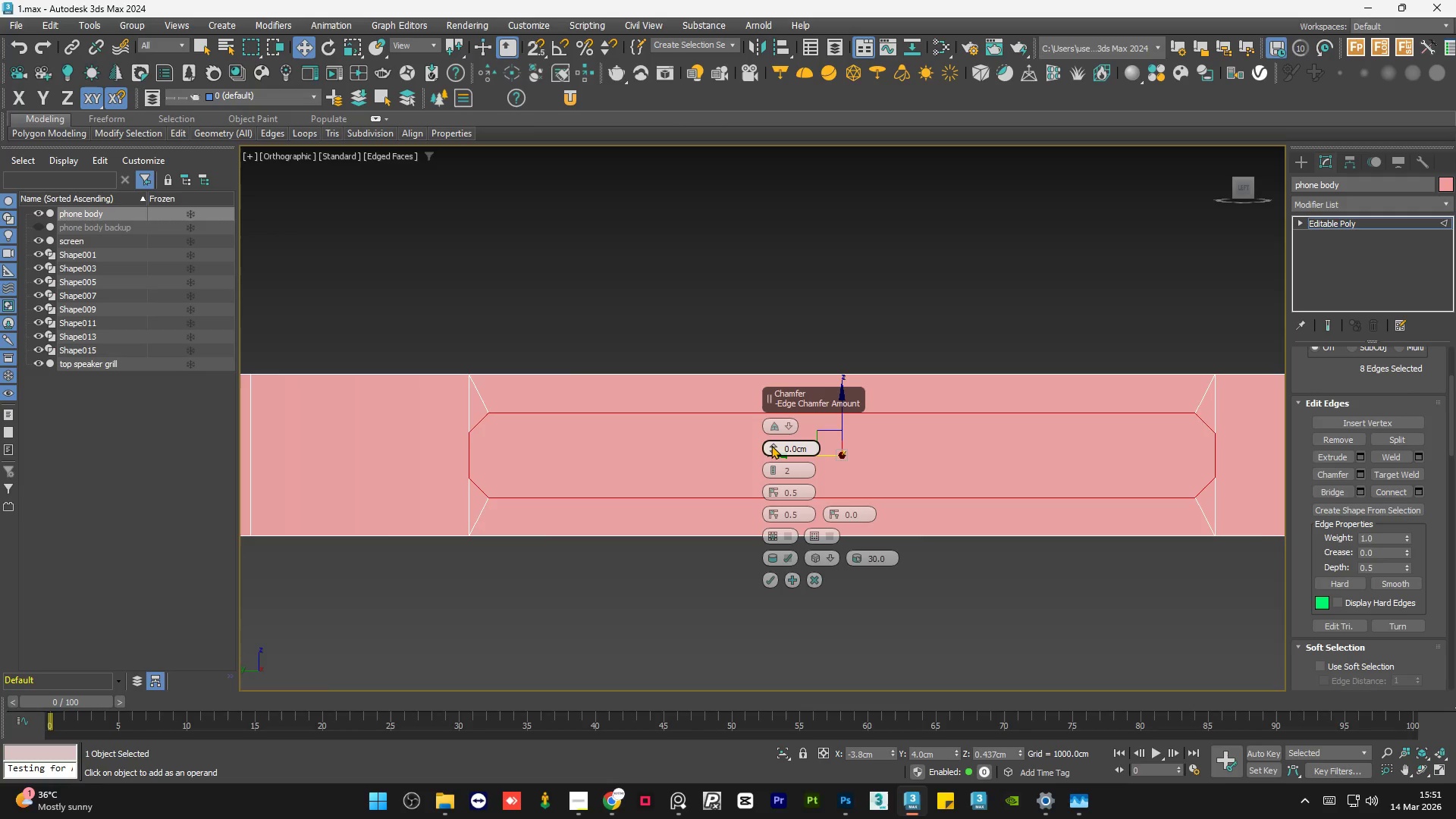 
left_click_drag(start_coordinate=[771, 445], to_coordinate=[774, 441])
 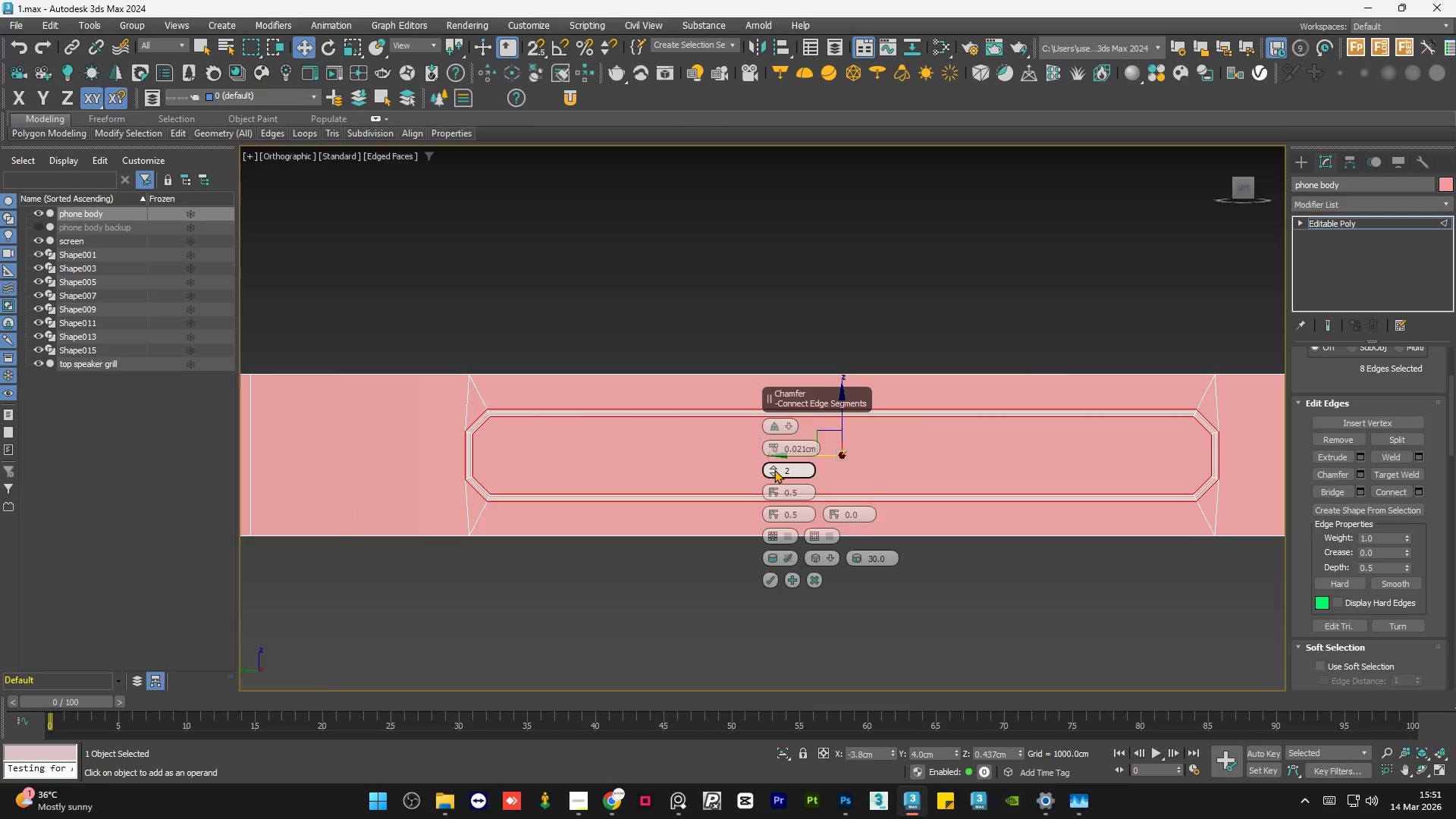 
left_click([774, 468])
 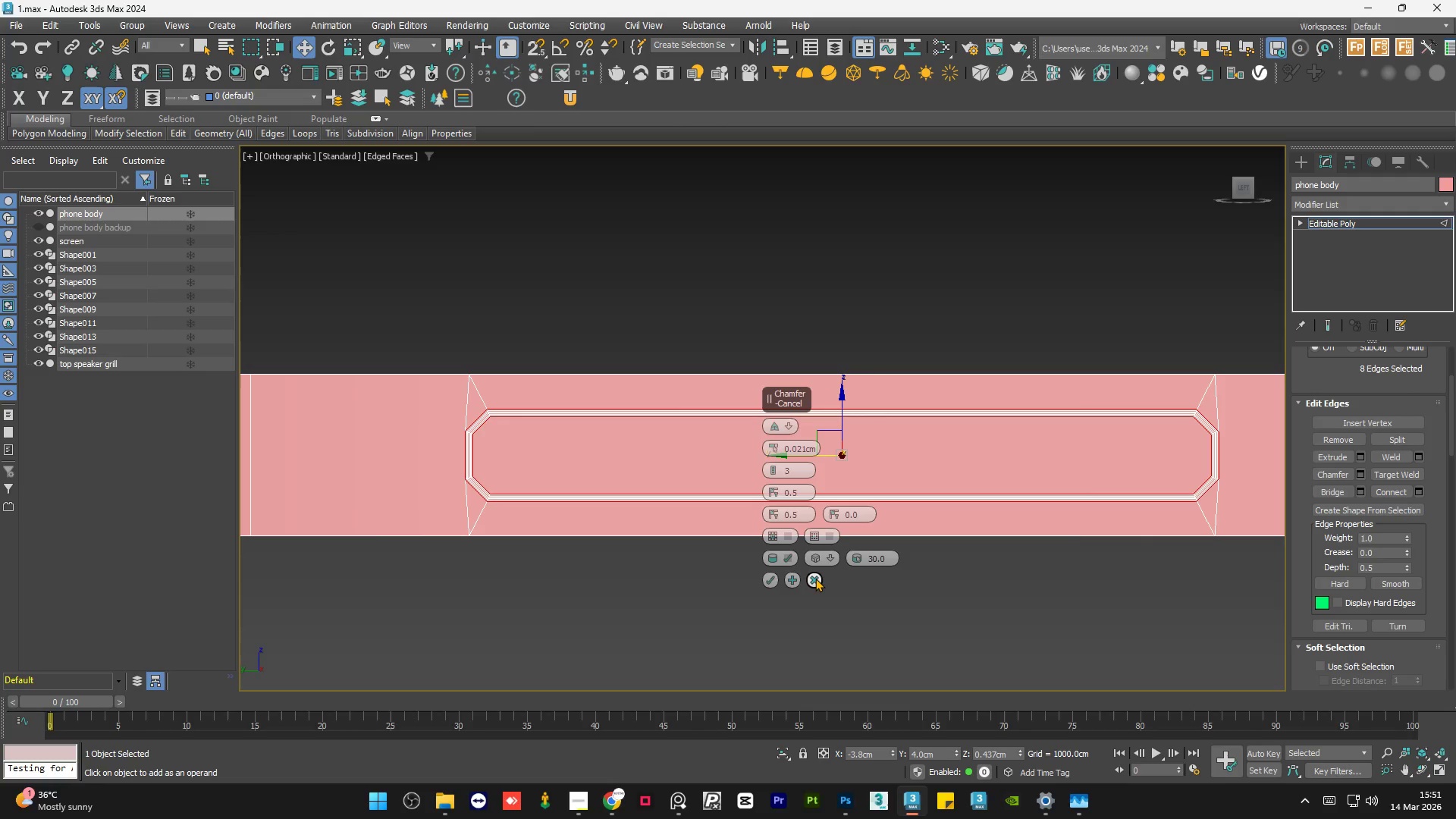 
double_click([811, 633])
 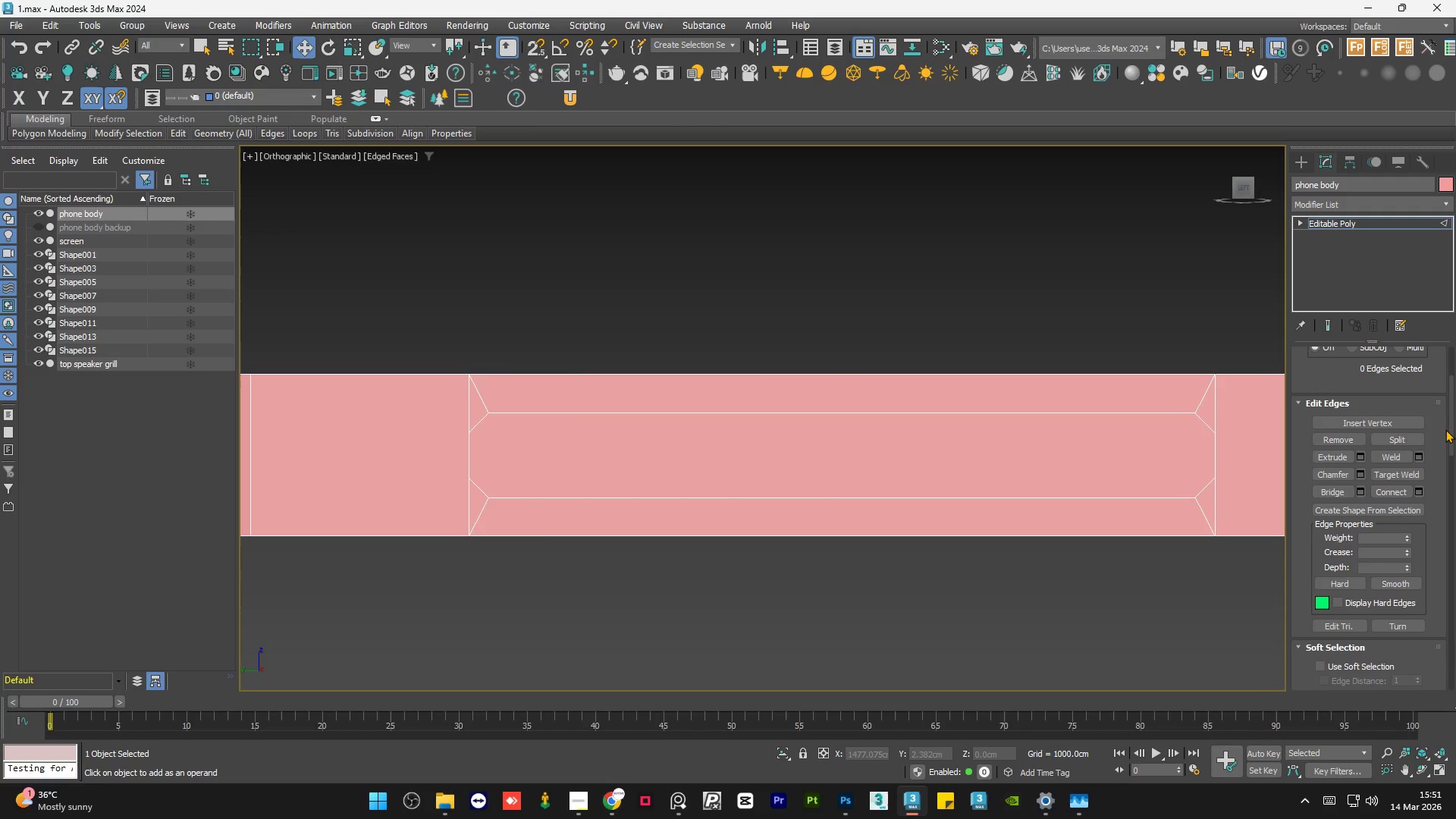 
left_click_drag(start_coordinate=[1453, 428], to_coordinate=[1454, 380])
 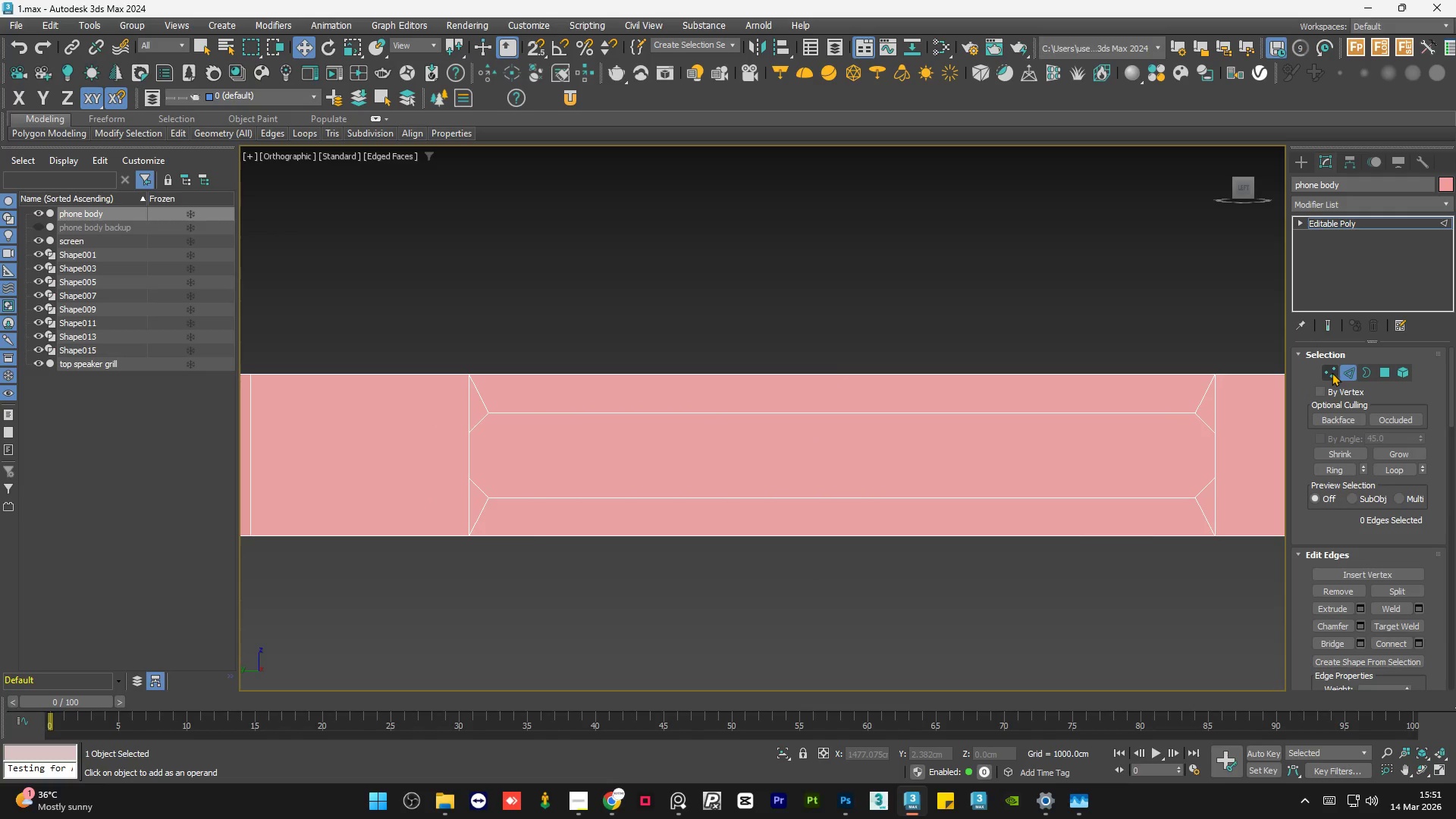 
left_click([1331, 372])
 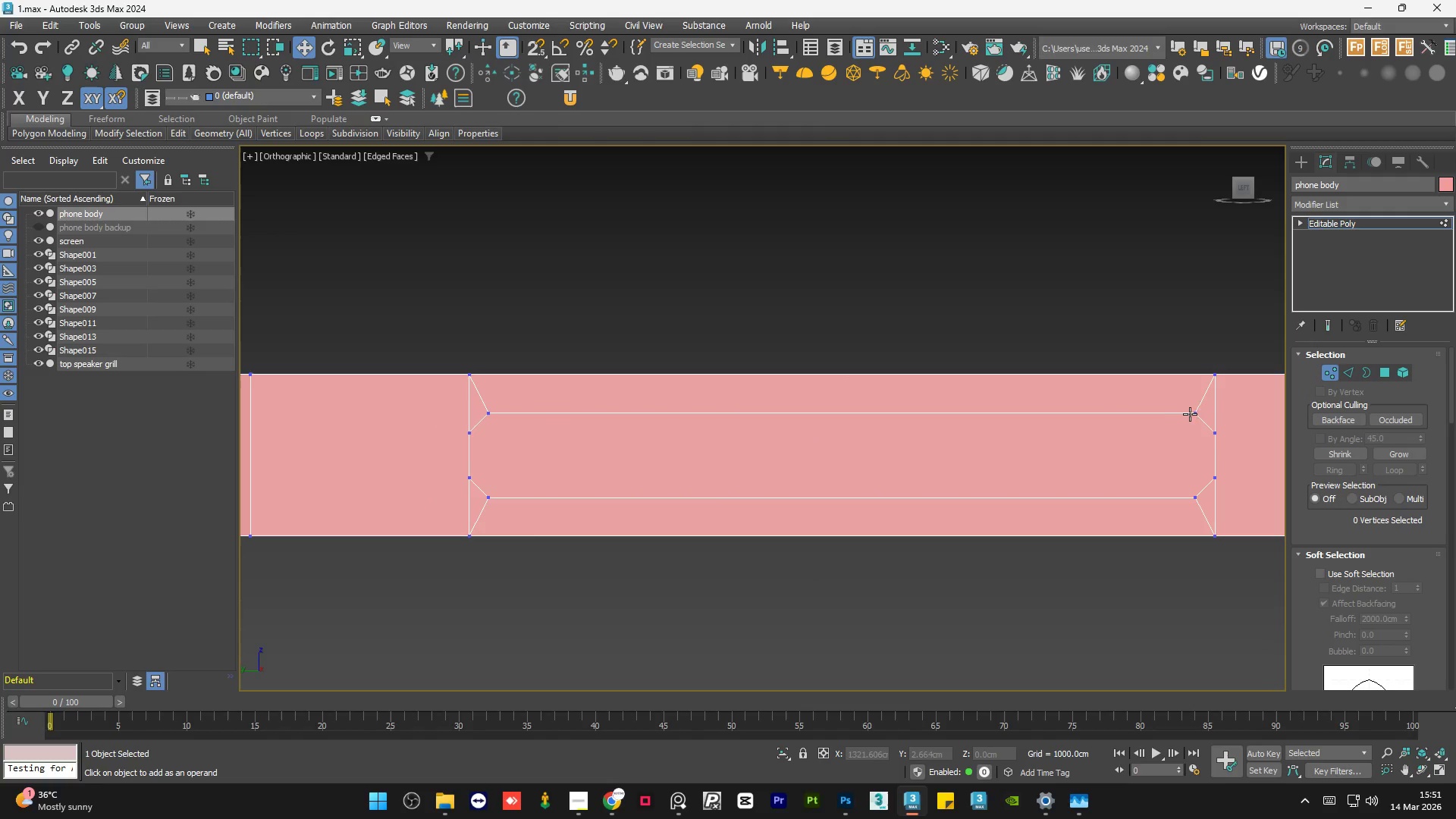 
left_click([1194, 415])
 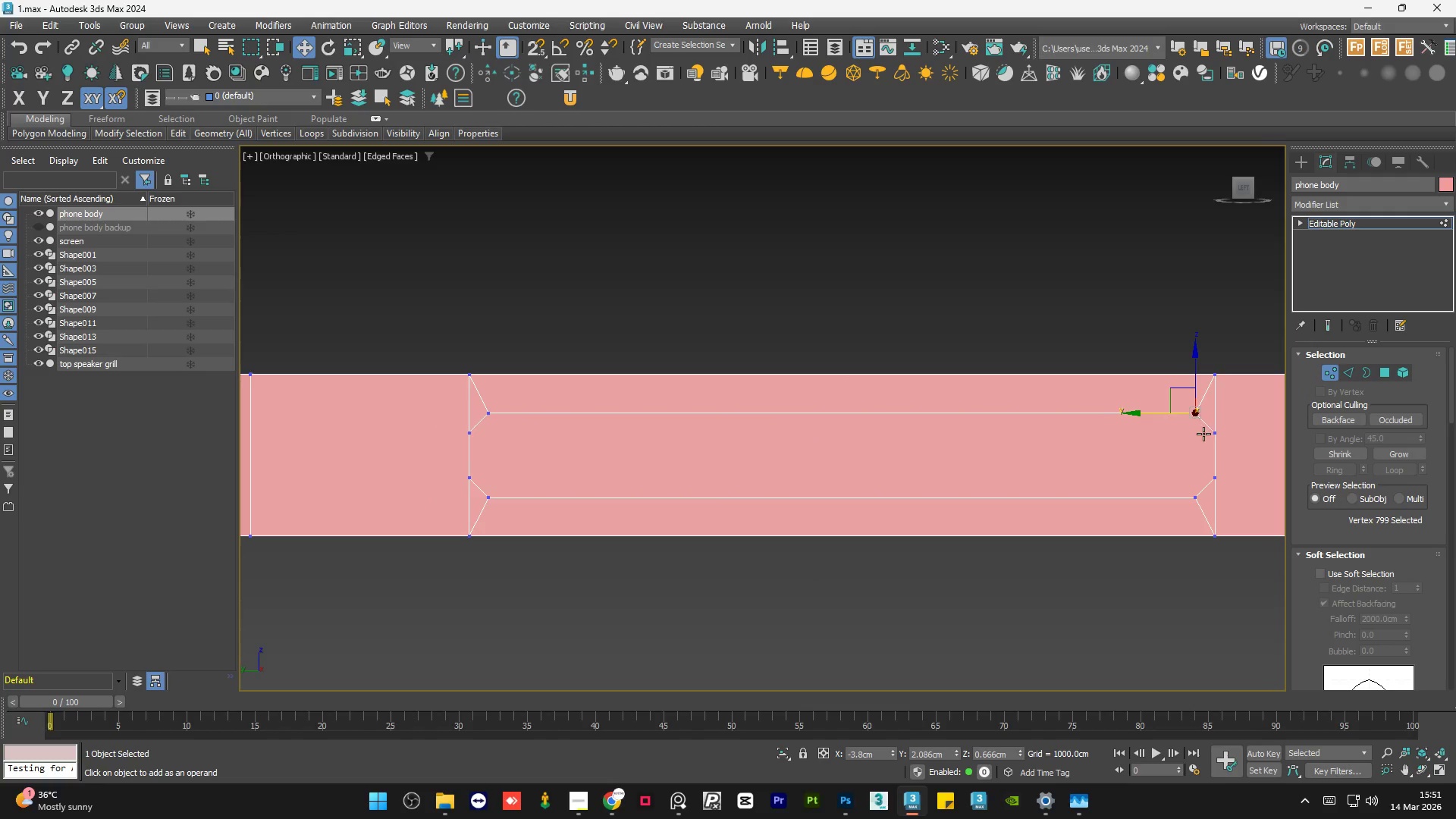 
key(Control+ControlLeft)
 